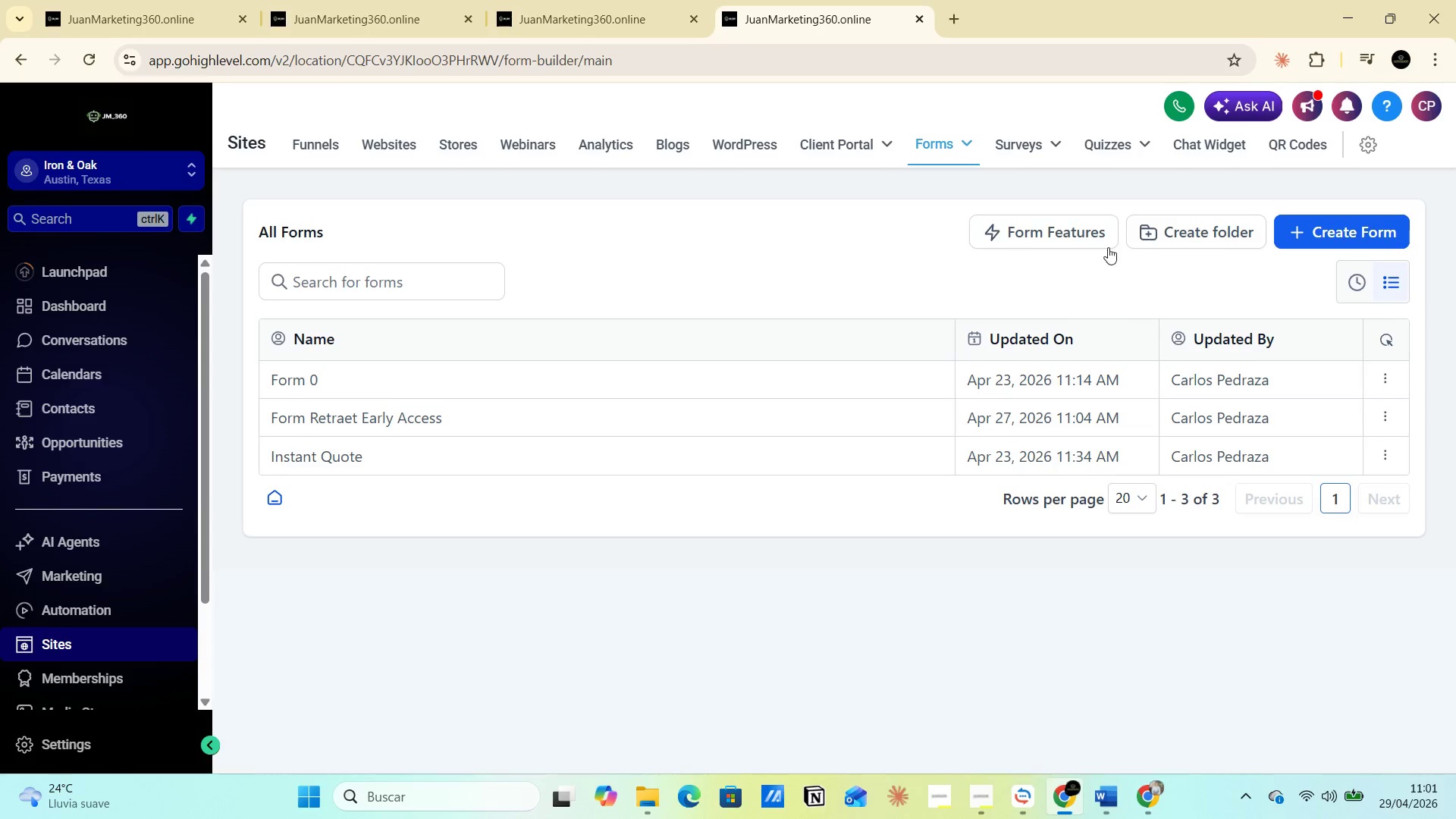 
left_click([1317, 235])
 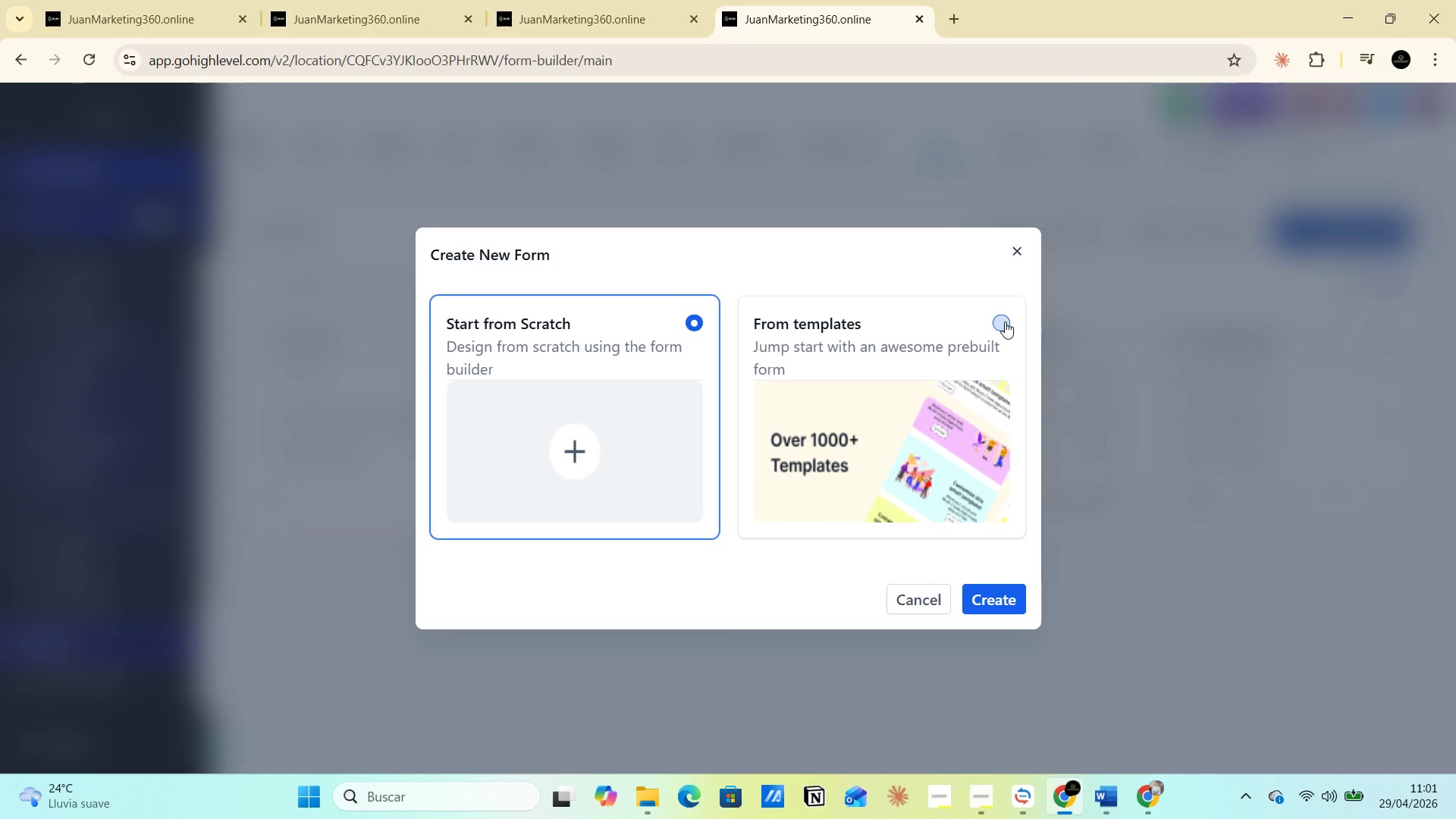 
wait(5.97)
 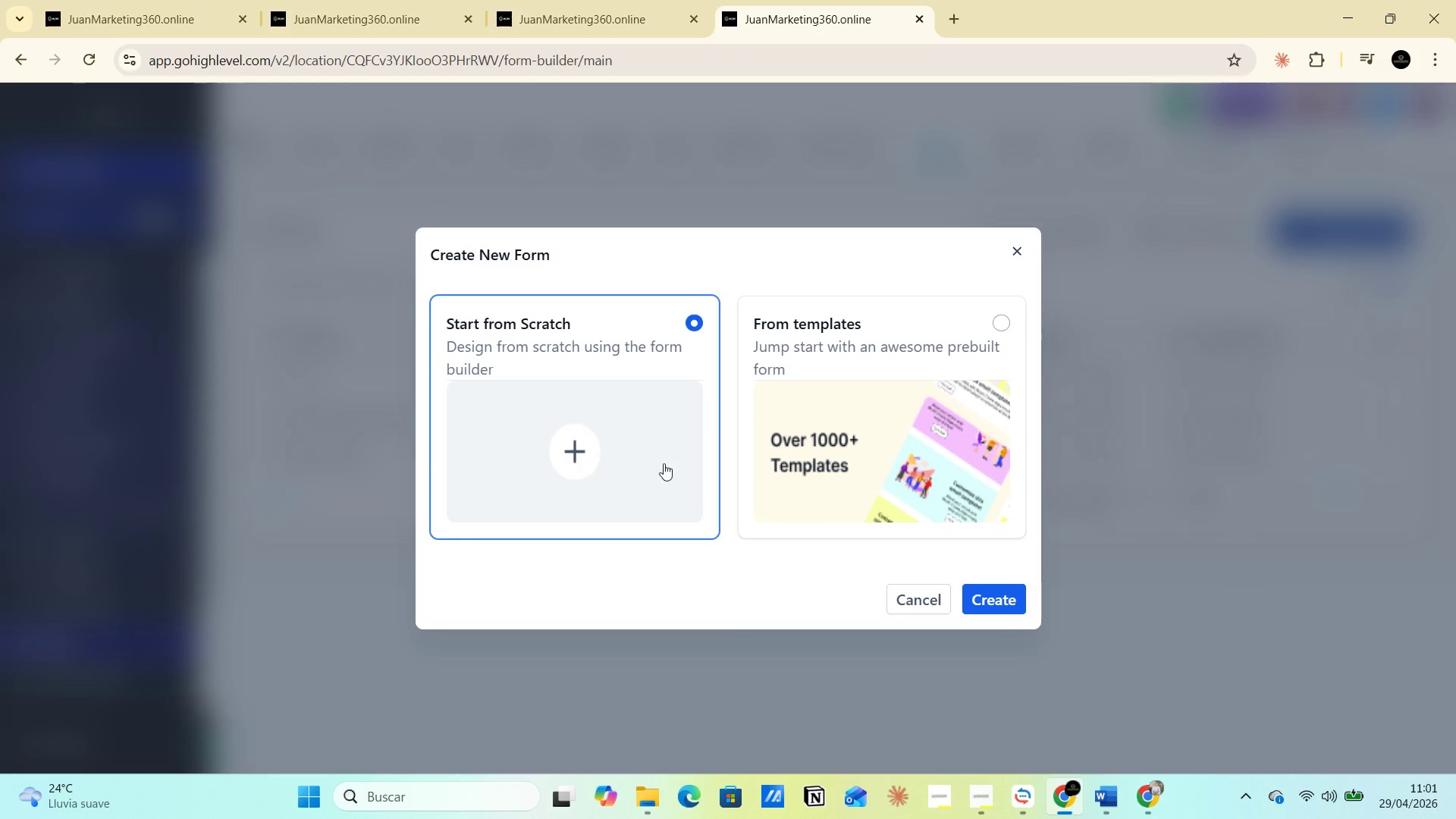 
left_click([1005, 322])
 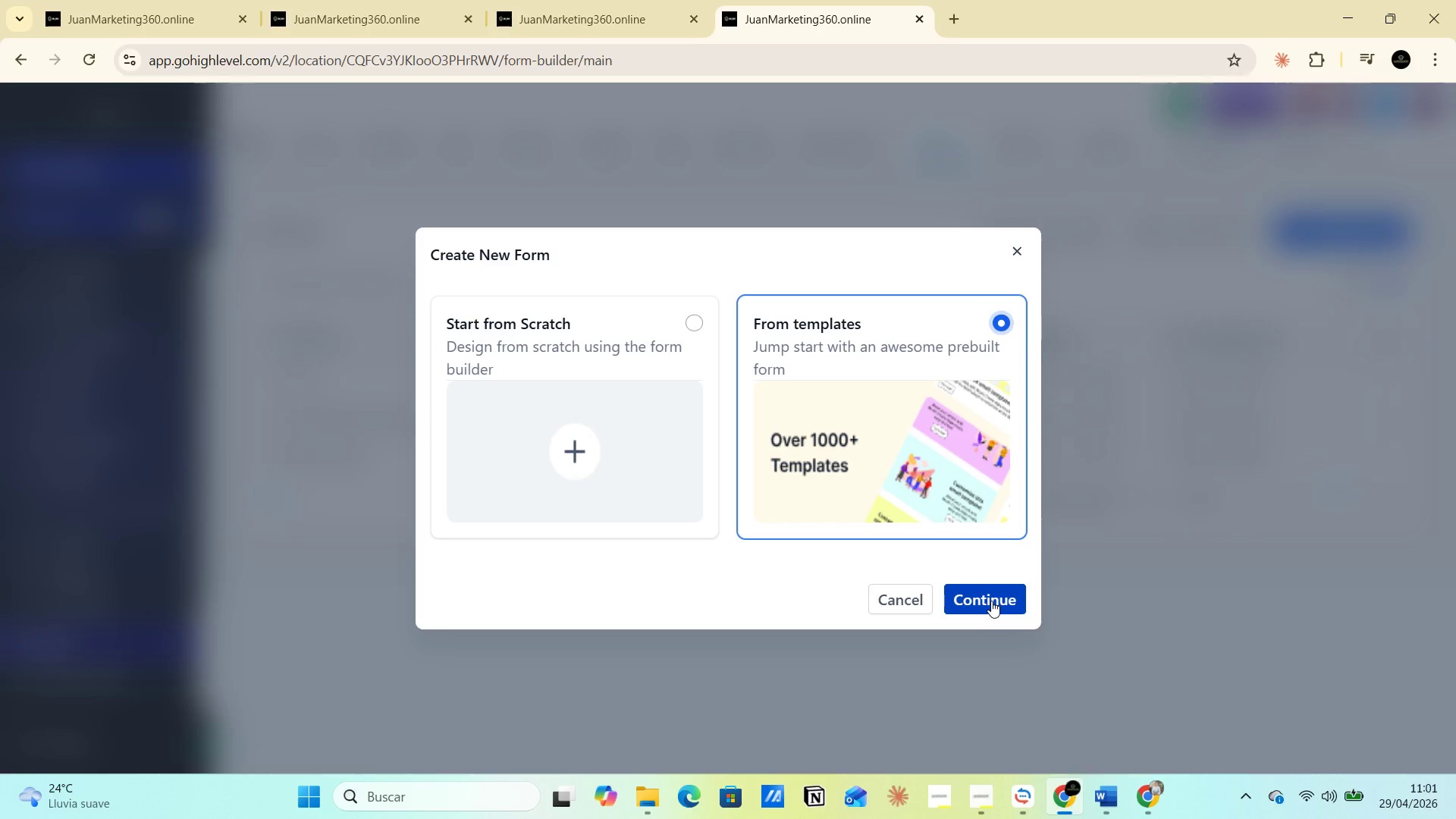 
left_click([991, 599])
 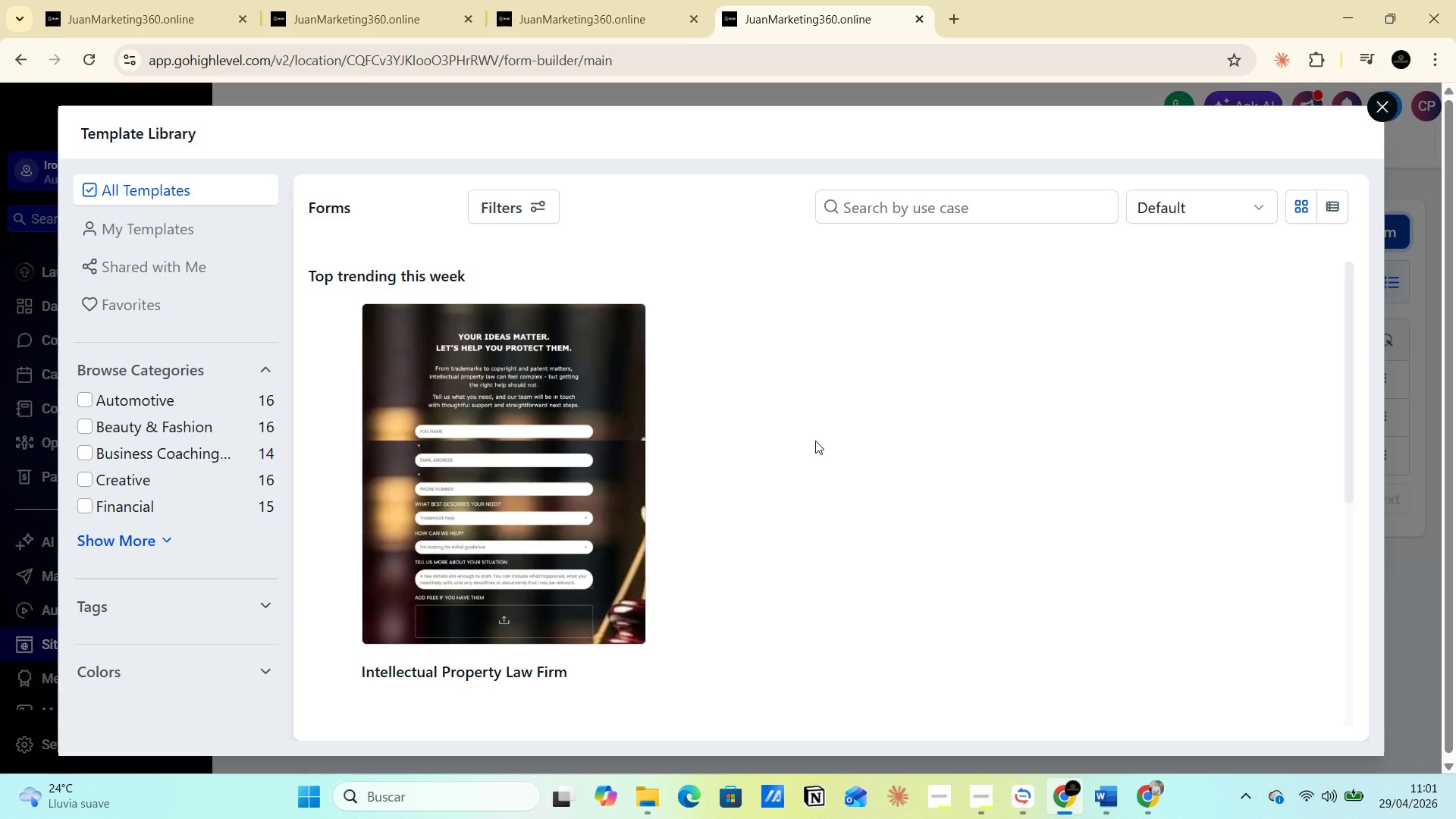 
wait(18.12)
 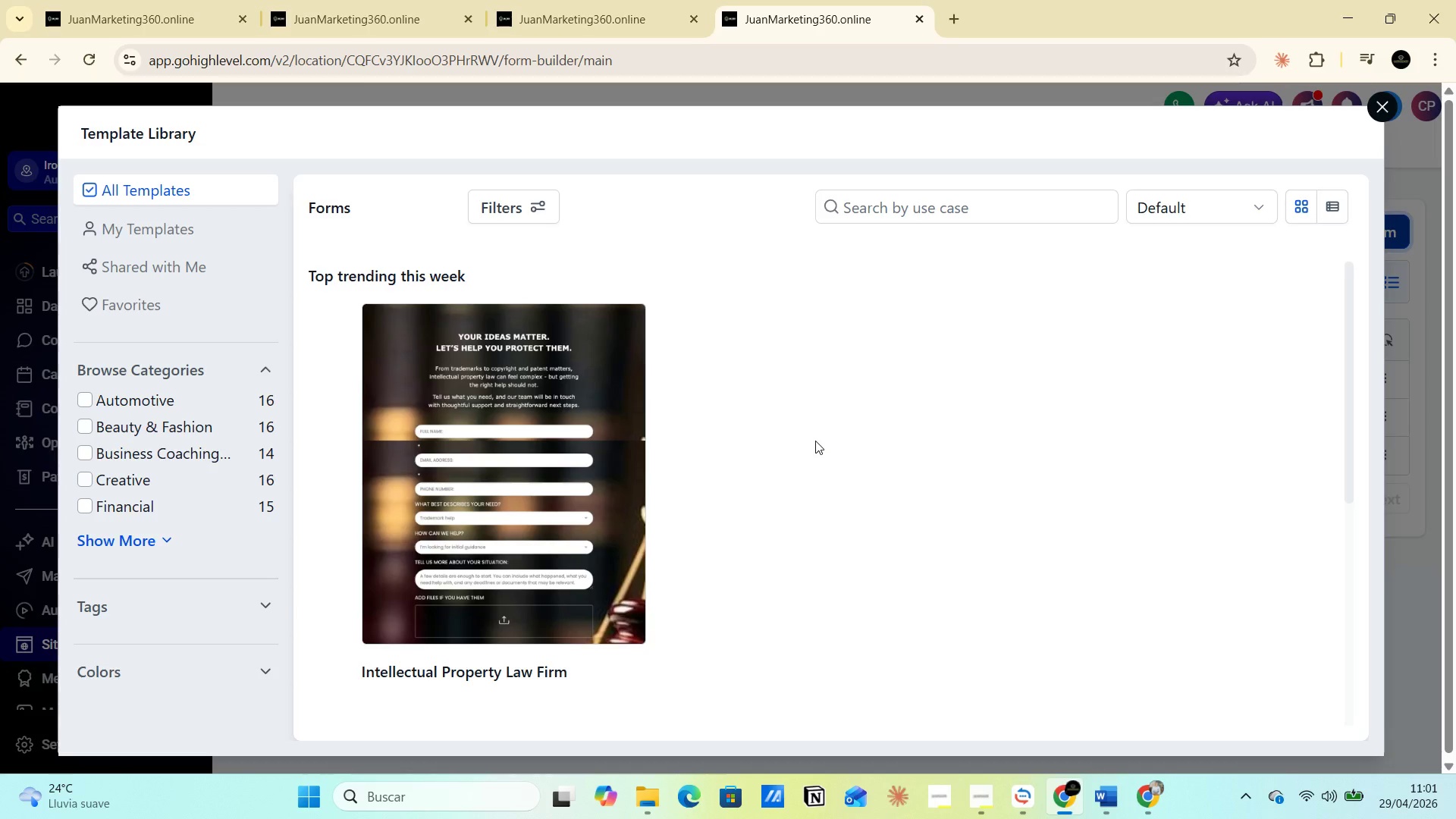 
scroll: coordinate [165, 629], scroll_direction: down, amount: 1.0
 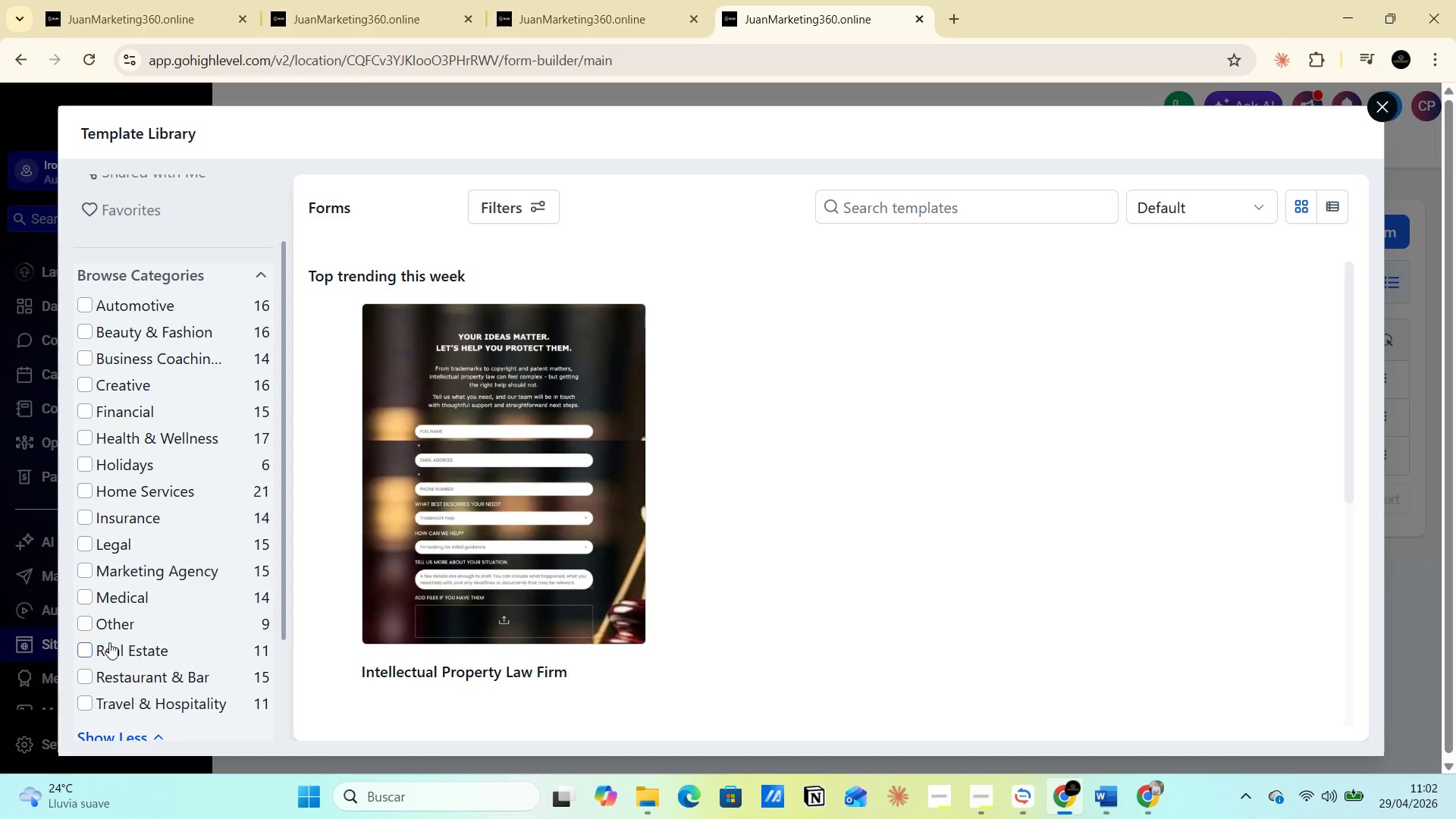 
left_click([86, 649])
 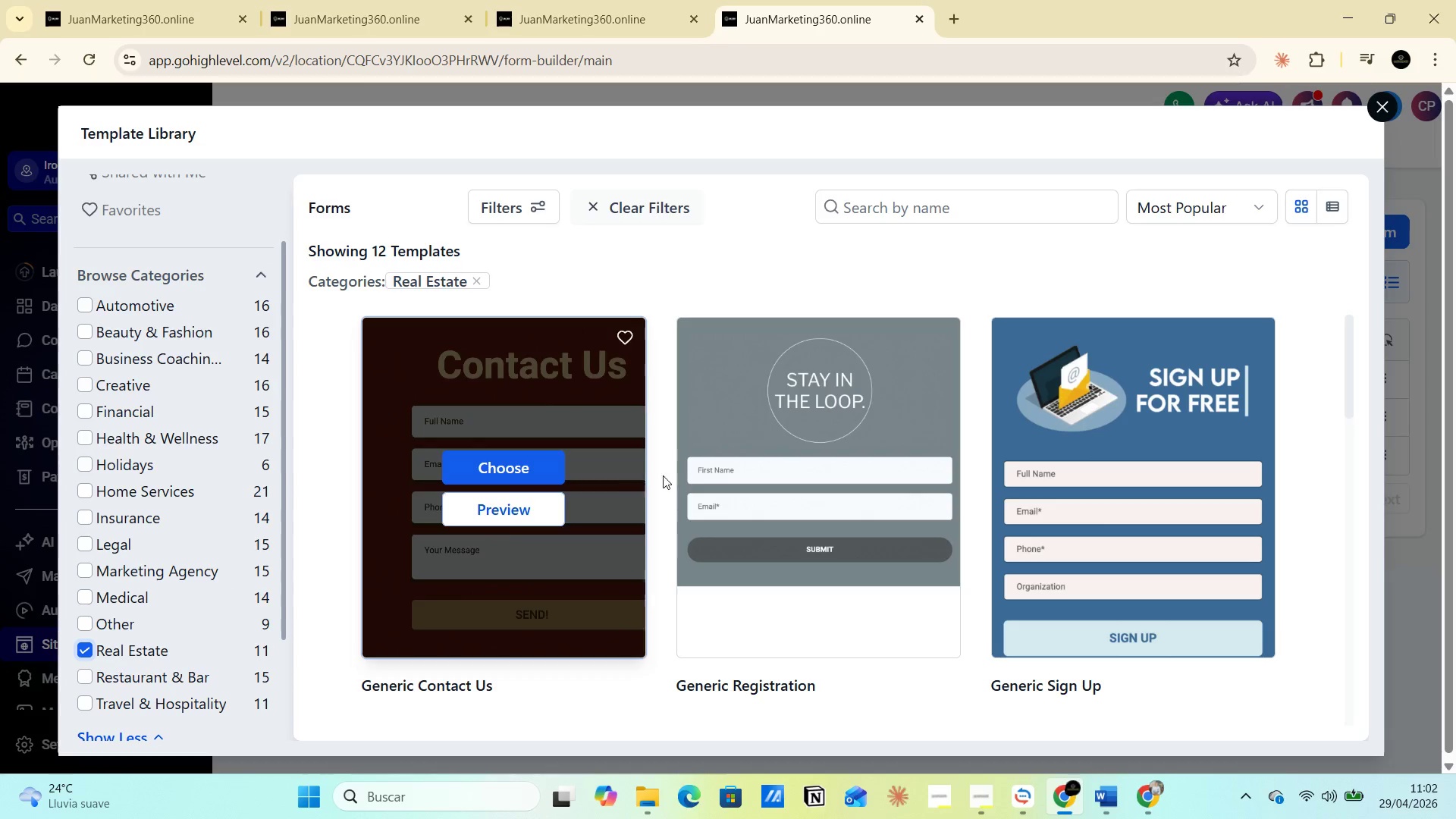 
scroll: coordinate [764, 464], scroll_direction: down, amount: 6.0
 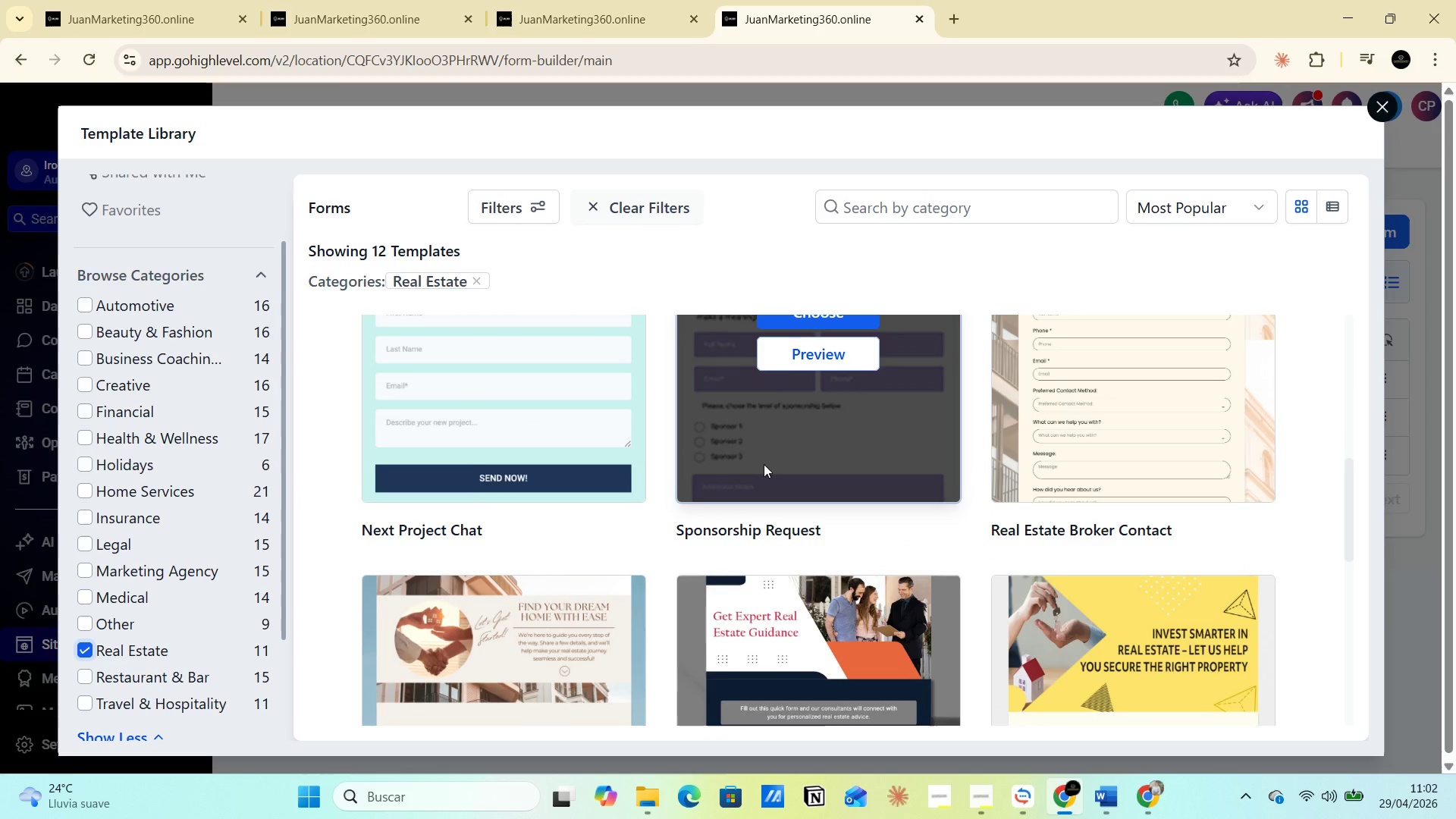 
scroll: coordinate [764, 464], scroll_direction: up, amount: 2.0
 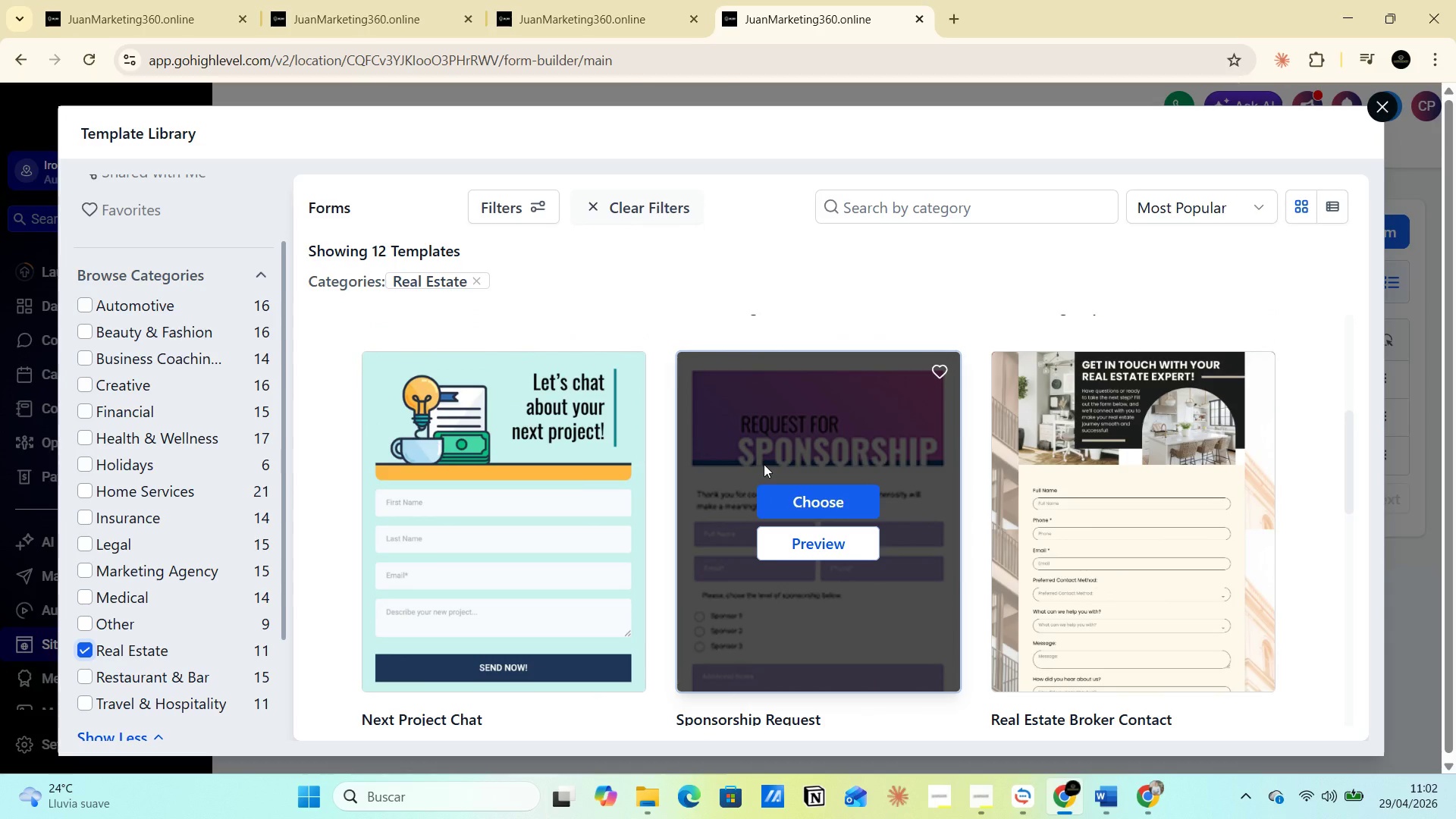 
scroll: coordinate [764, 464], scroll_direction: down, amount: 4.0
 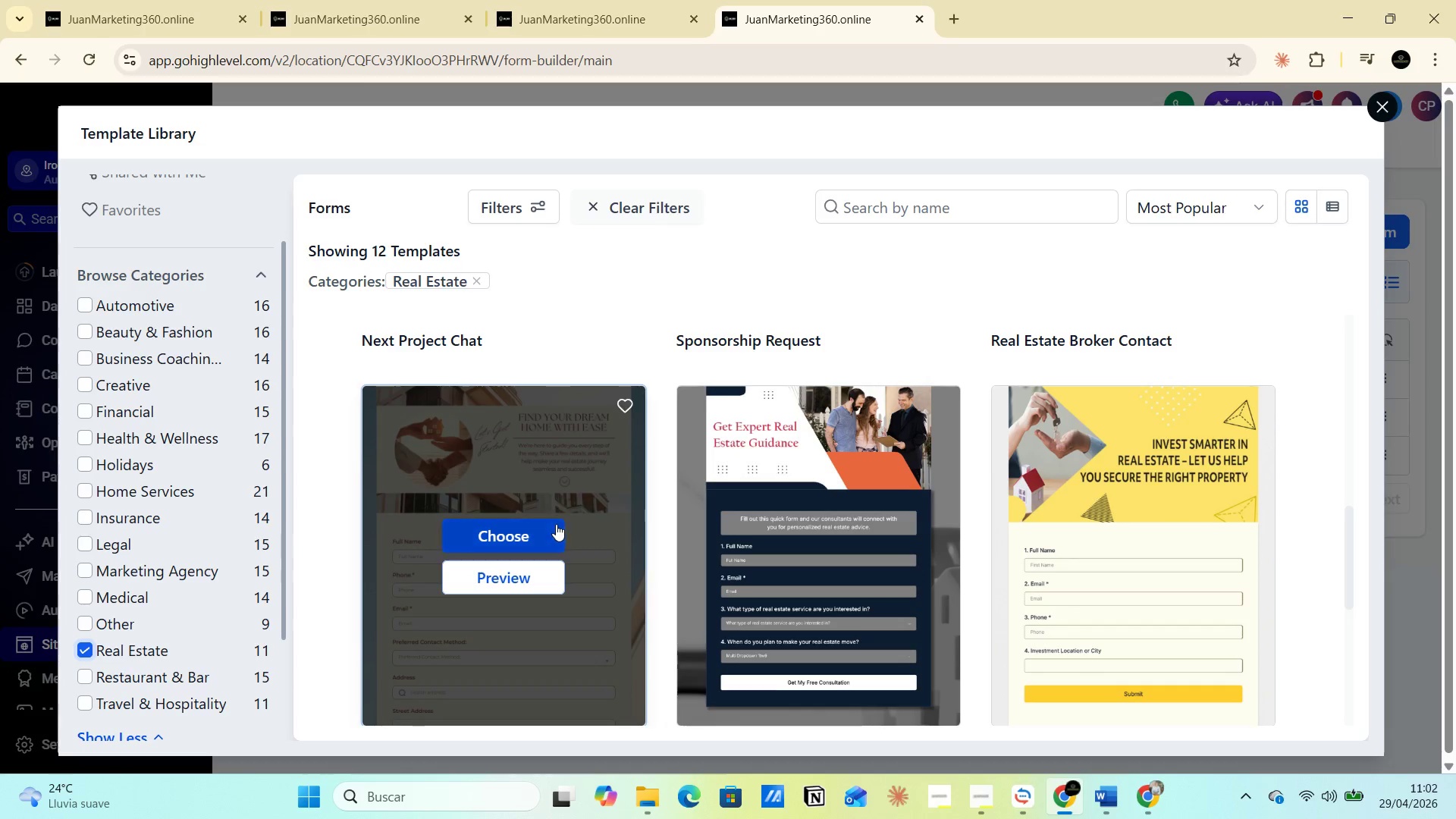 
wait(16.59)
 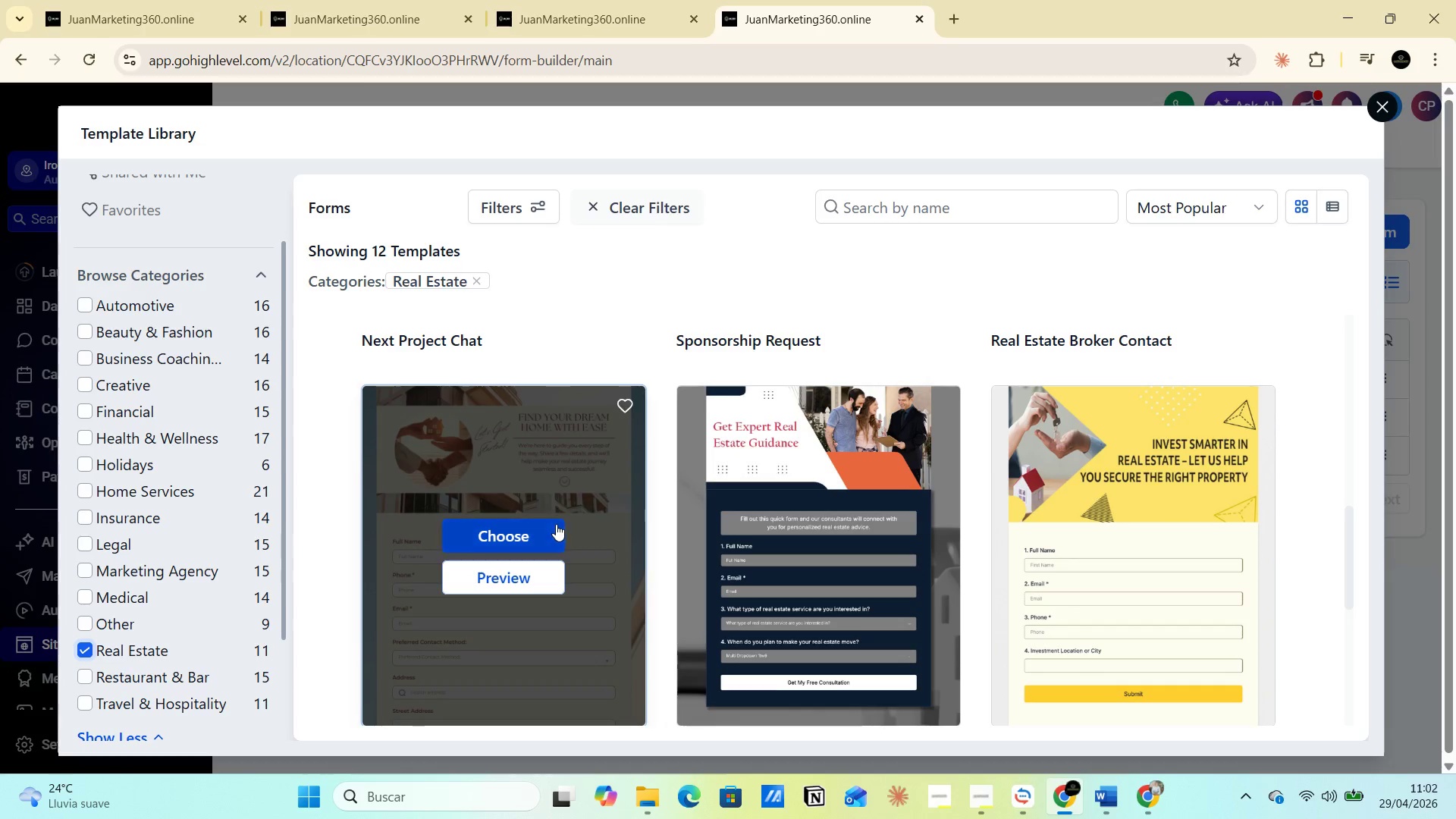 
left_click([495, 537])
 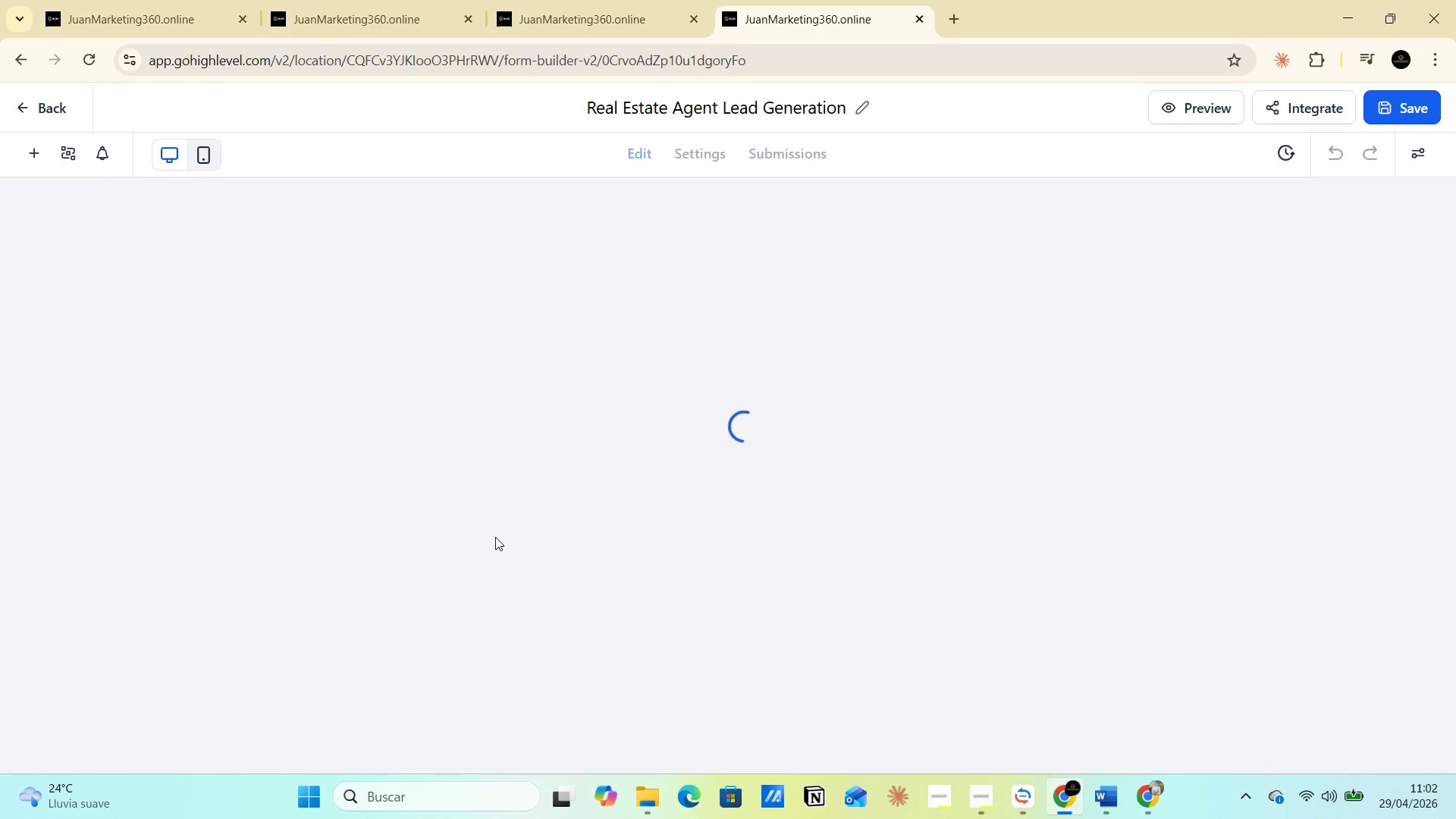 
wait(20.75)
 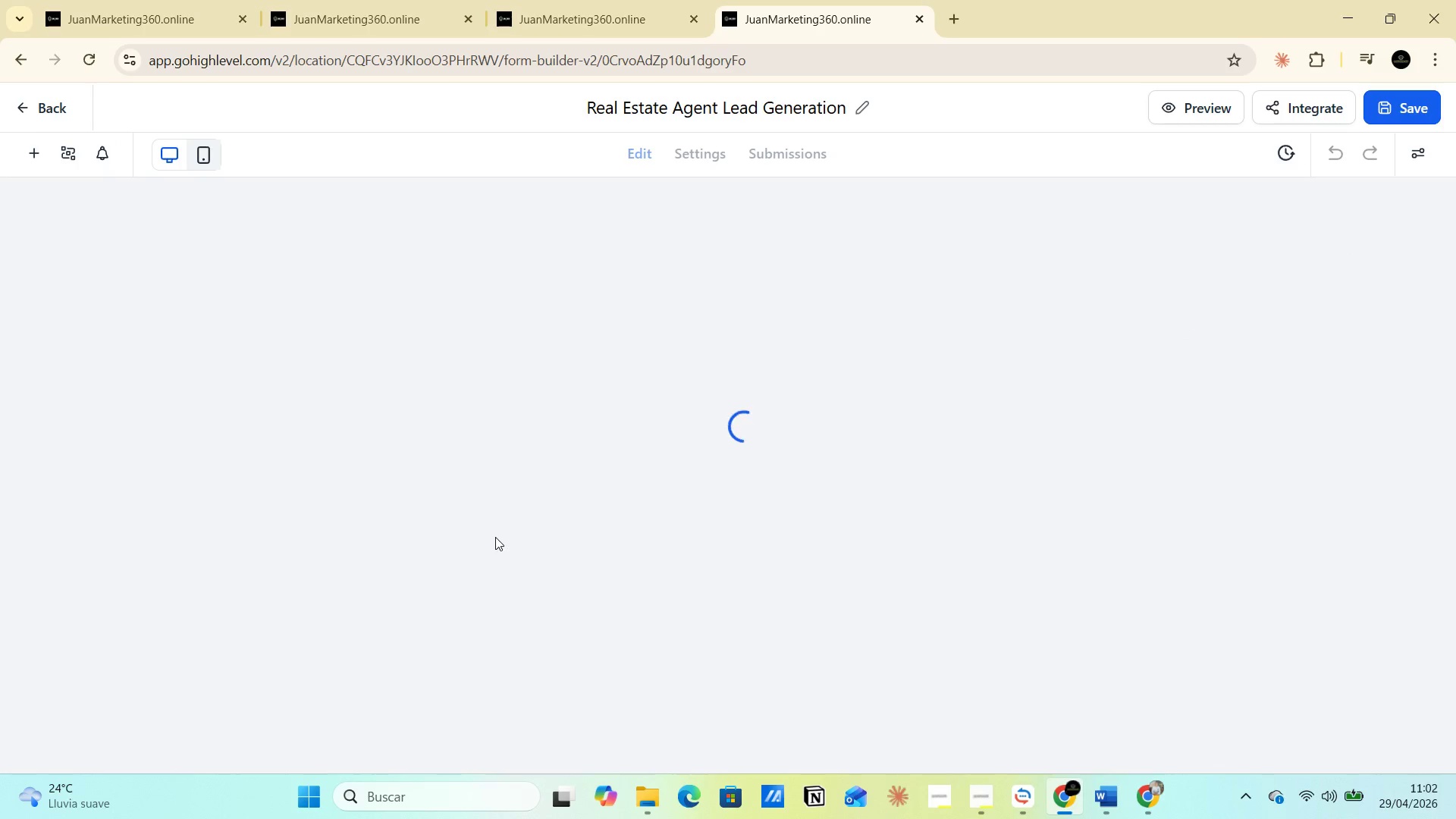 
double_click([831, 113])
 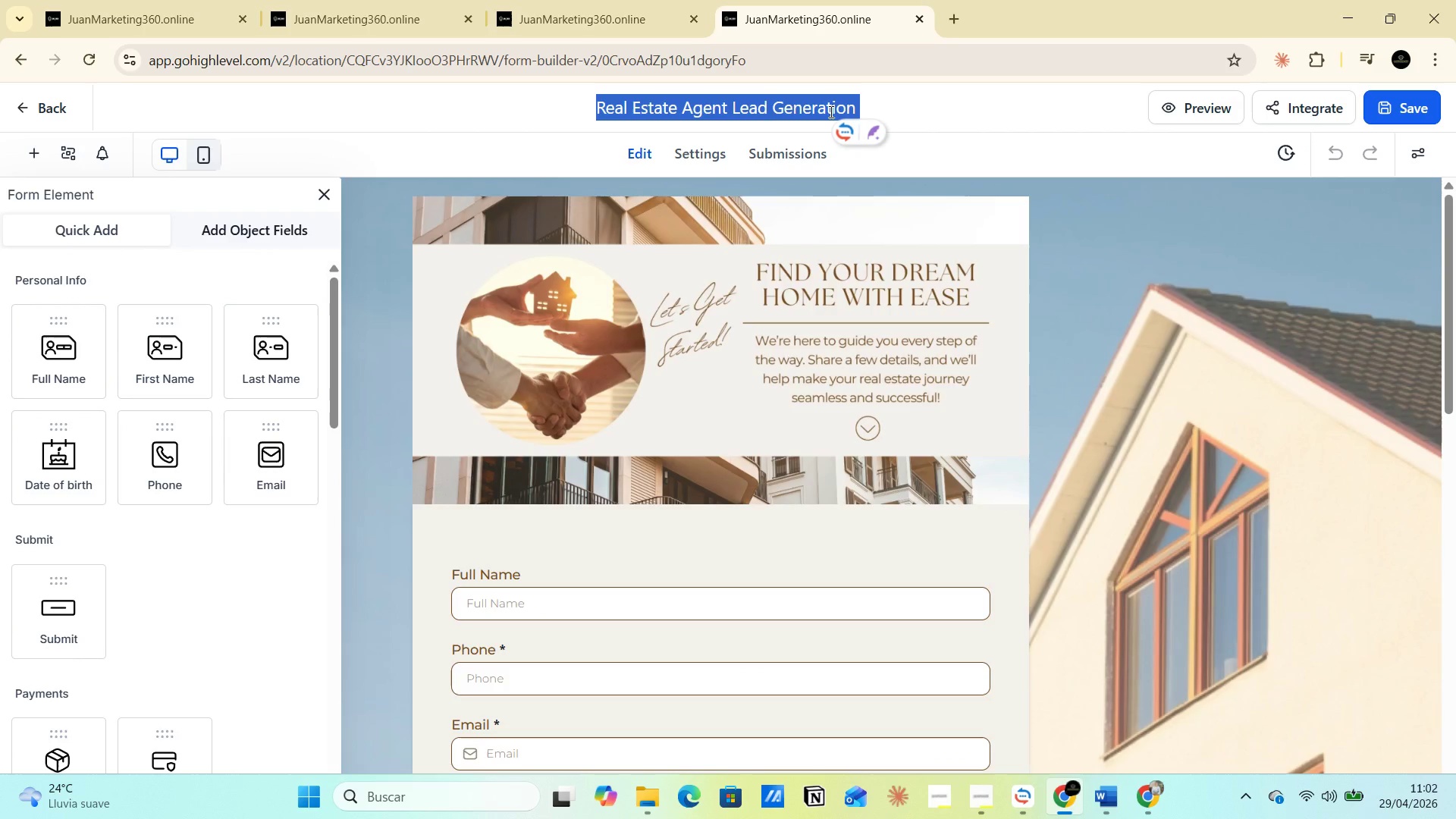 
type(Refer aN)
key(Backspace)
type( N)
 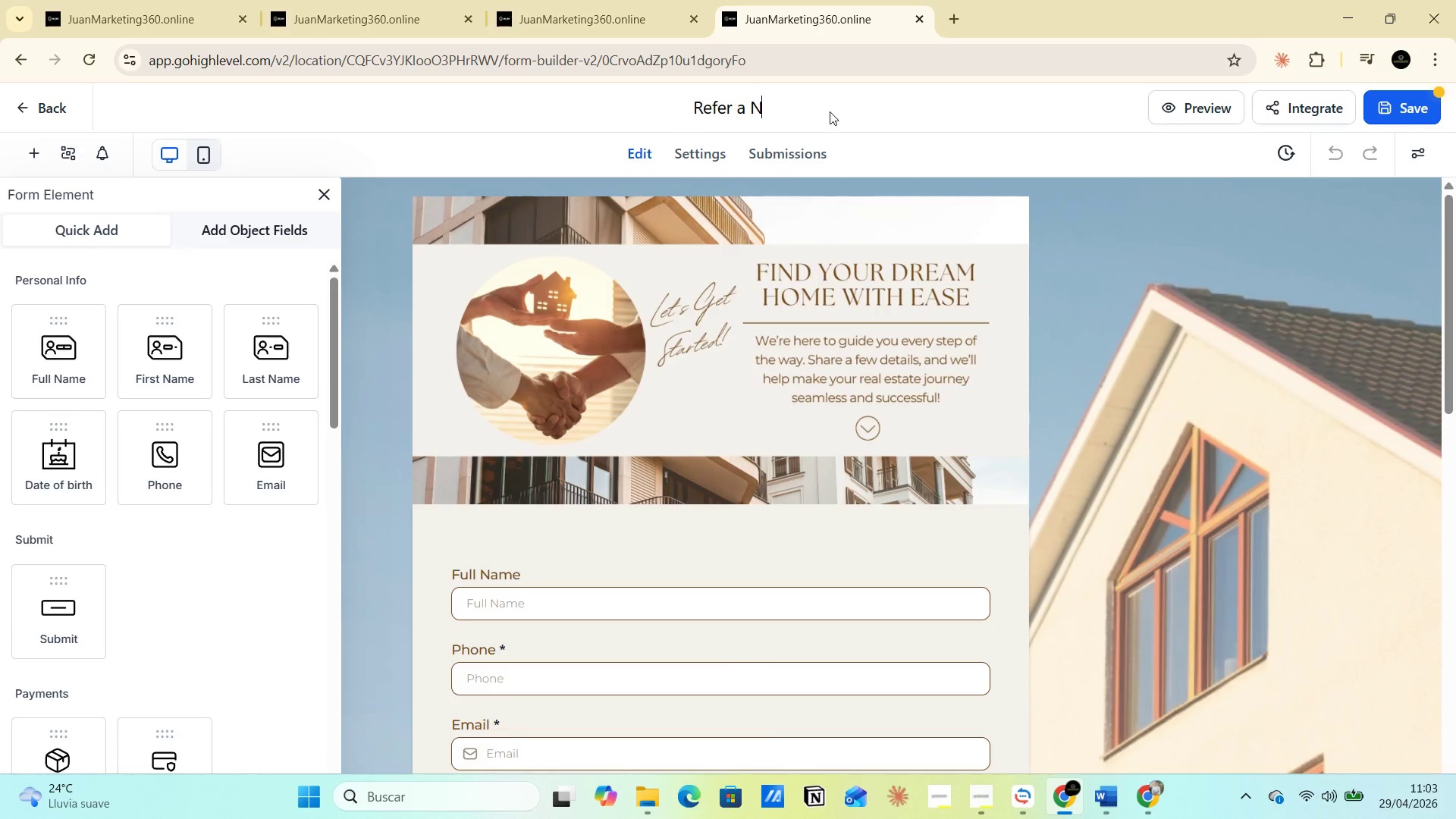 
wait(5.84)
 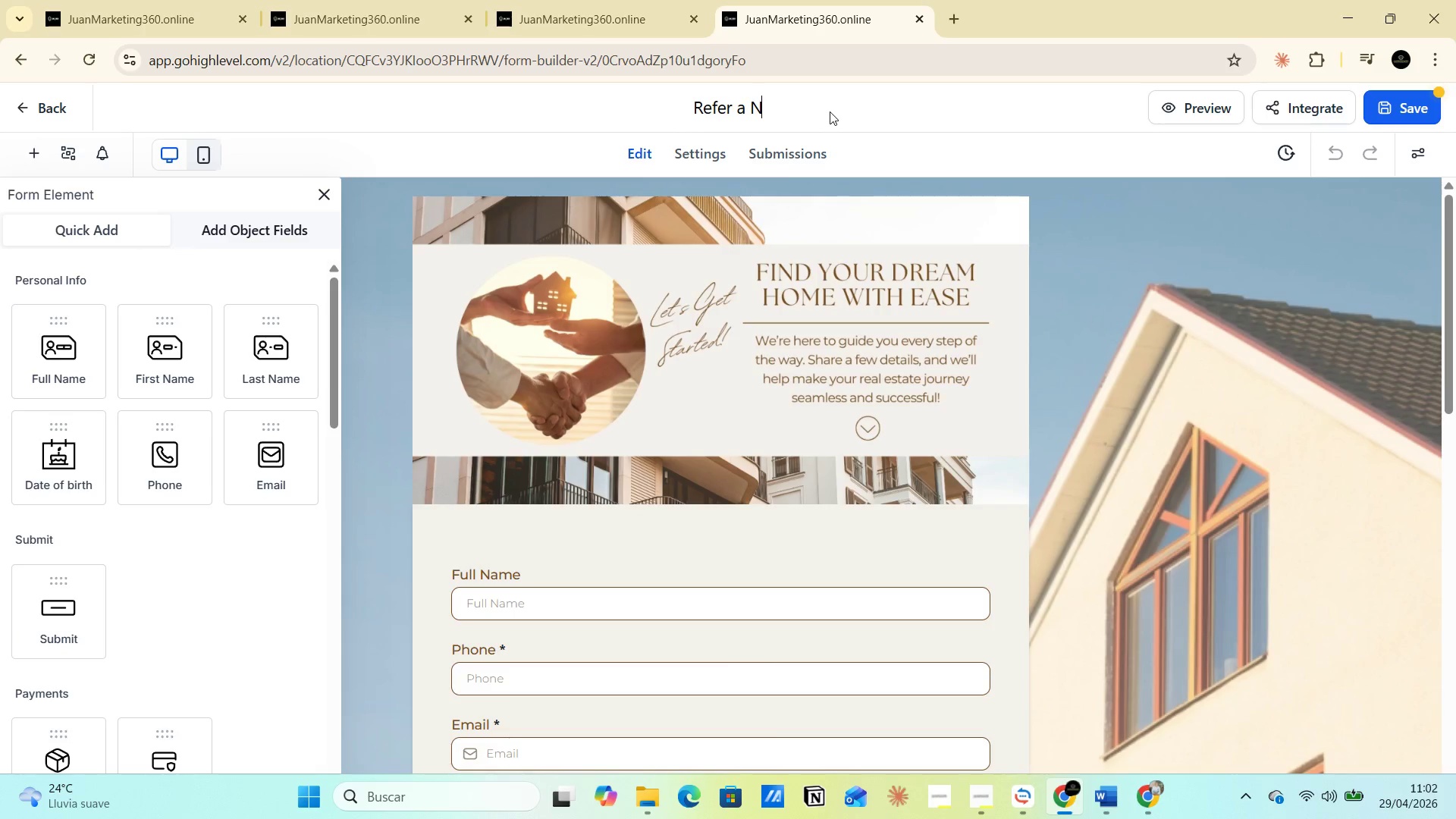 
type(ei)
 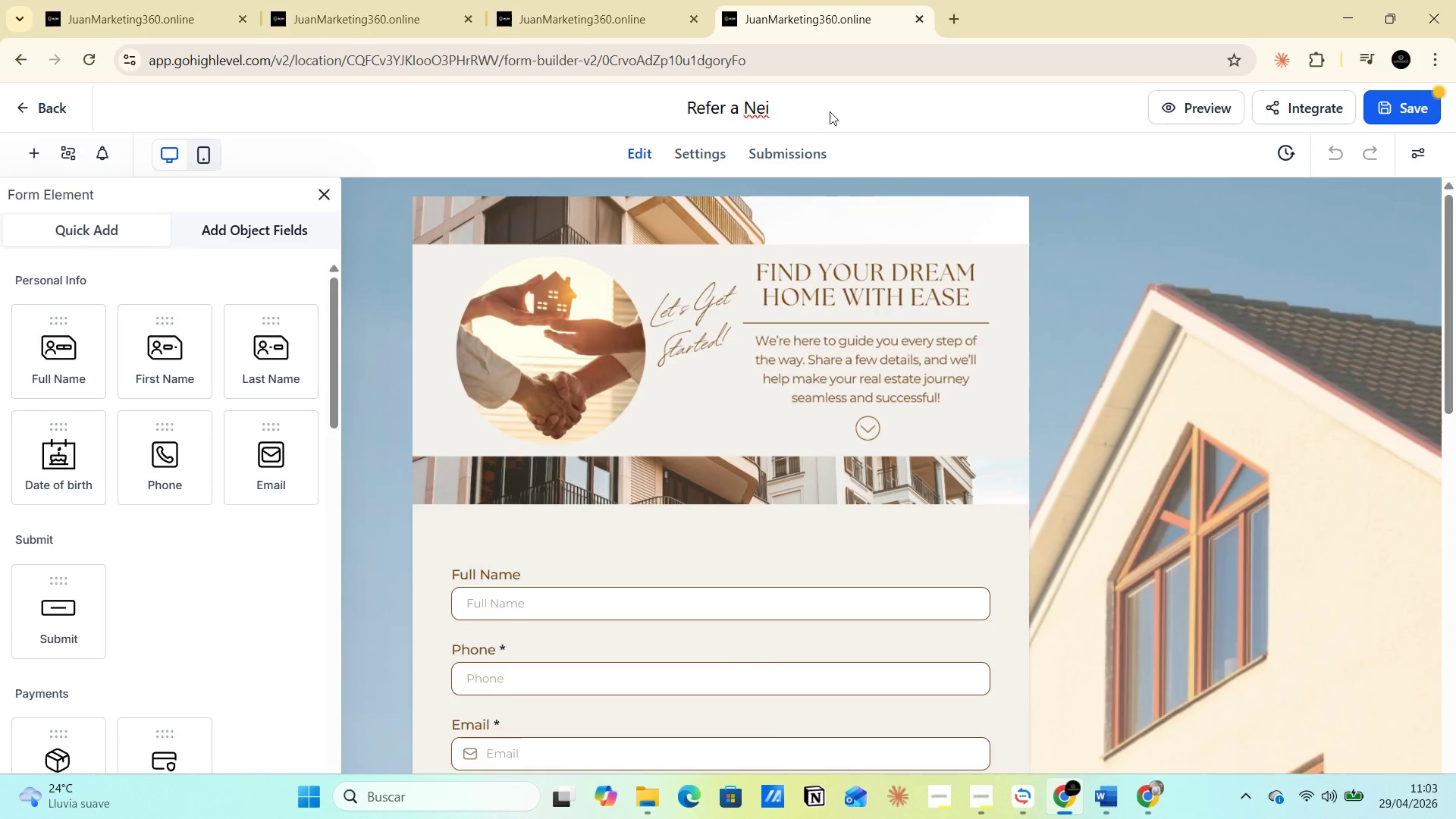 
key(G)
 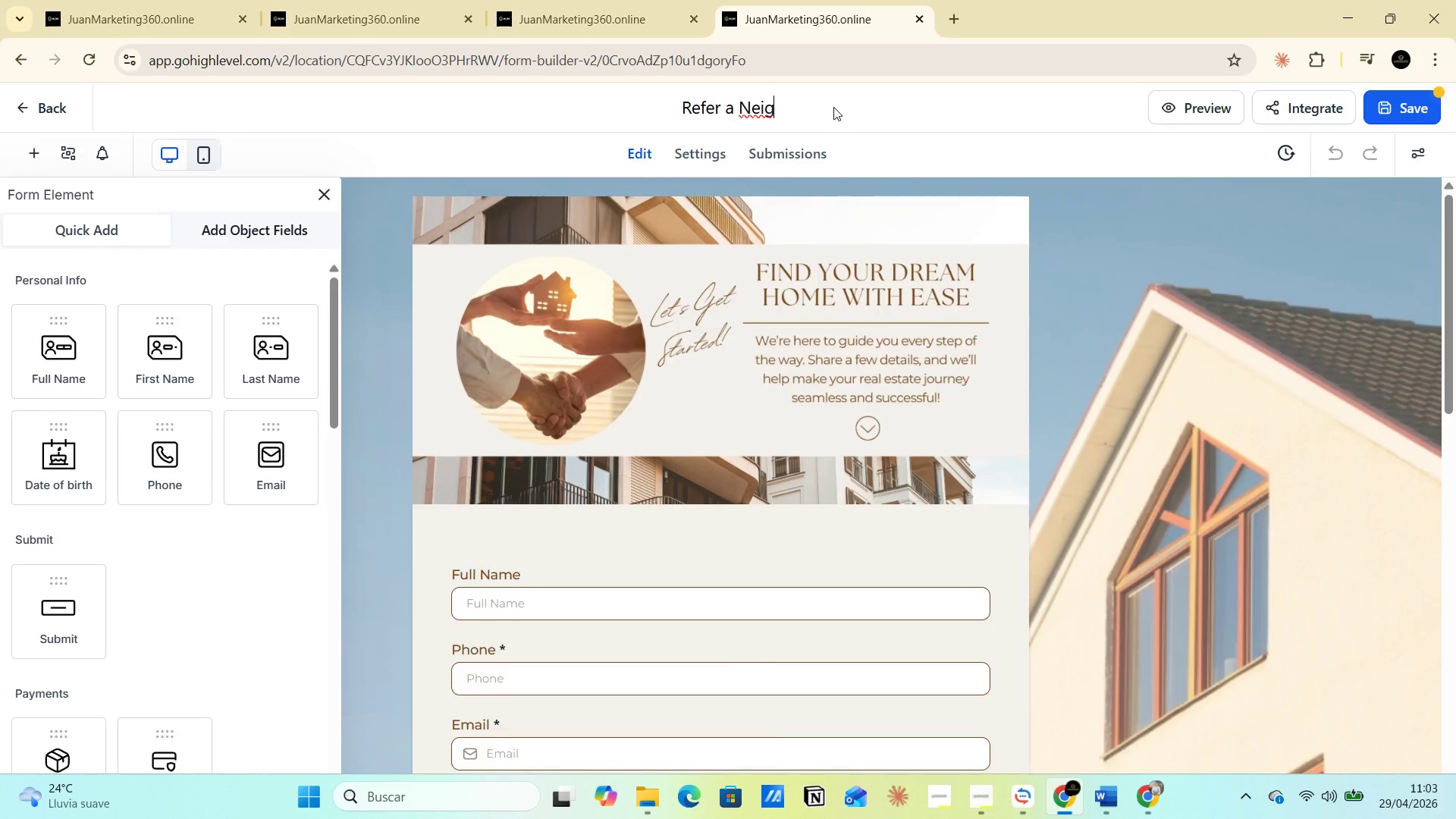 
type(hbor)
 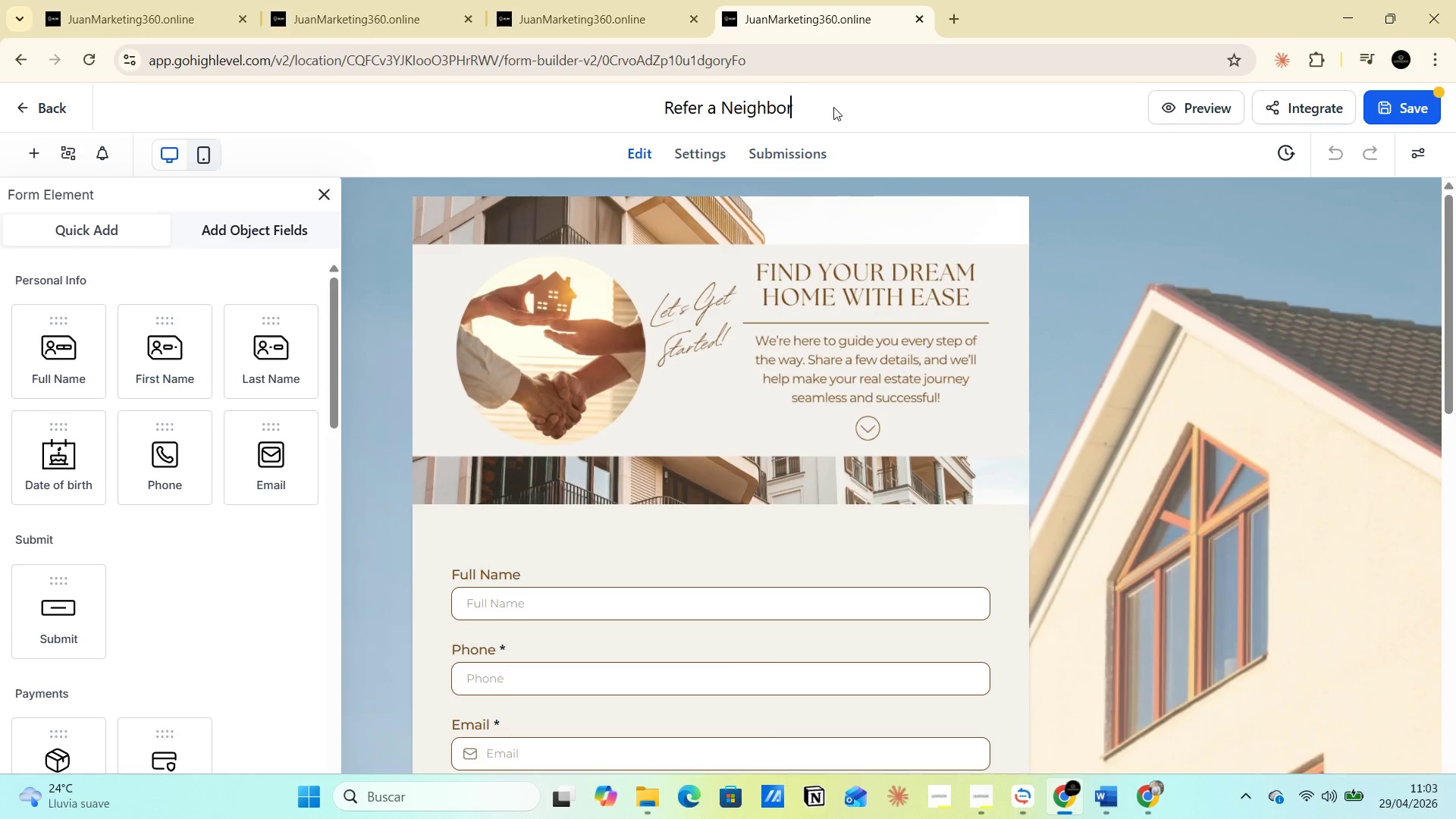 
wait(8.34)
 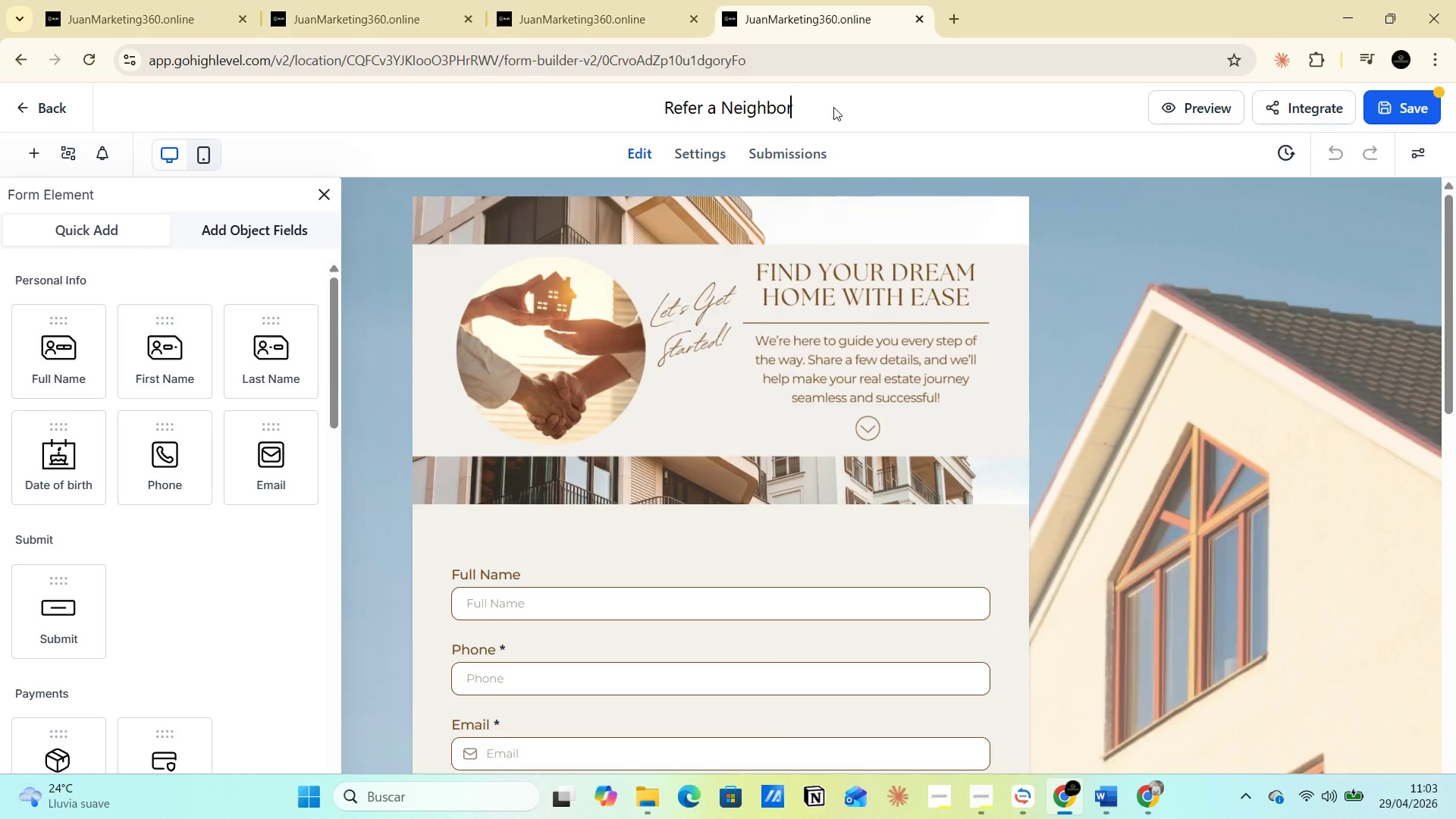 
left_click([809, 279])
 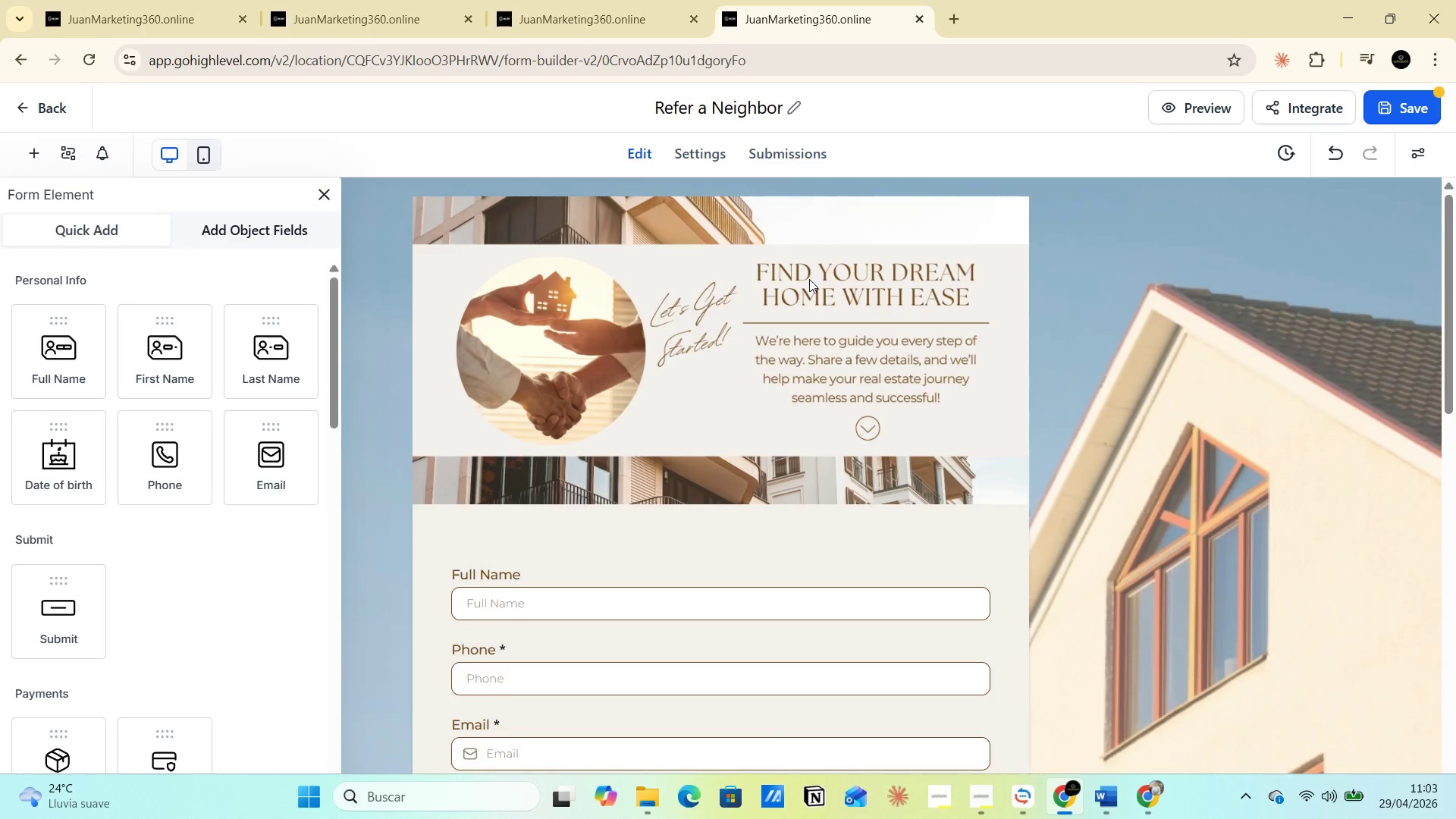 
left_click([802, 304])
 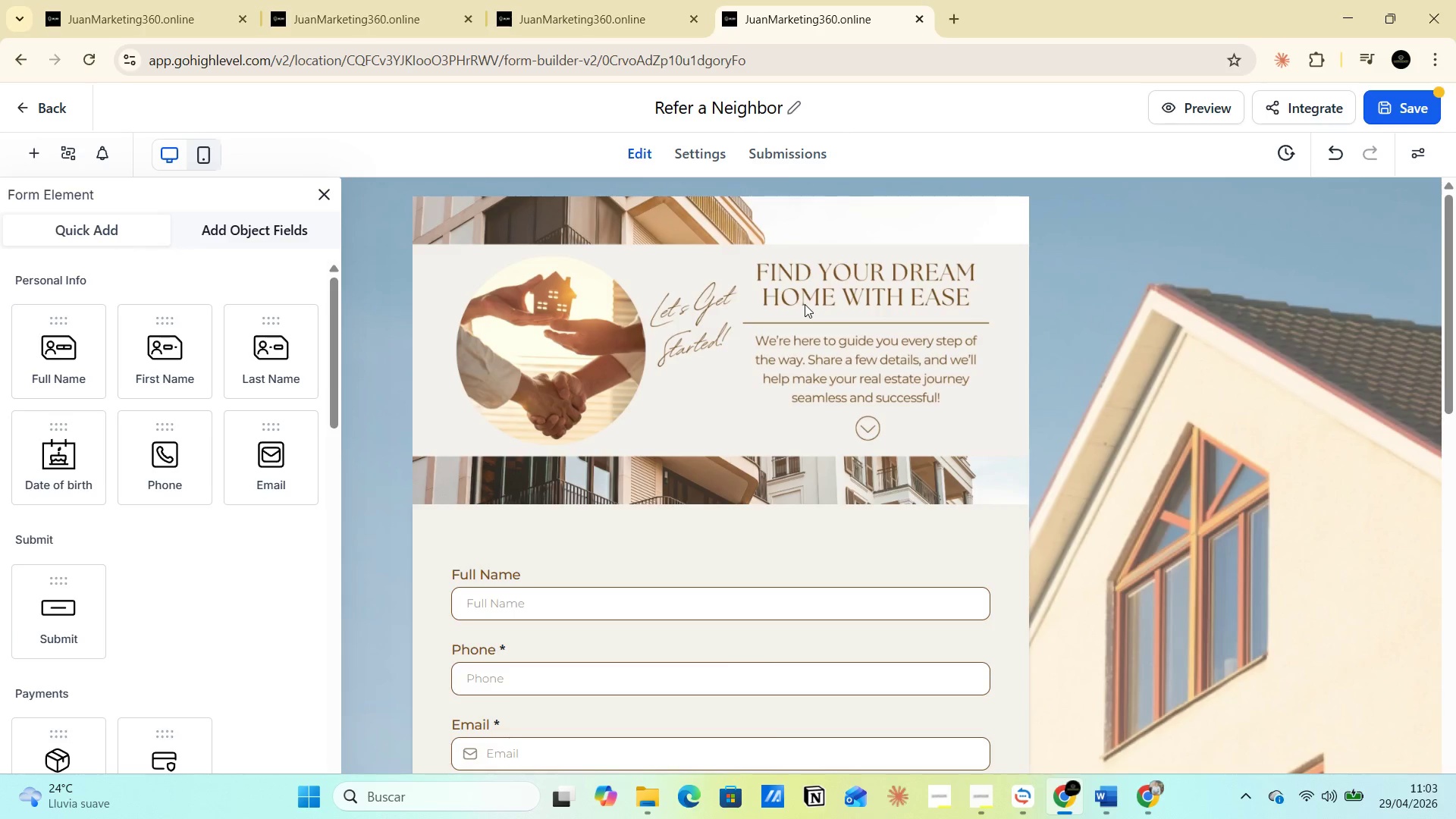 
left_click([805, 304])
 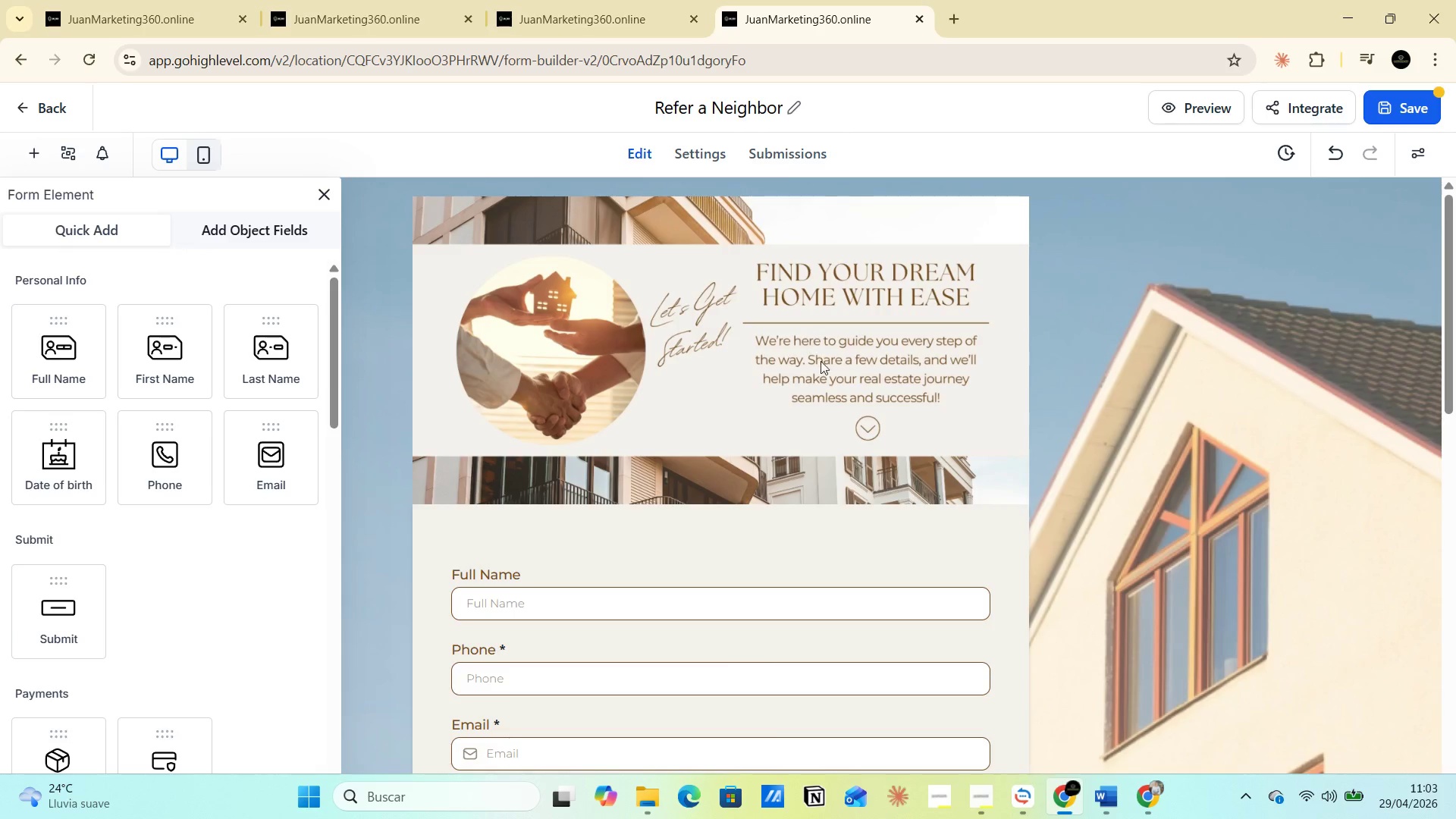 
left_click([878, 346])
 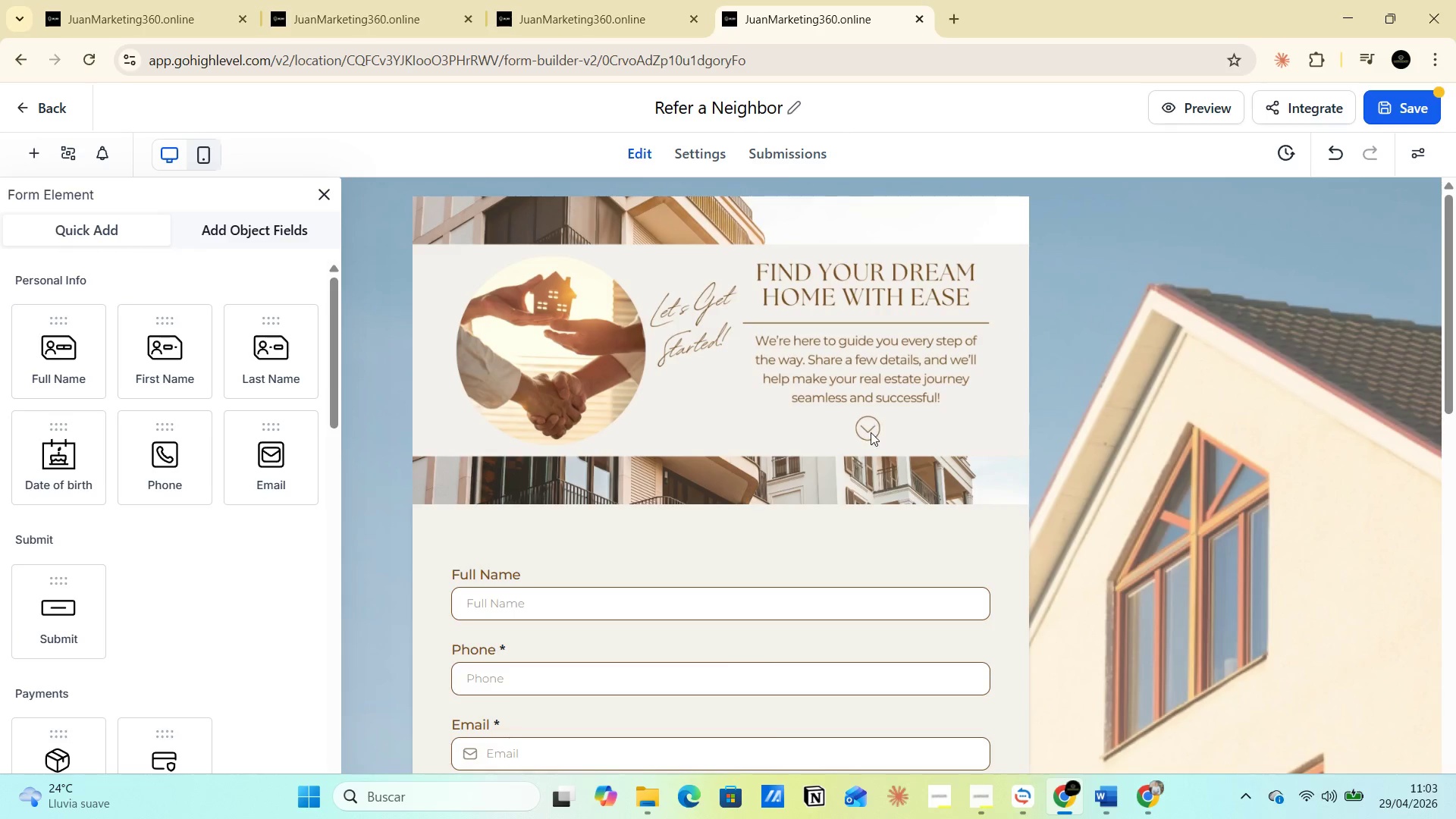 
left_click([869, 435])
 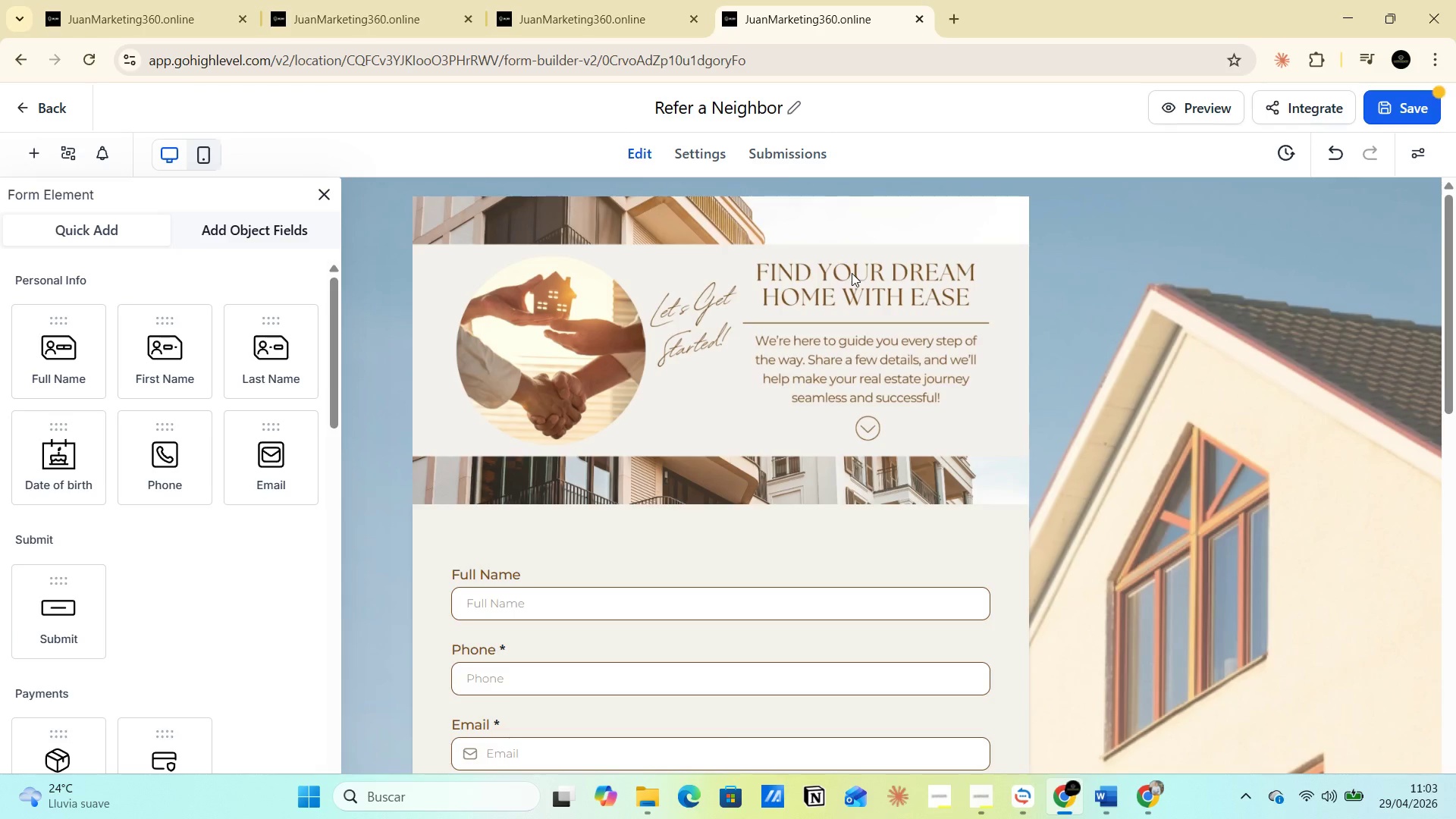 
double_click([851, 271])
 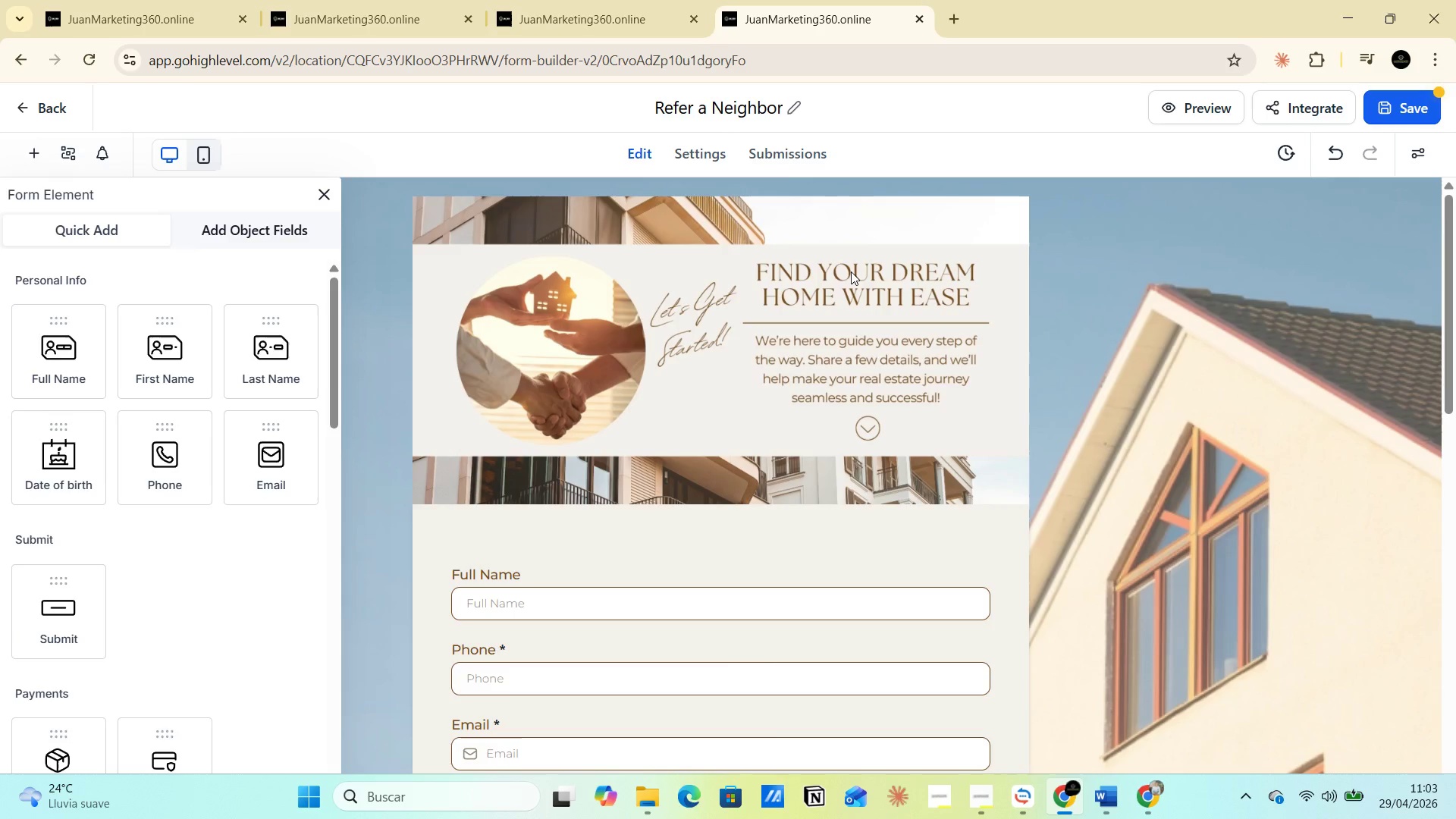 
triple_click([851, 271])
 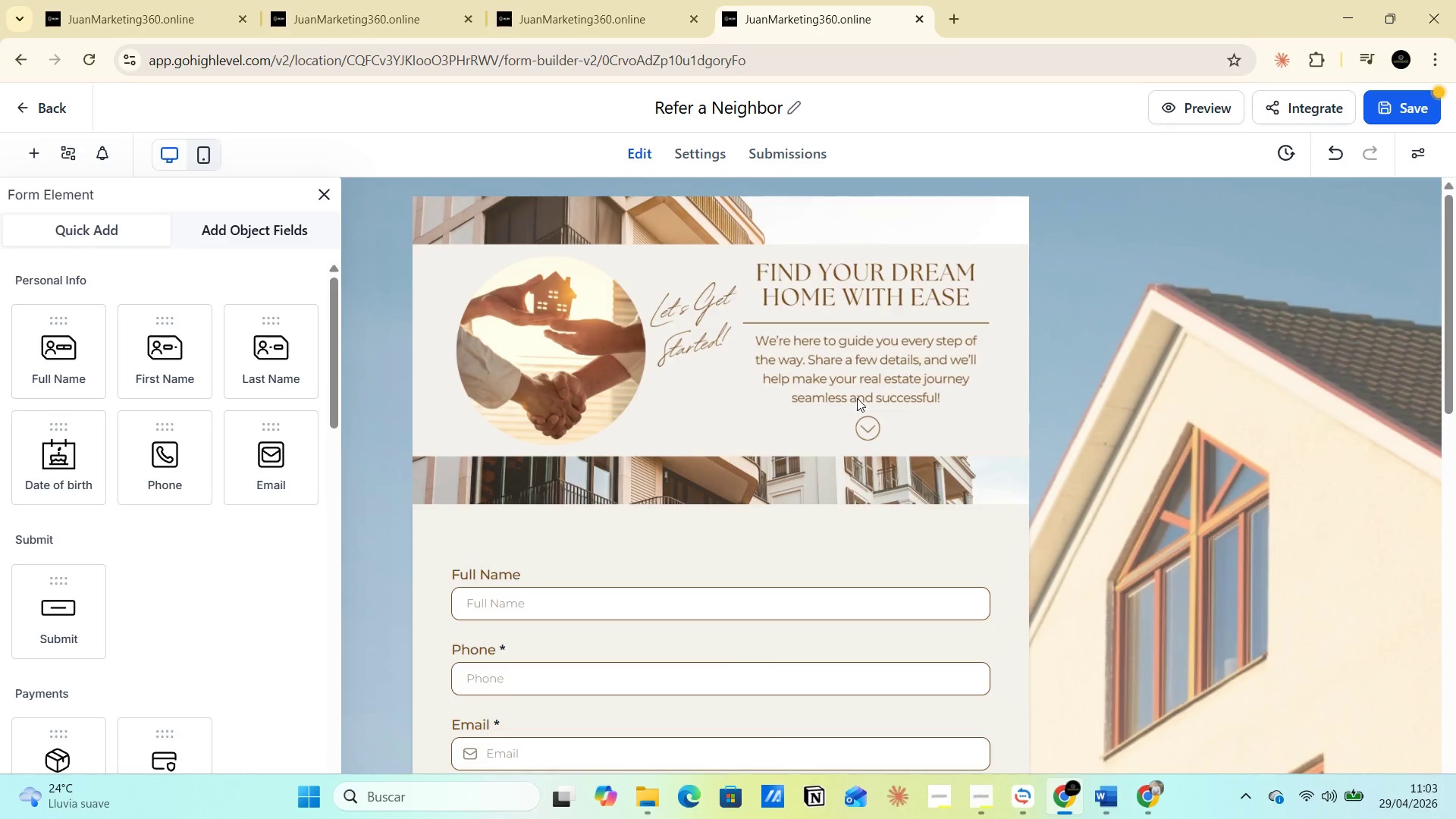 
wait(7.5)
 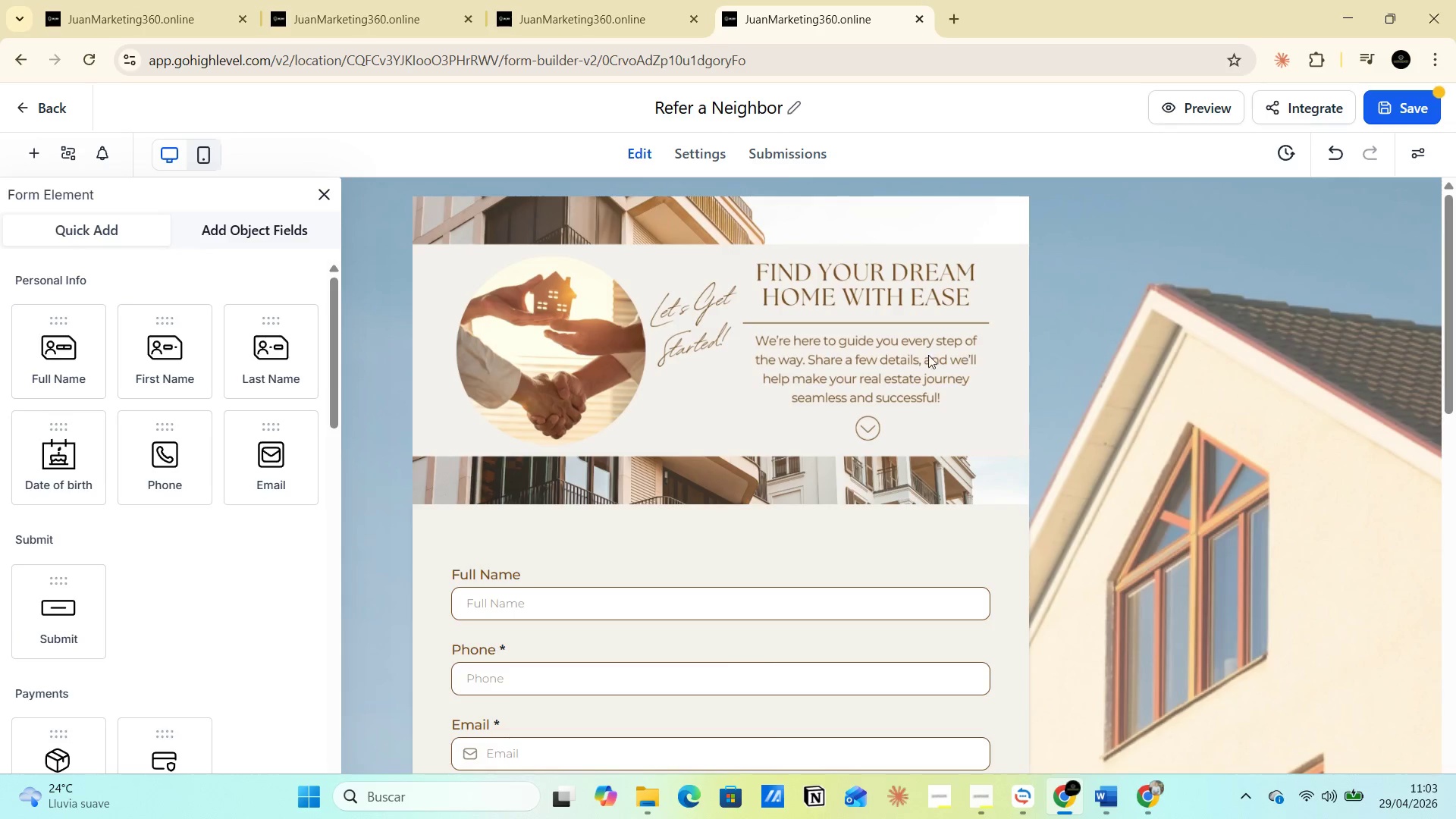 
left_click([824, 378])
 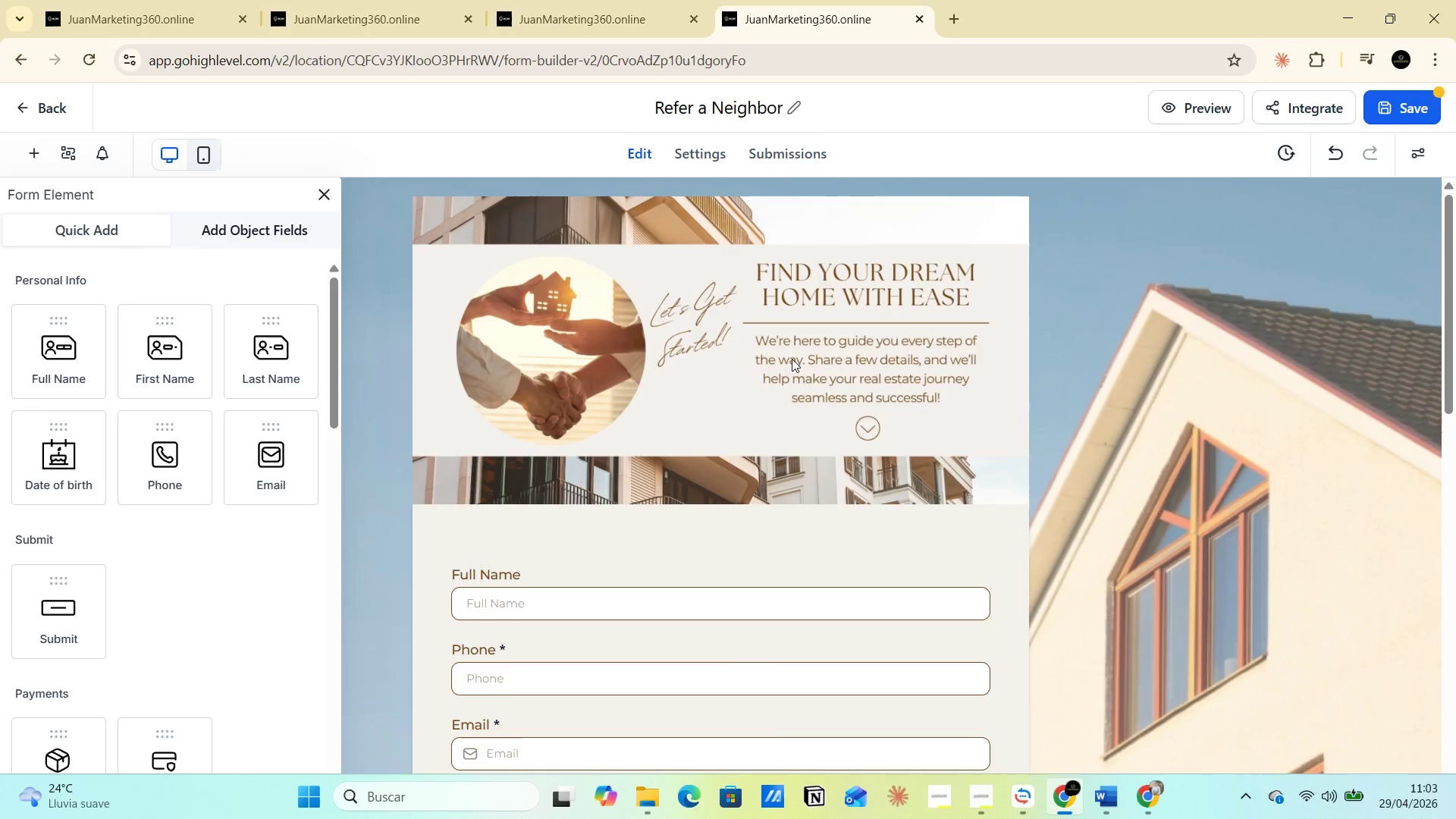 
left_click([1389, 114])
 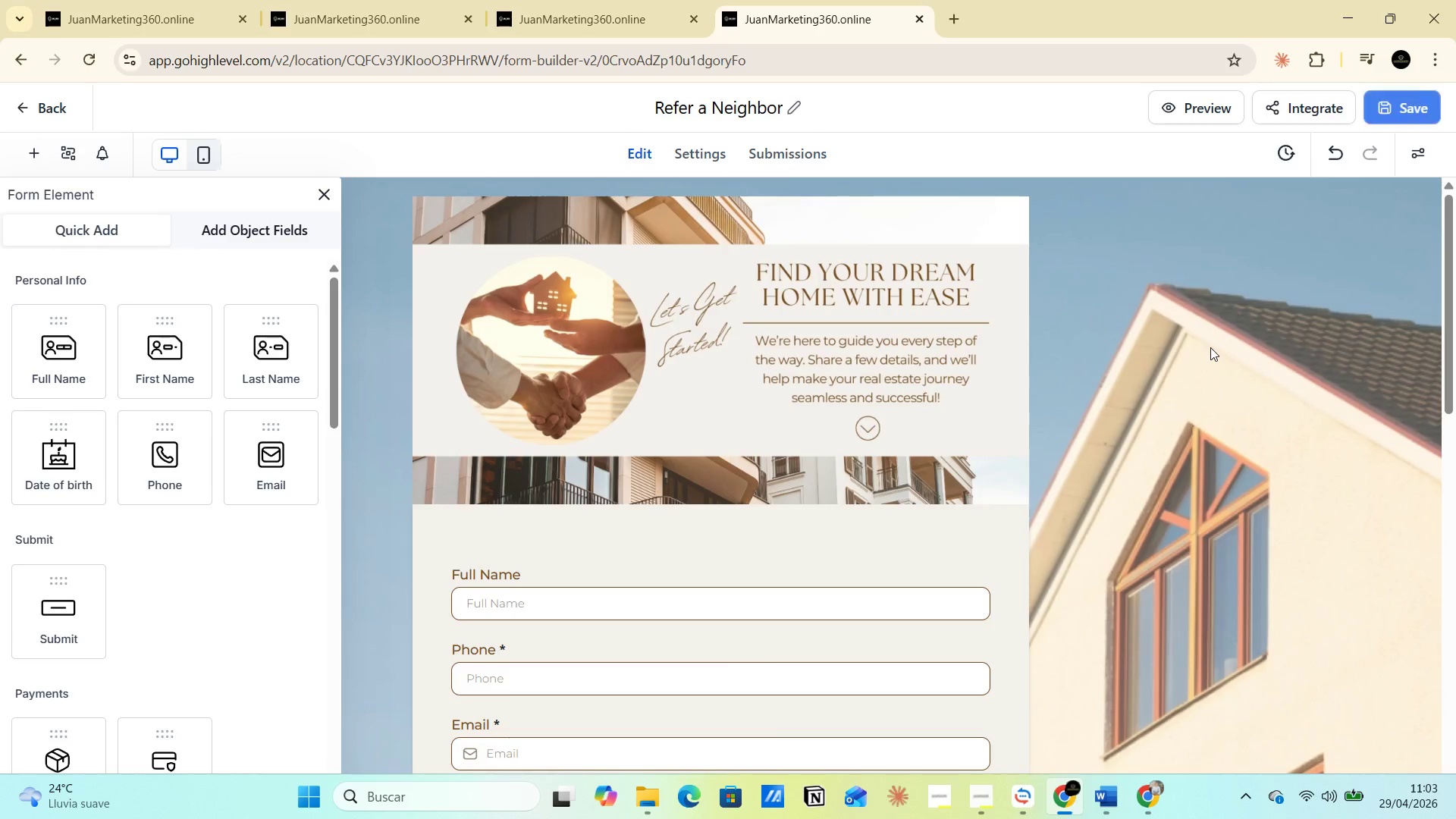 
left_click([852, 303])
 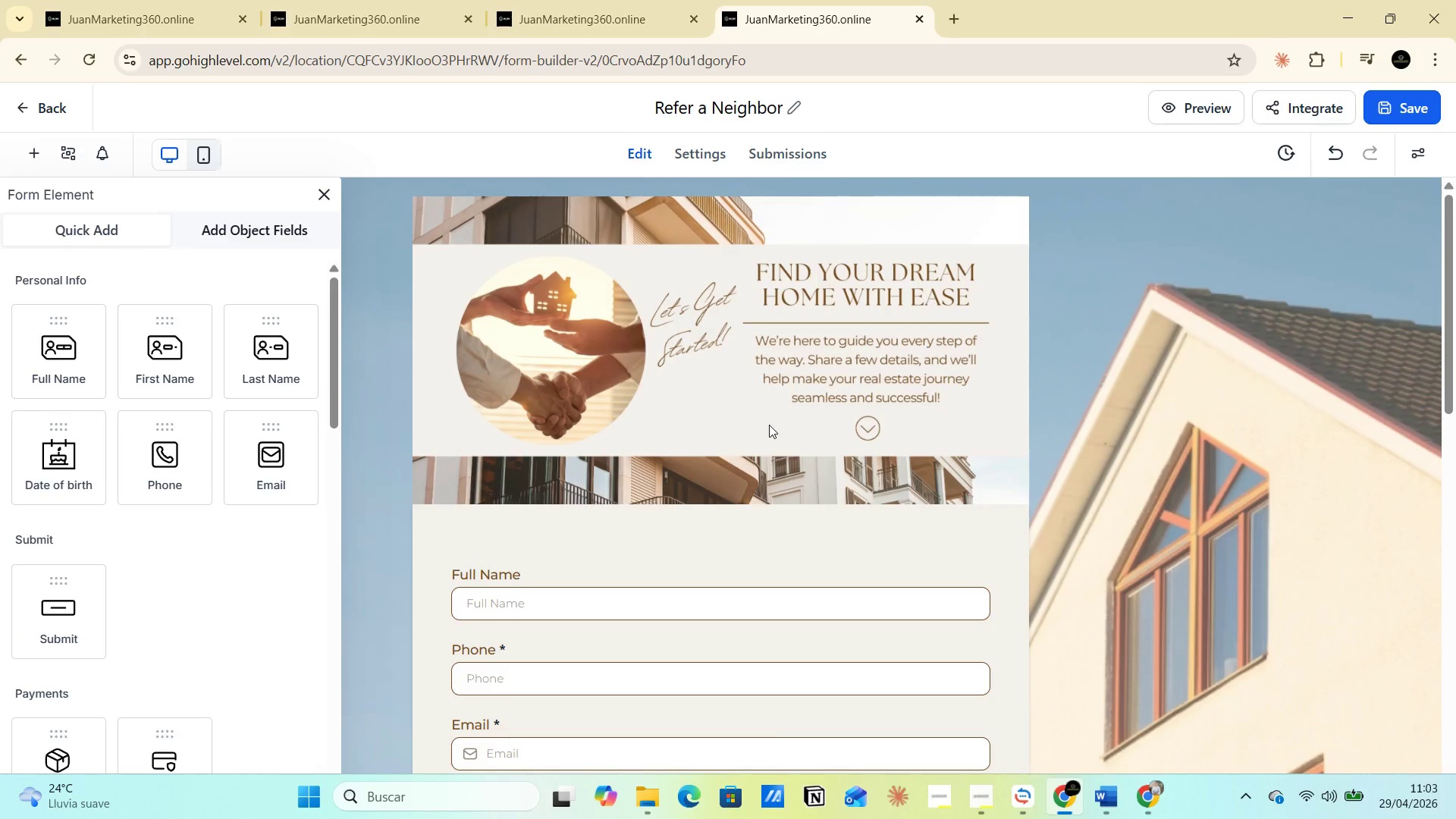 
scroll: coordinate [769, 425], scroll_direction: down, amount: 3.0
 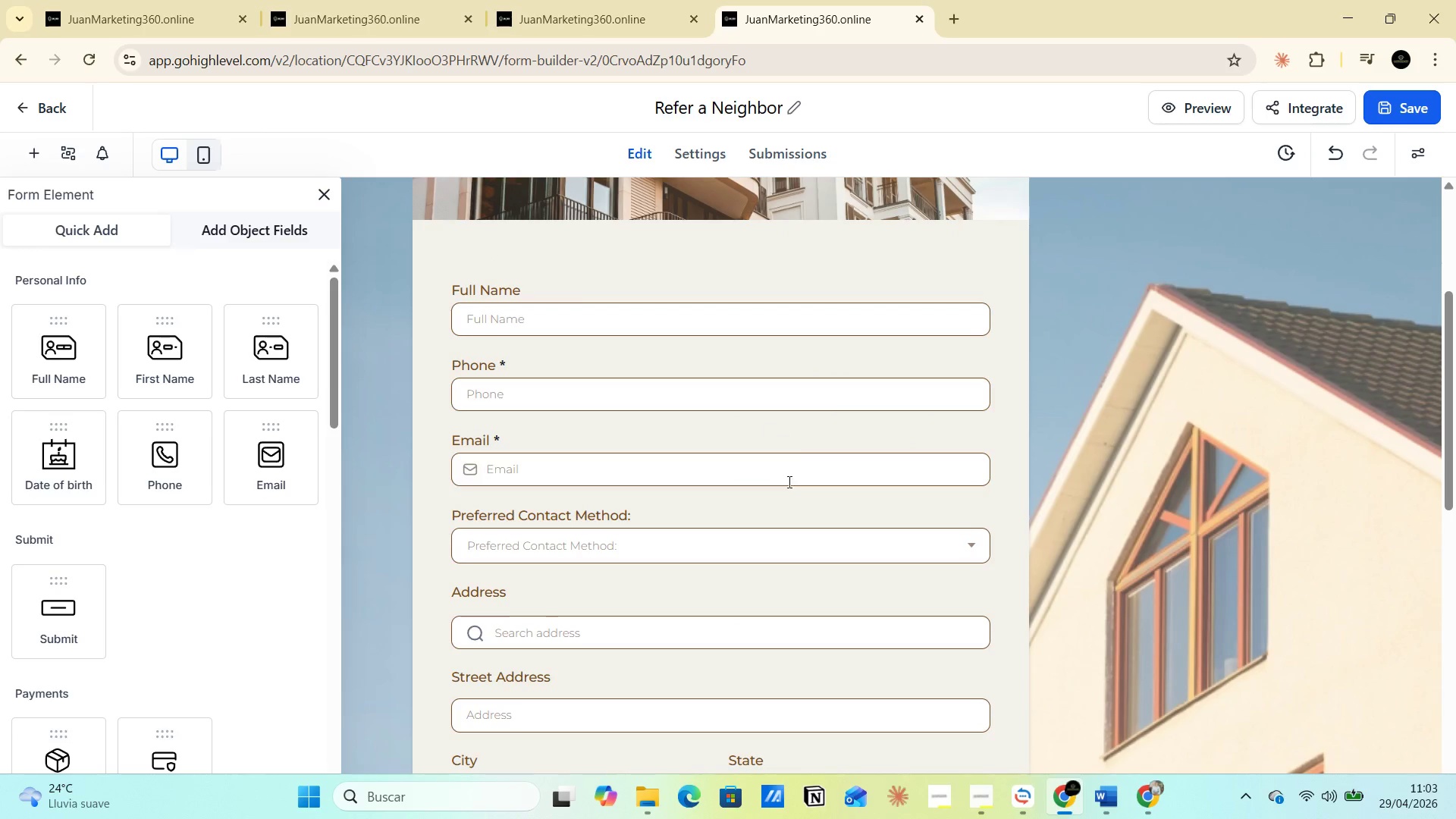 
left_click([814, 516])
 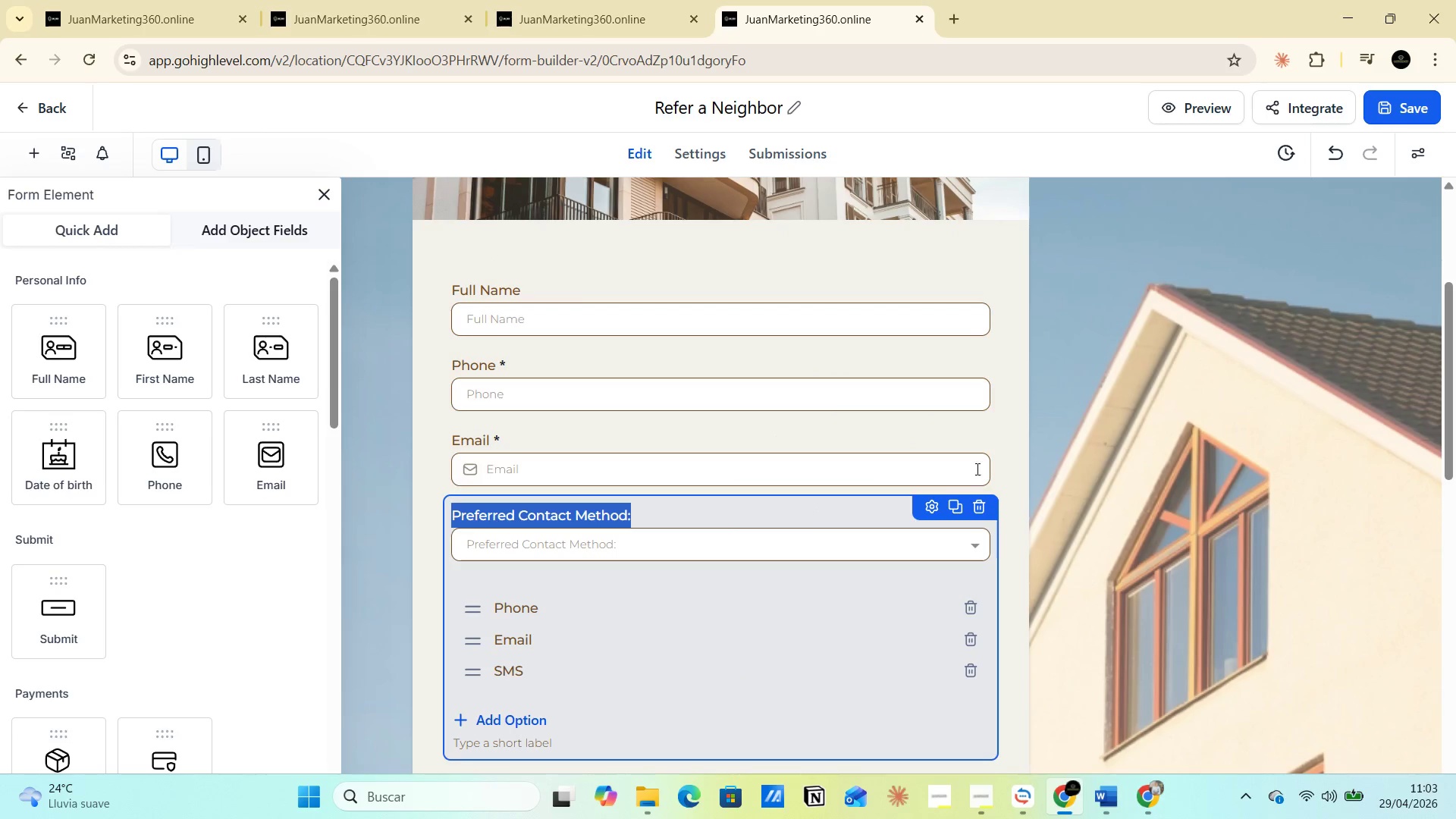 
left_click([1003, 438])
 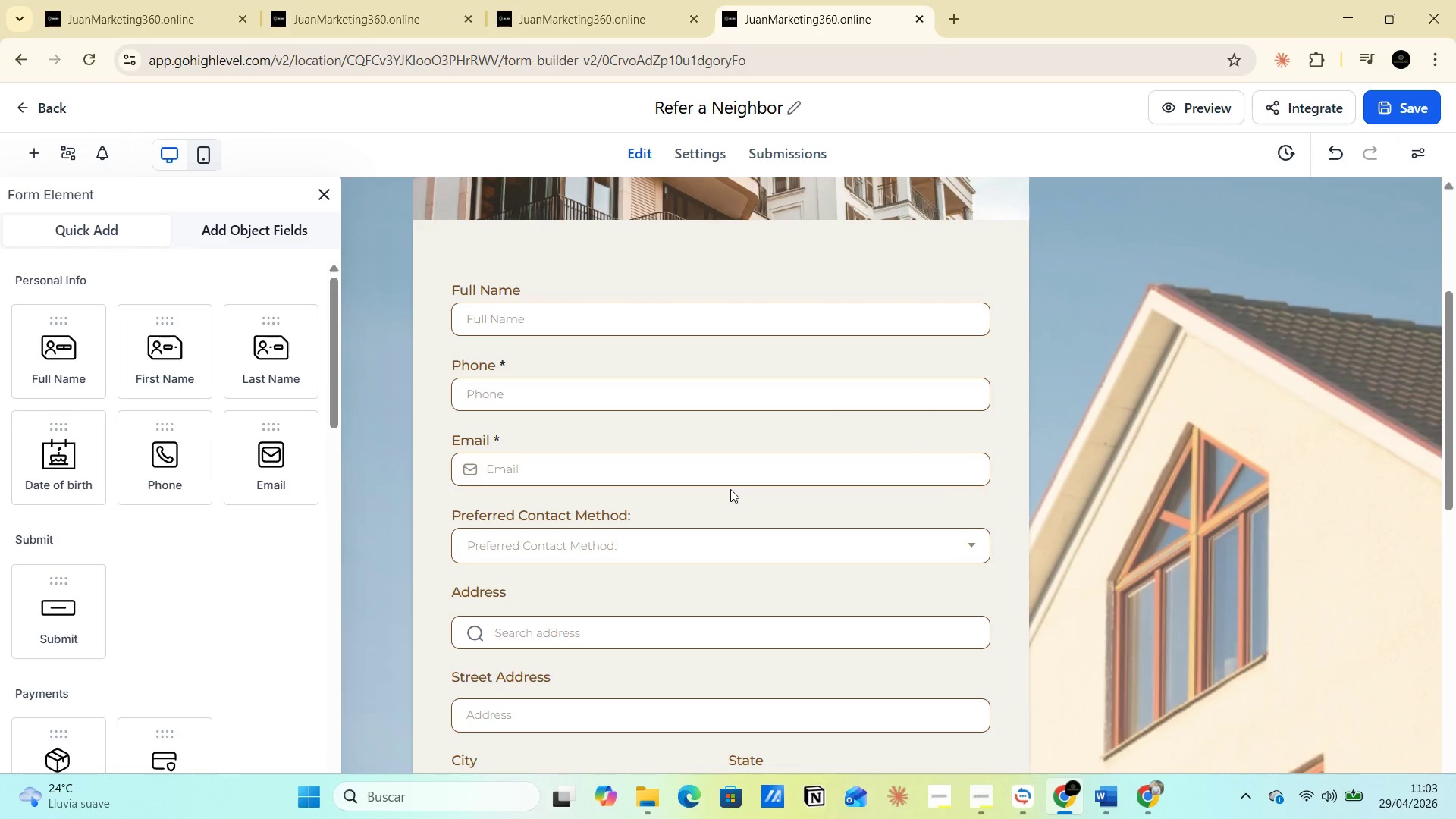 
scroll: coordinate [730, 489], scroll_direction: down, amount: 1.0
 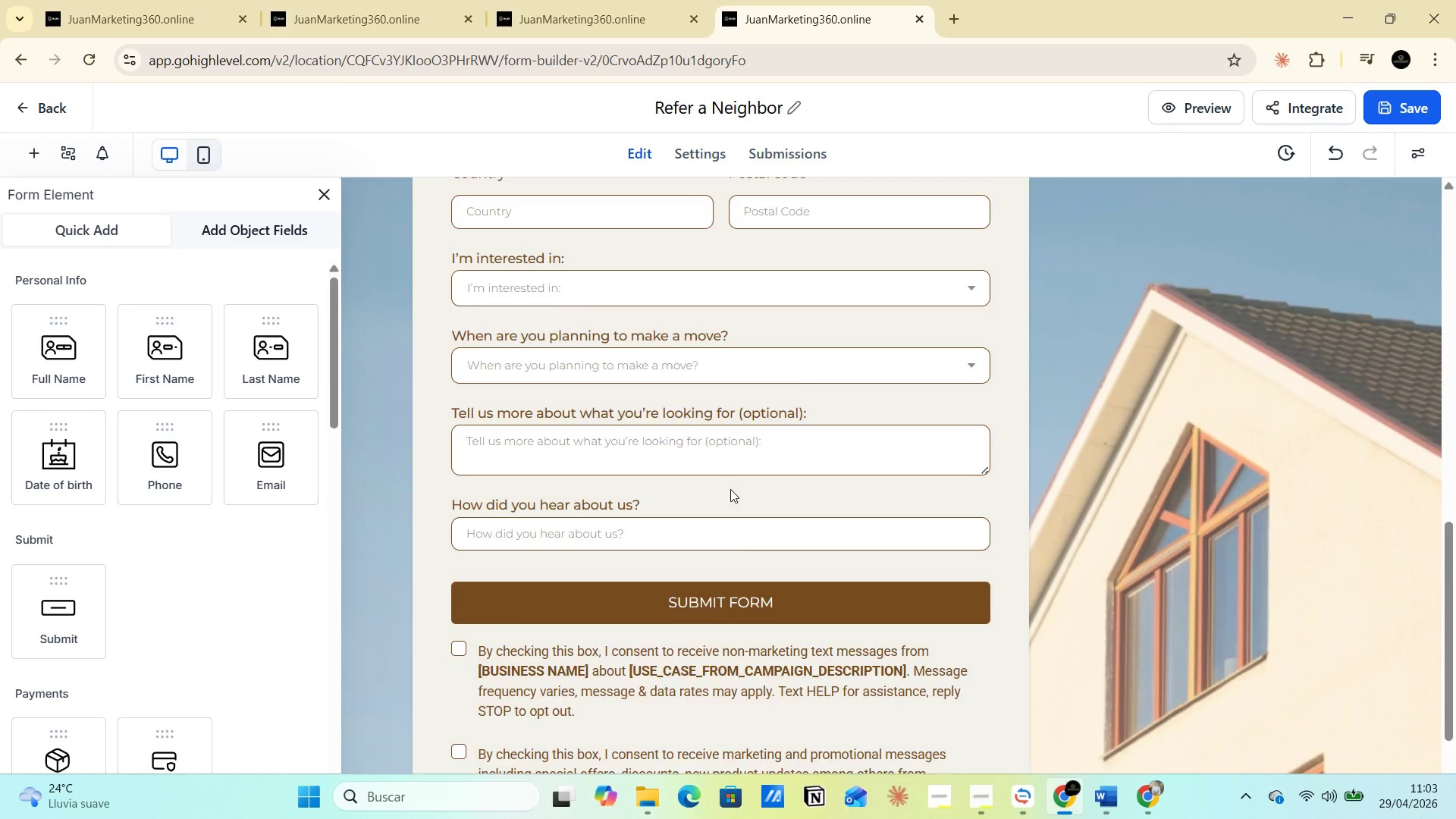 
scroll: coordinate [731, 488], scroll_direction: up, amount: 8.0
 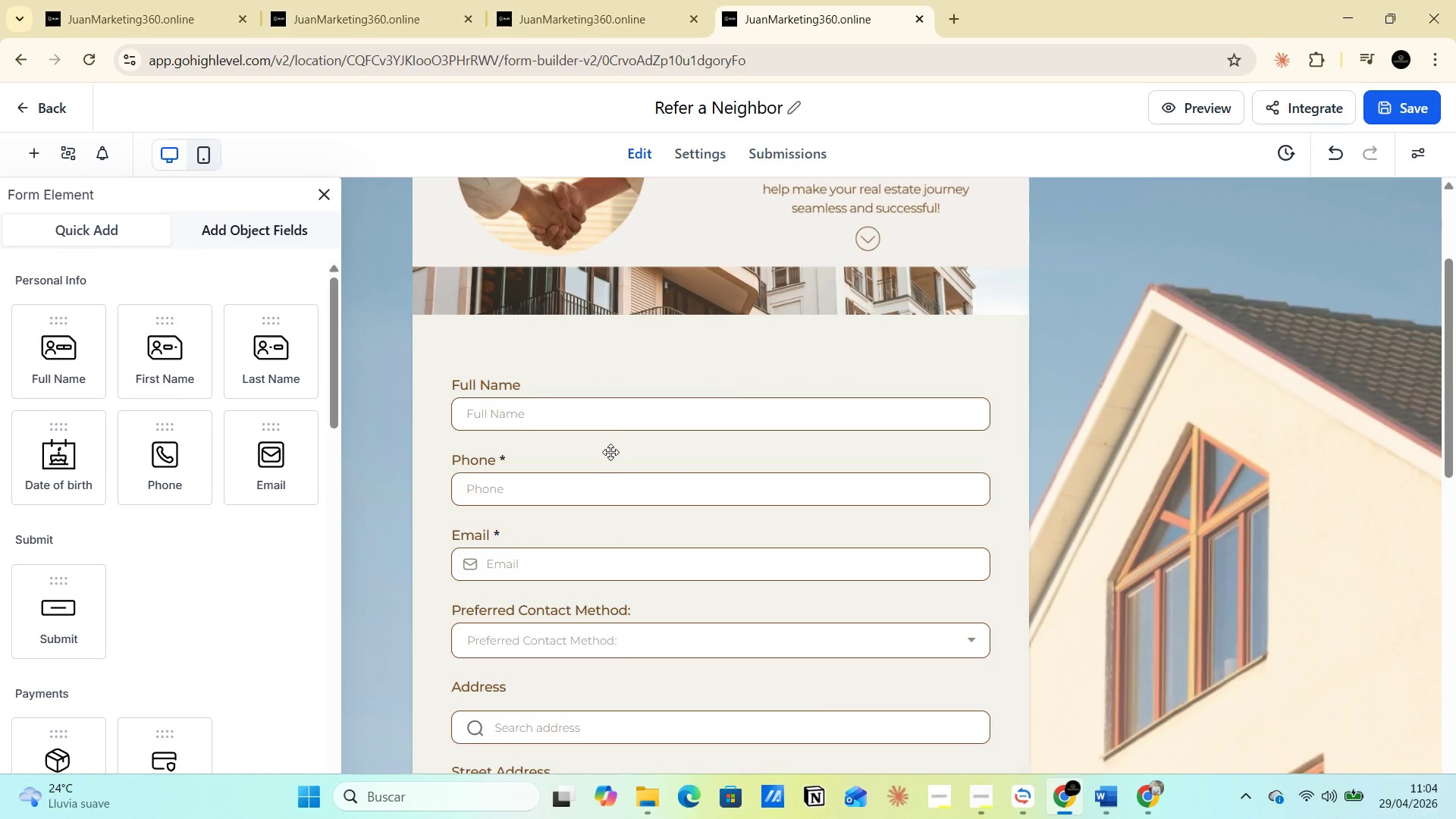 
wait(12.5)
 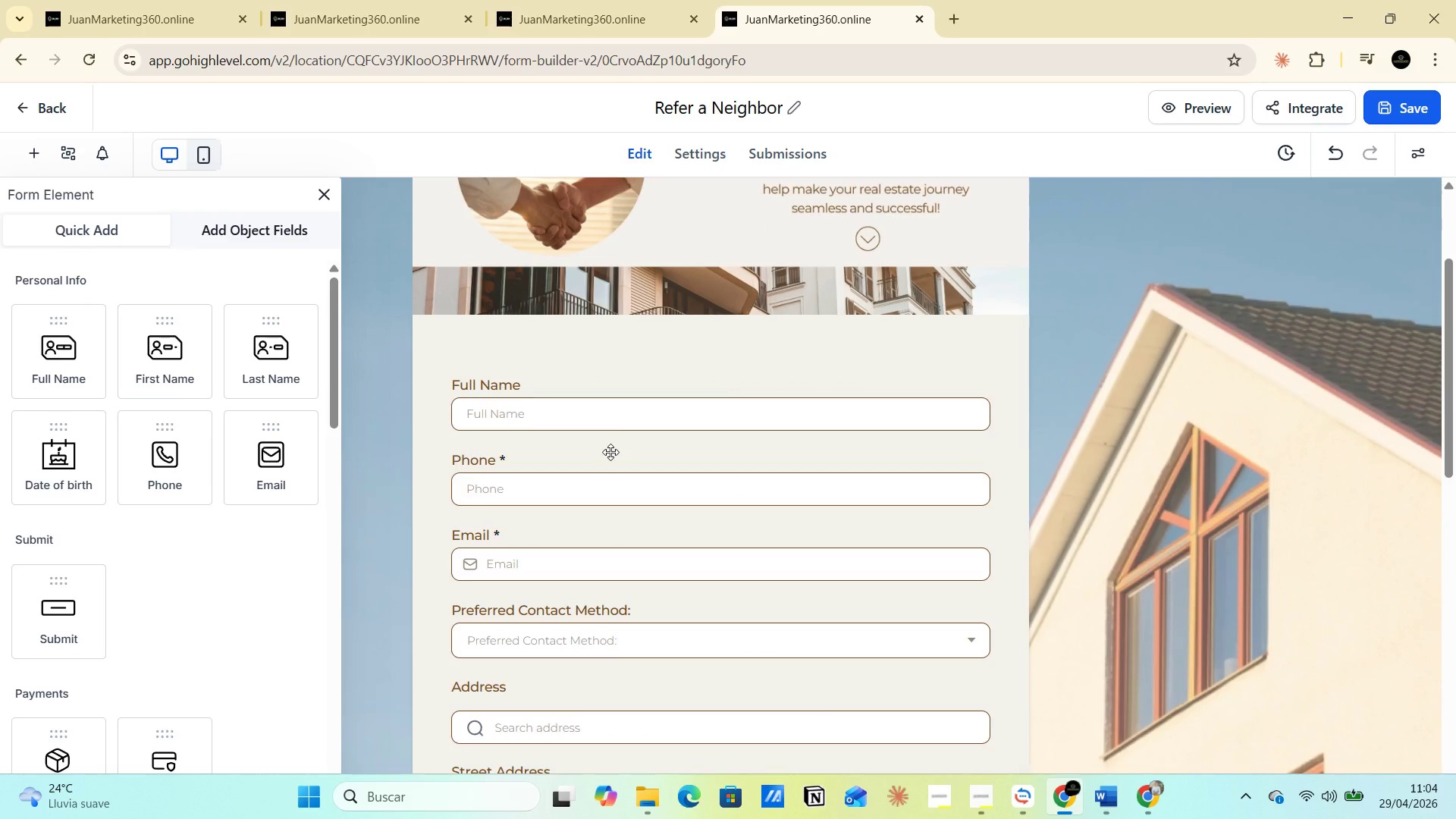 
left_click([541, 477])
 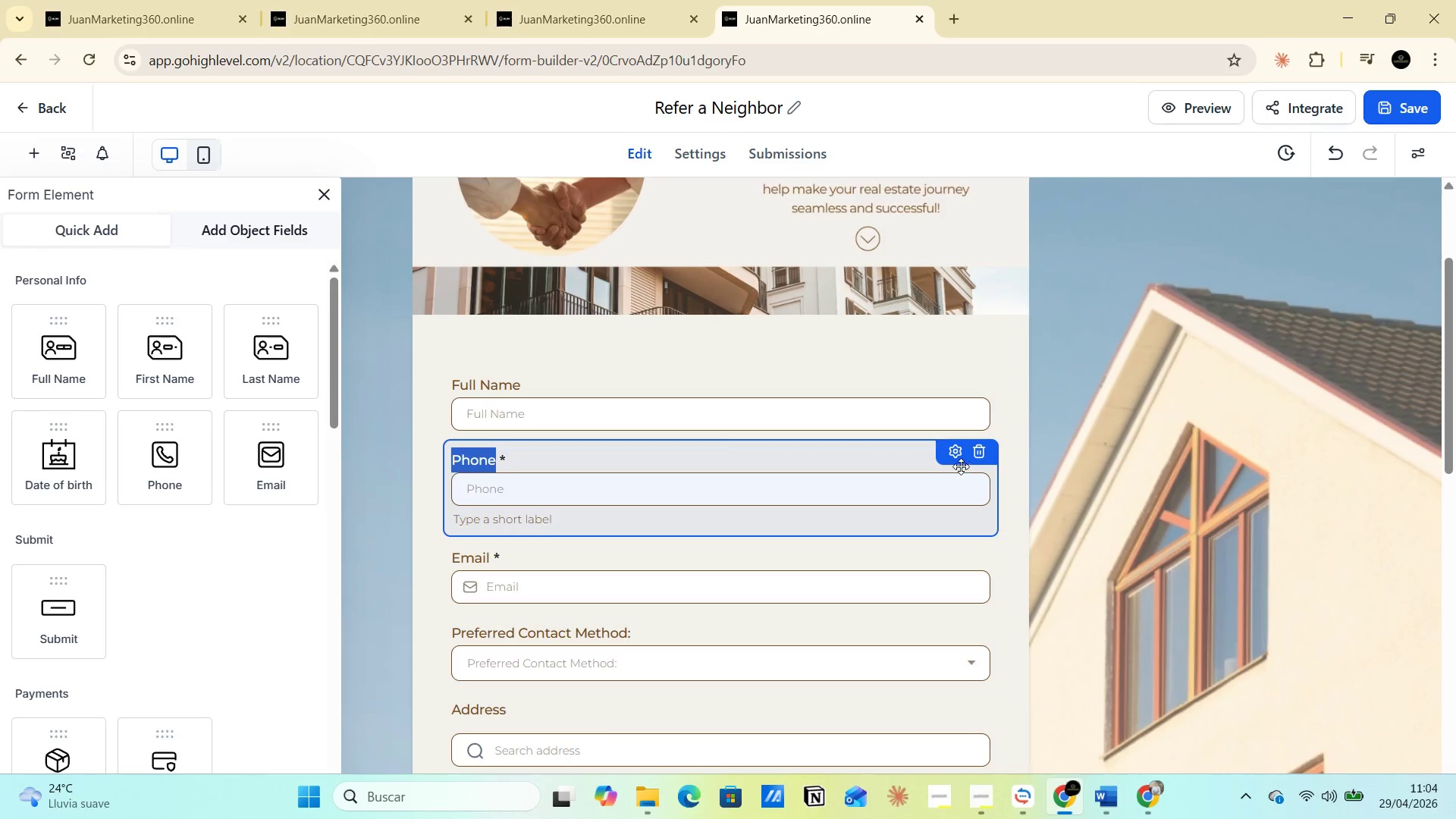 
left_click([979, 459])
 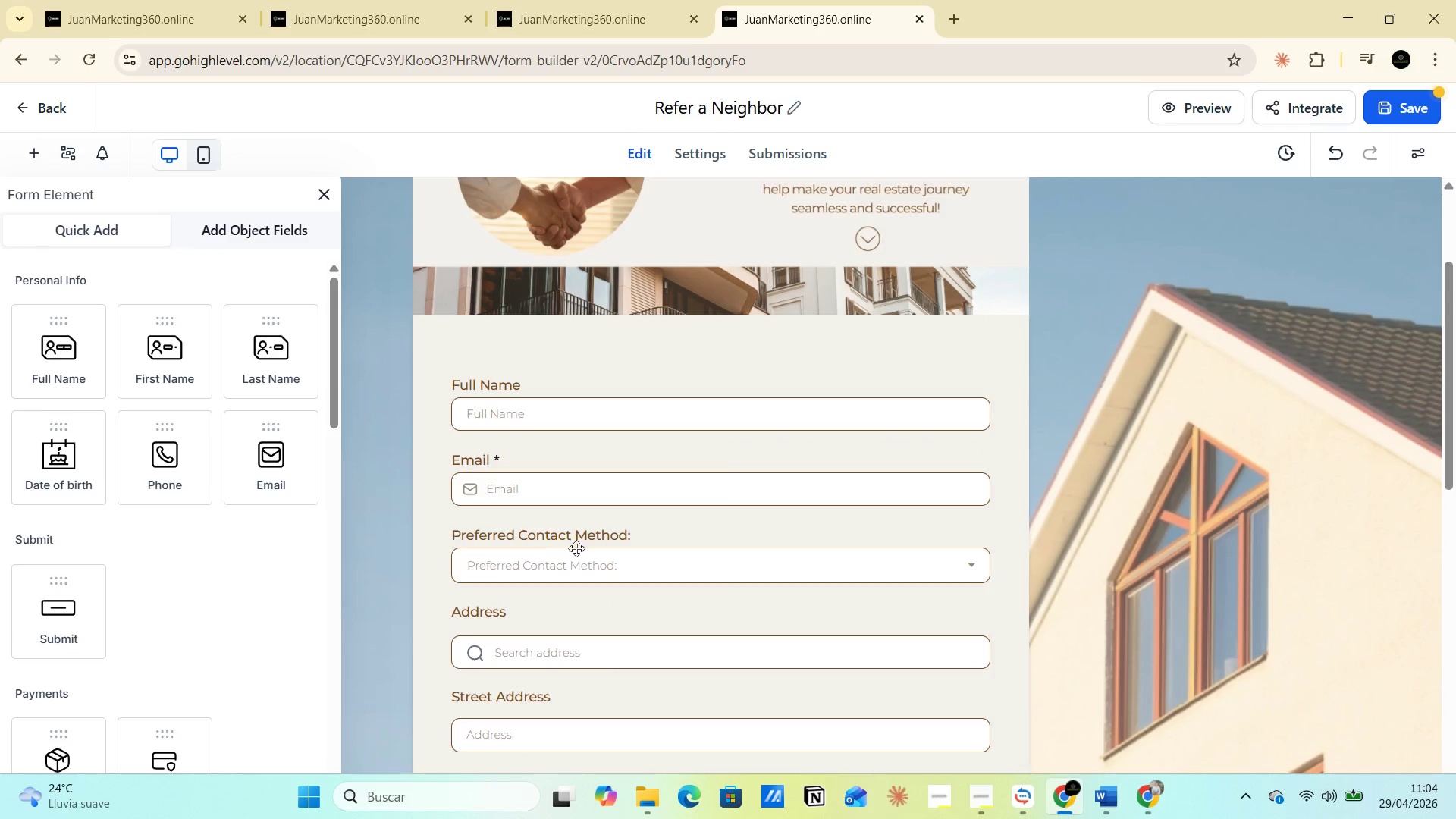 
left_click([965, 566])
 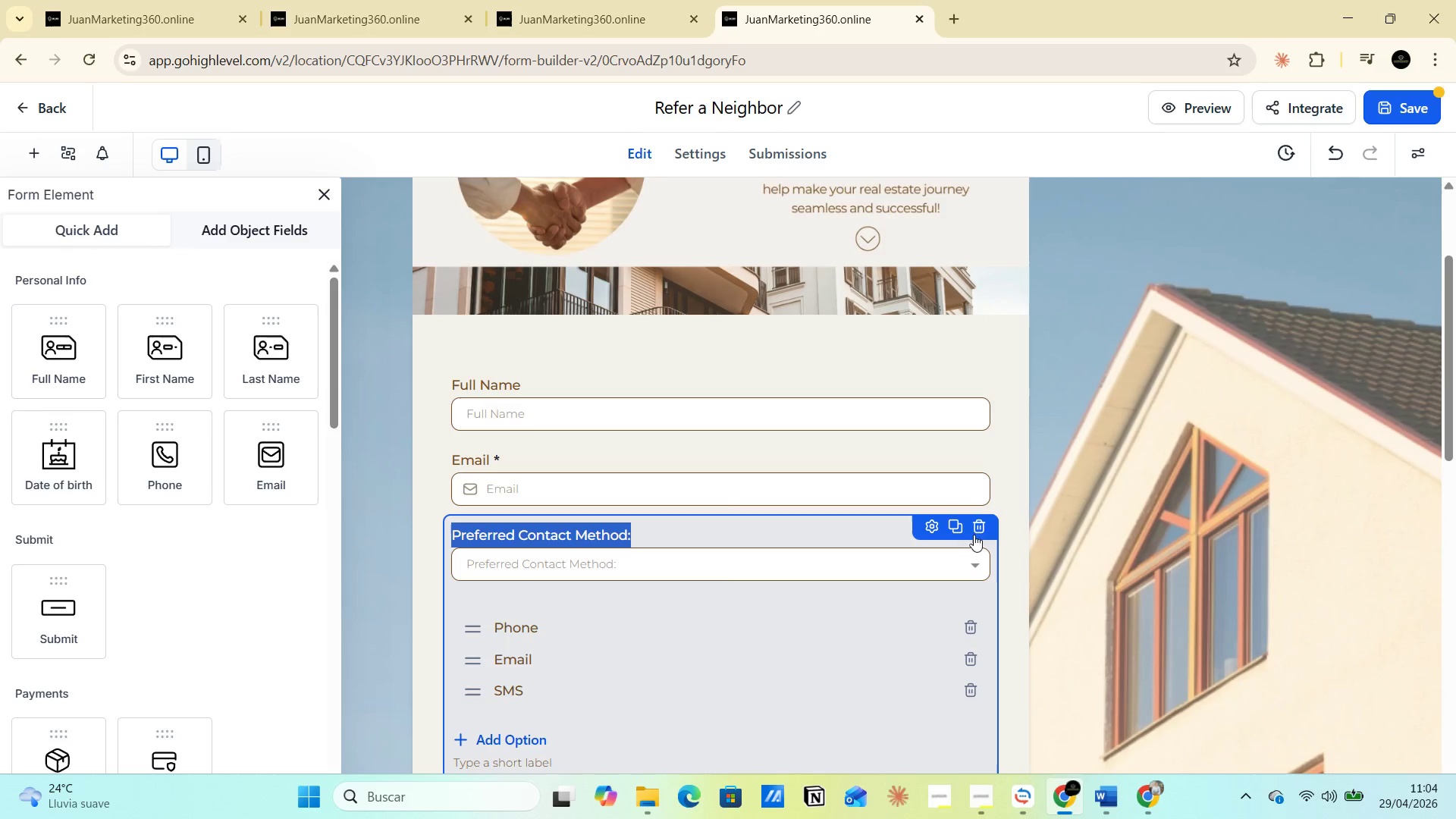 
left_click([982, 524])
 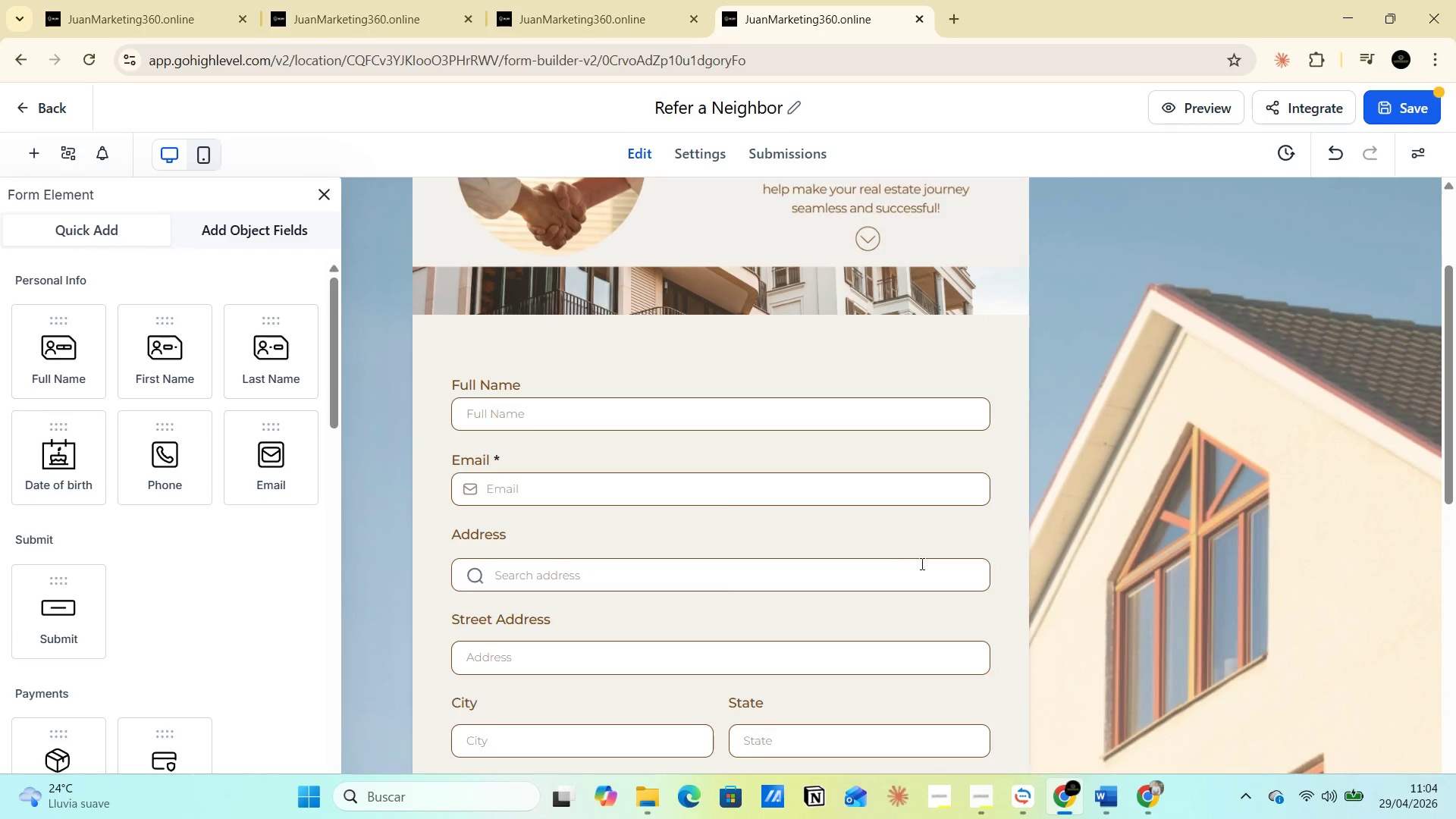 
left_click([828, 566])
 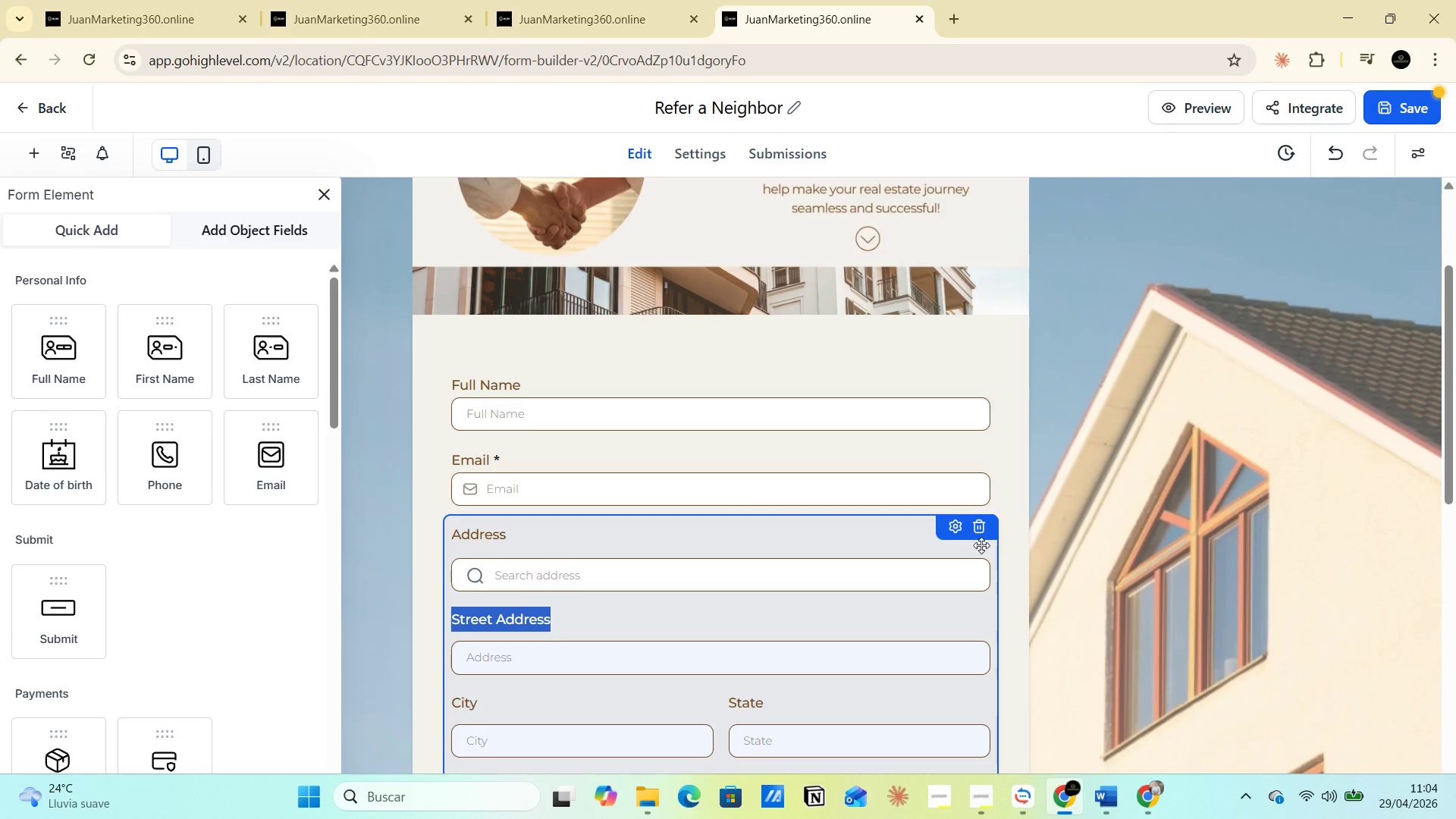 
left_click([981, 536])
 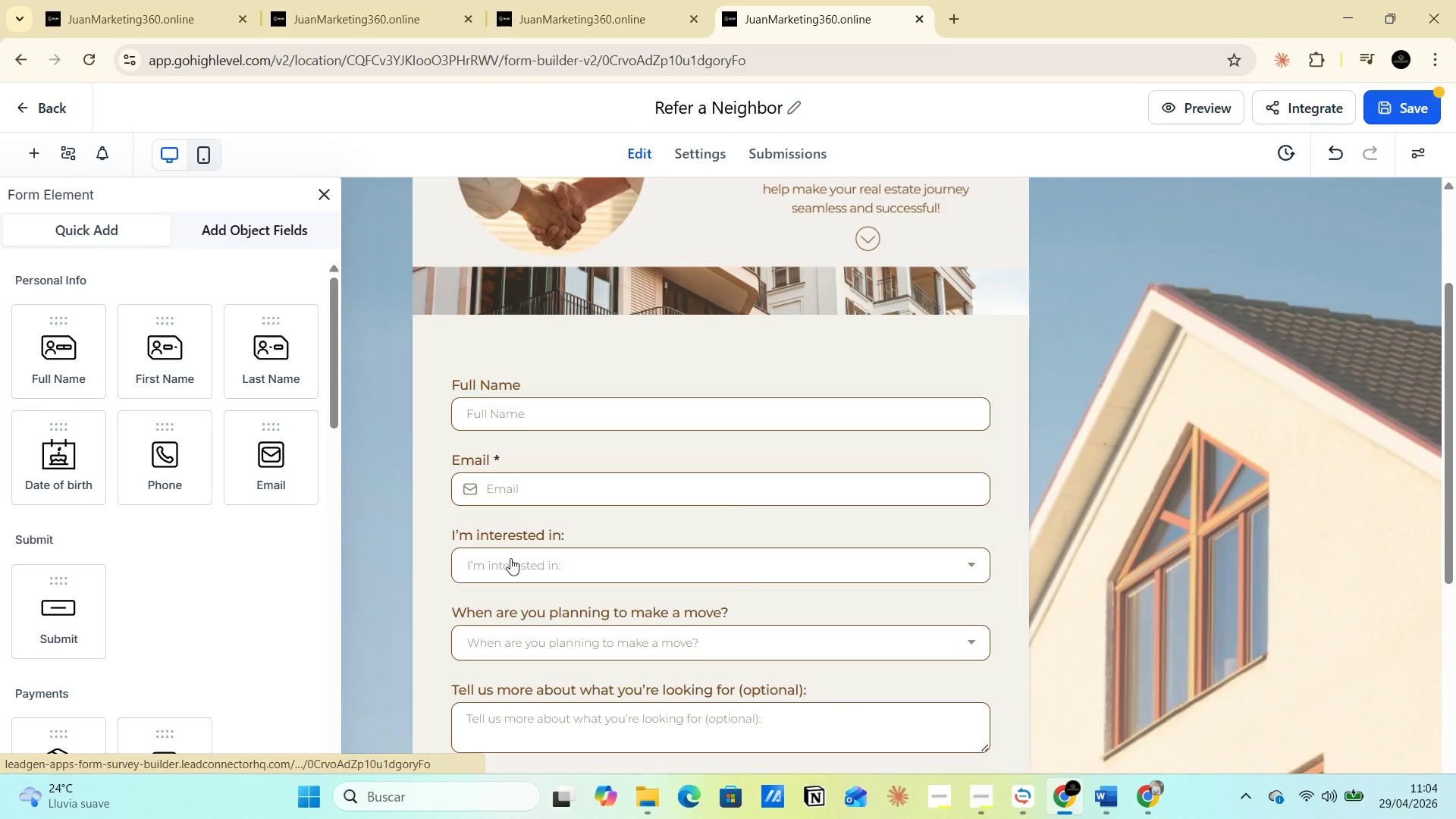 
left_click([554, 562])
 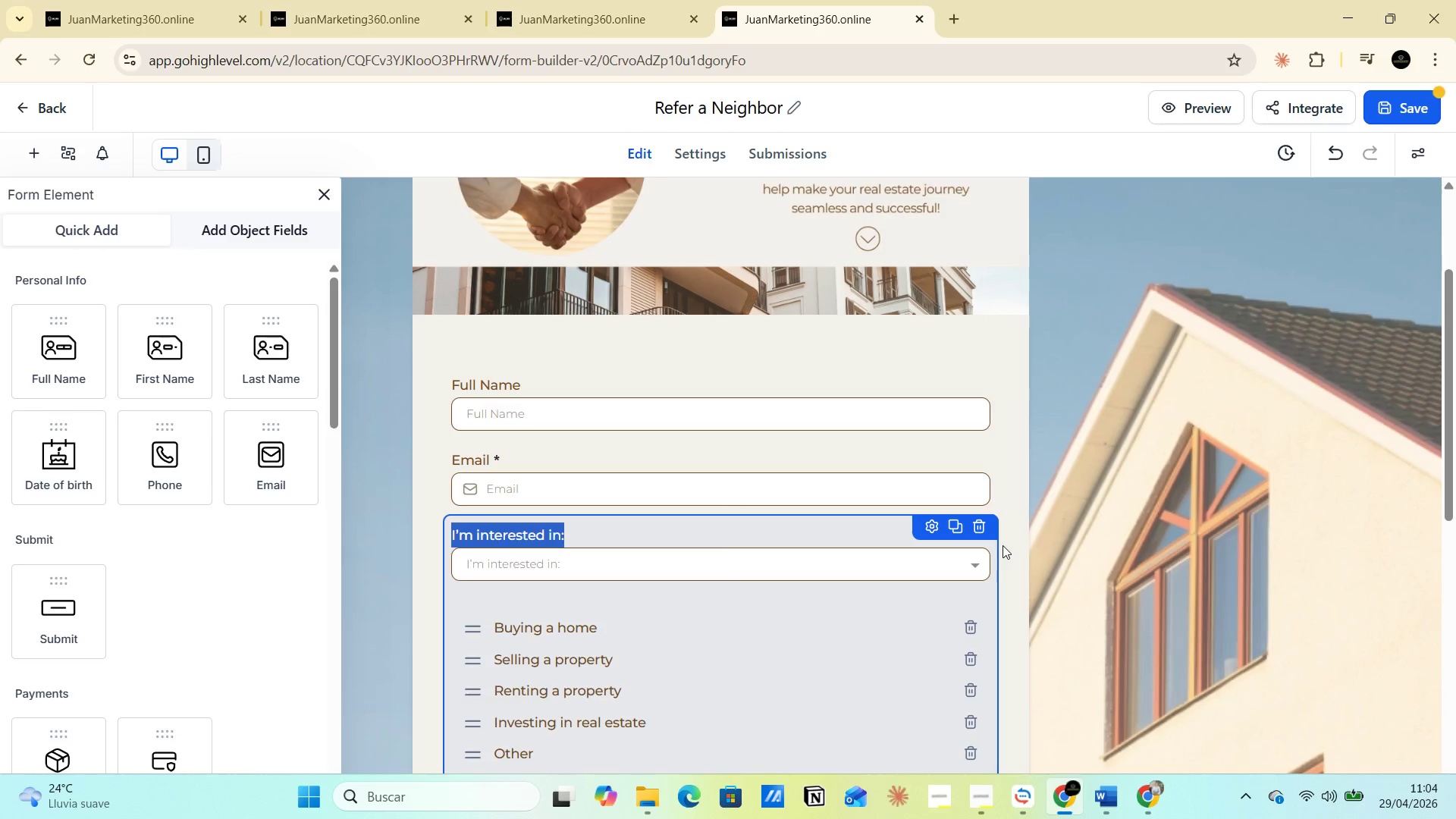 
left_click([978, 532])
 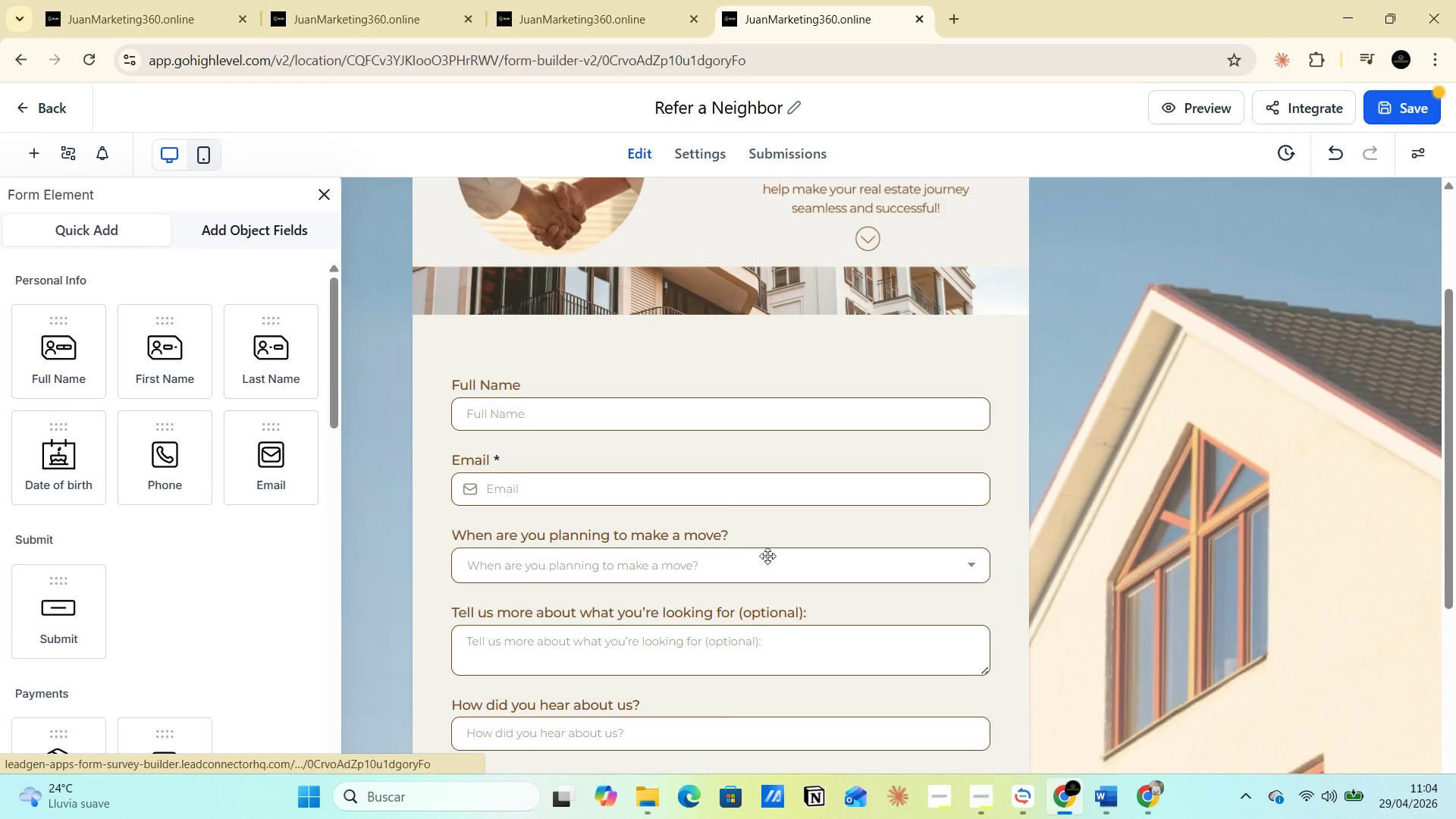 
left_click([927, 554])
 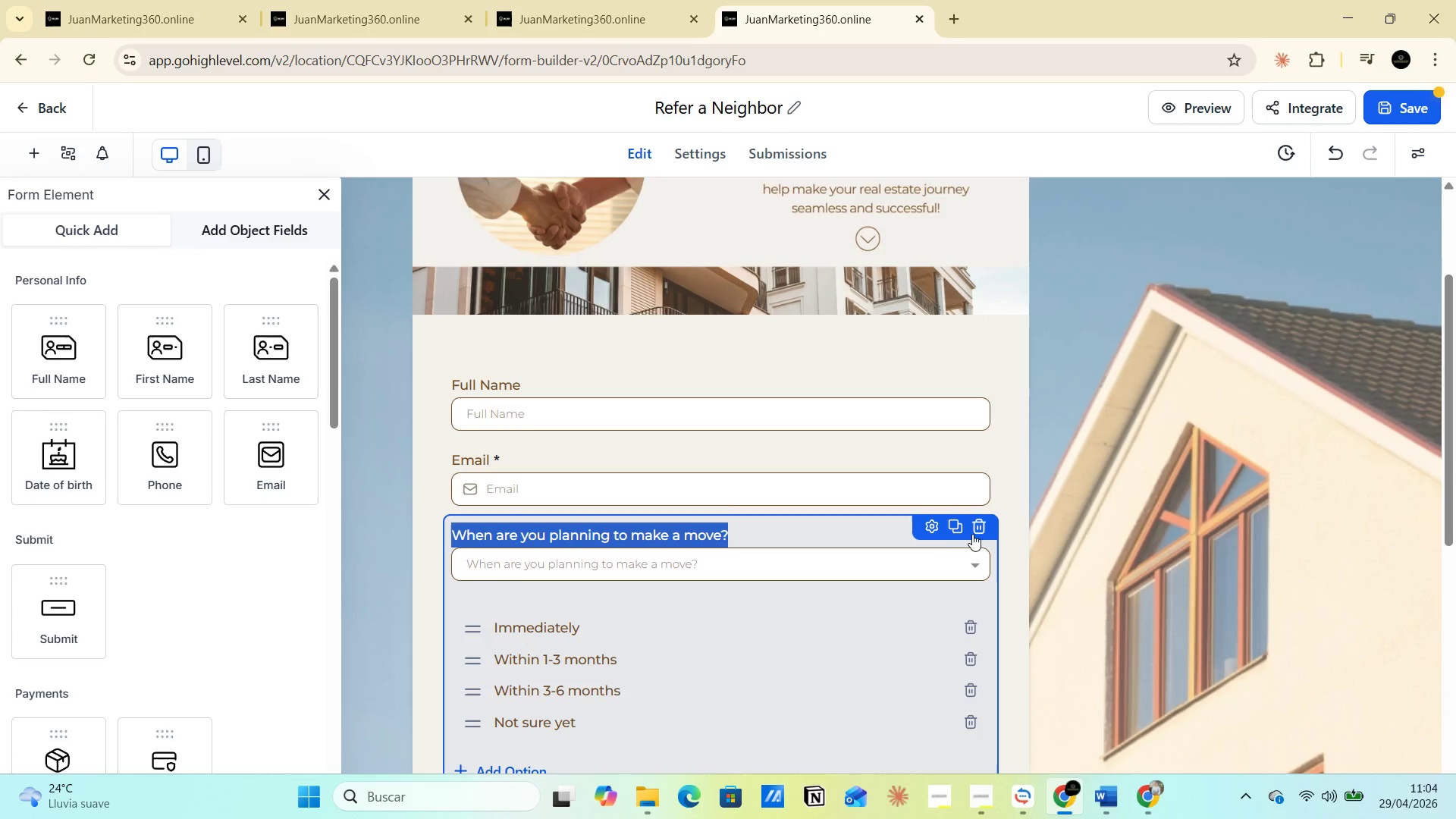 
left_click([978, 526])
 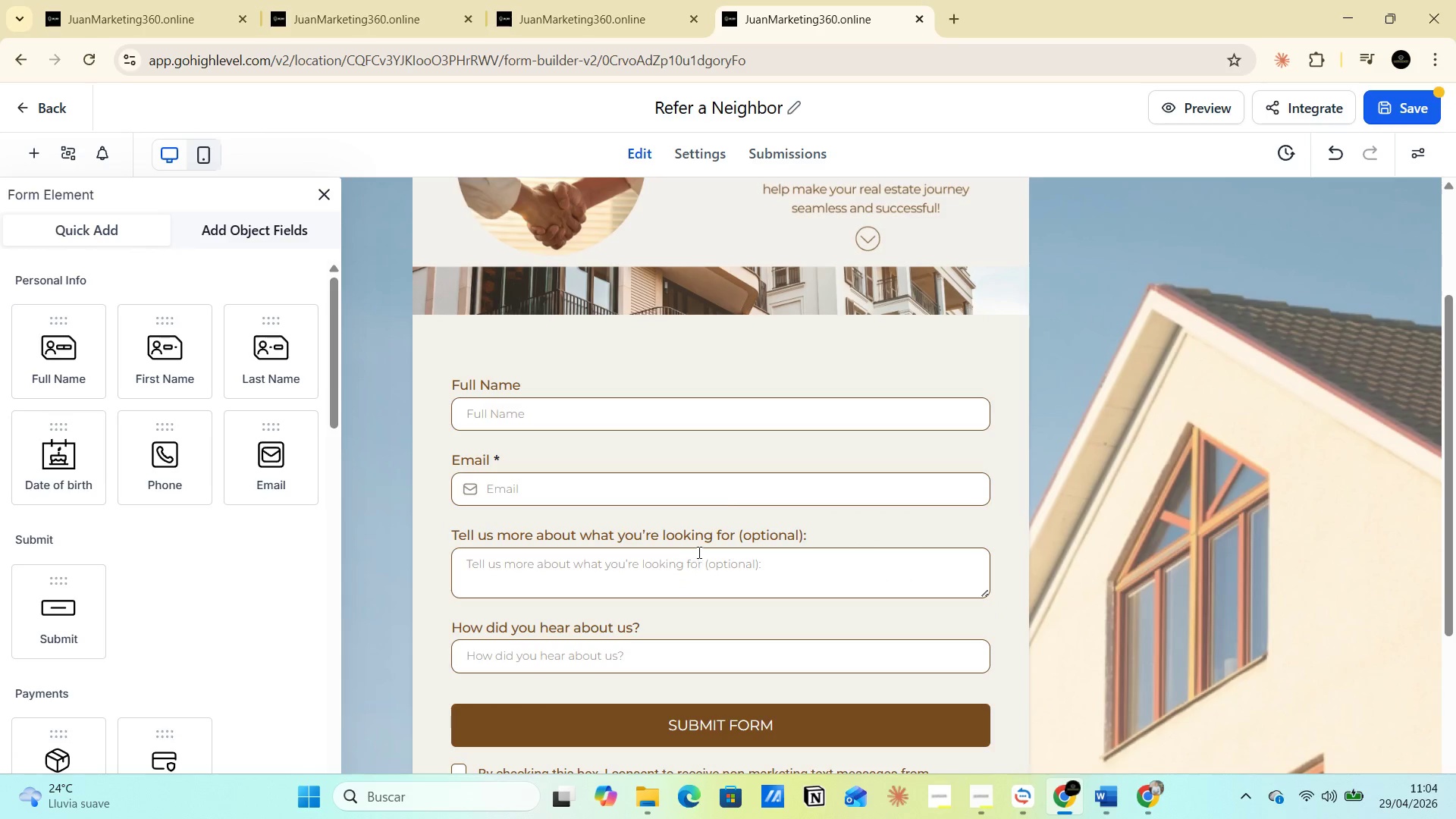 
left_click([694, 544])
 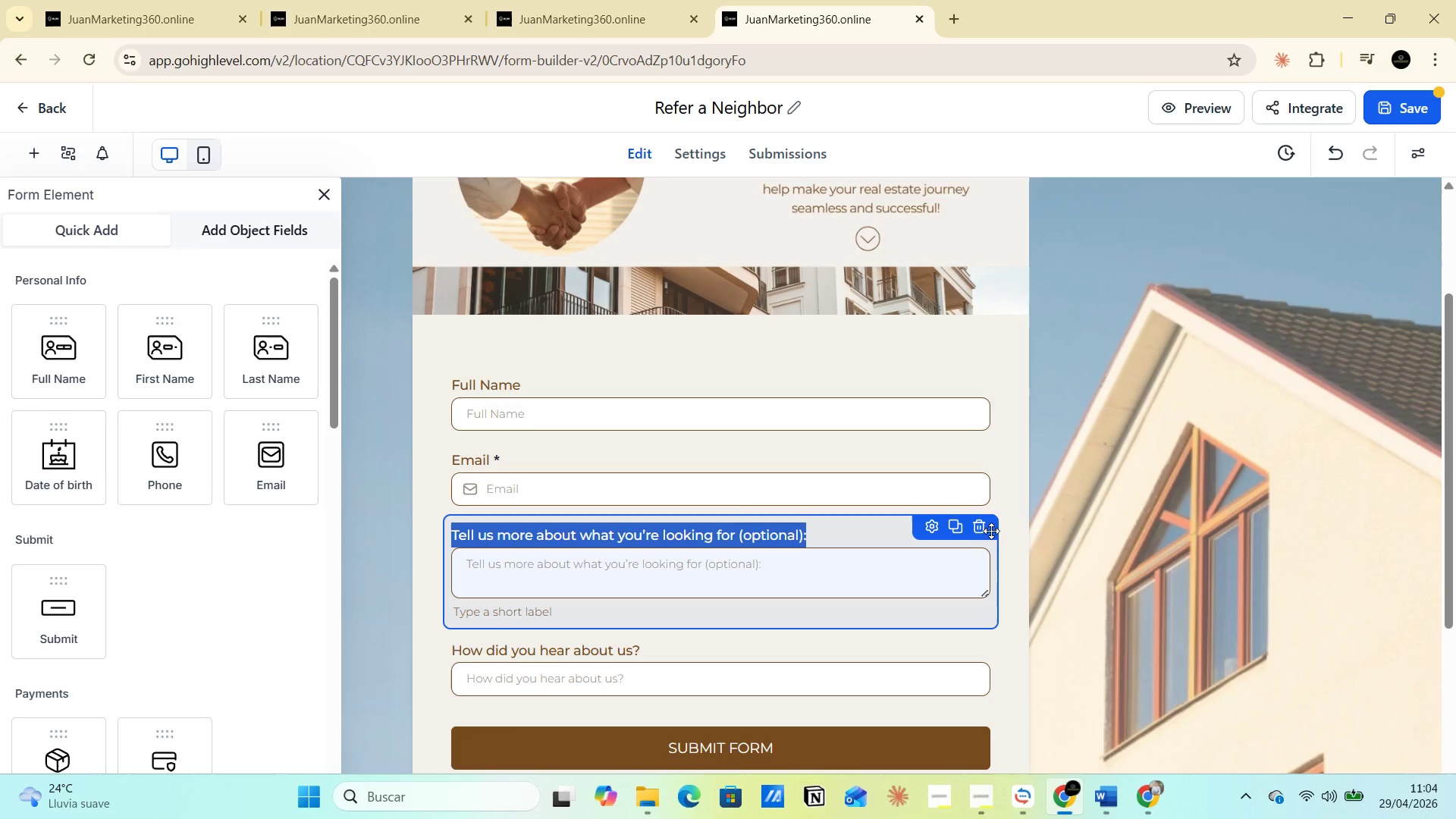 
wait(6.3)
 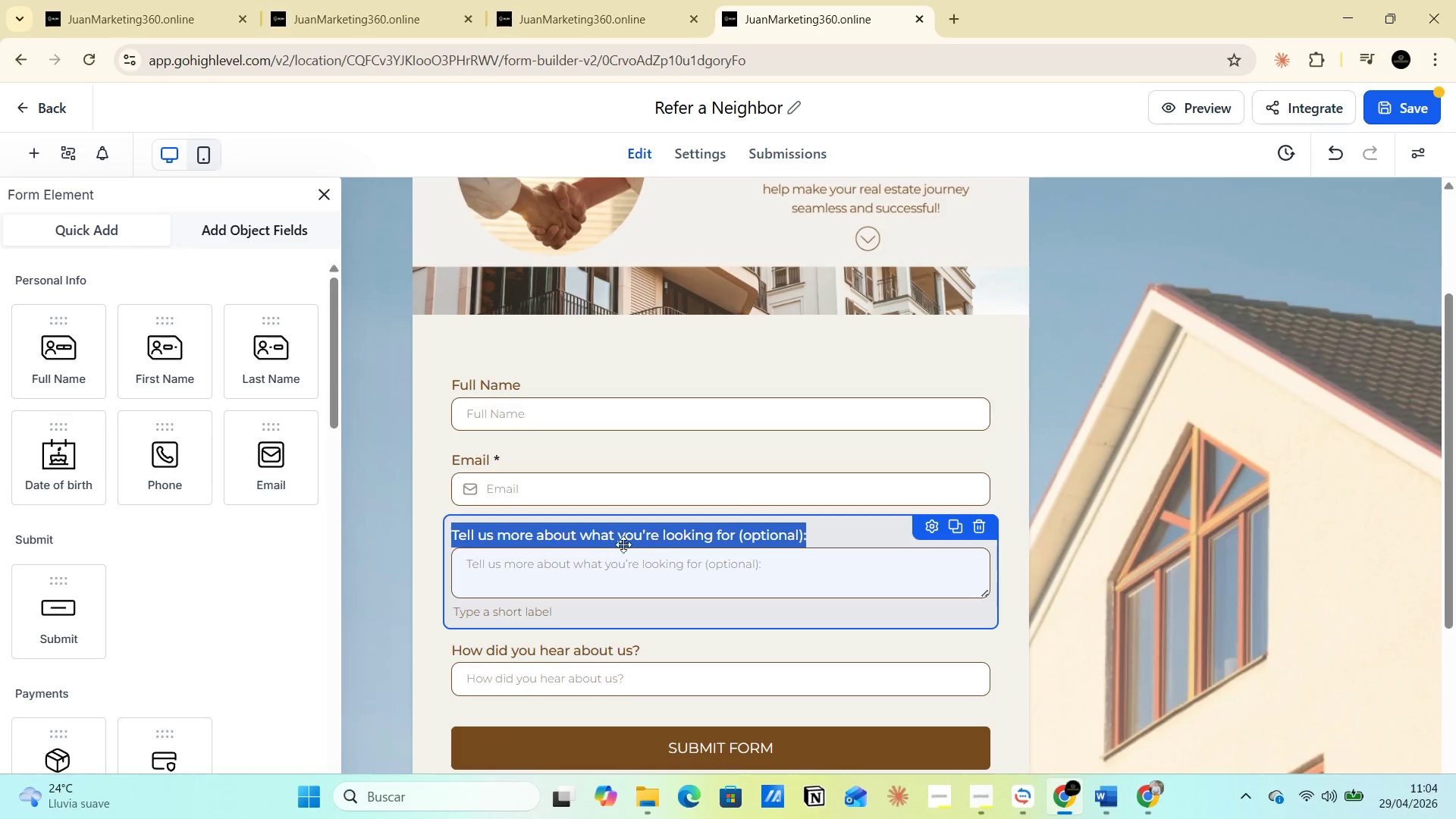 
left_click([977, 529])
 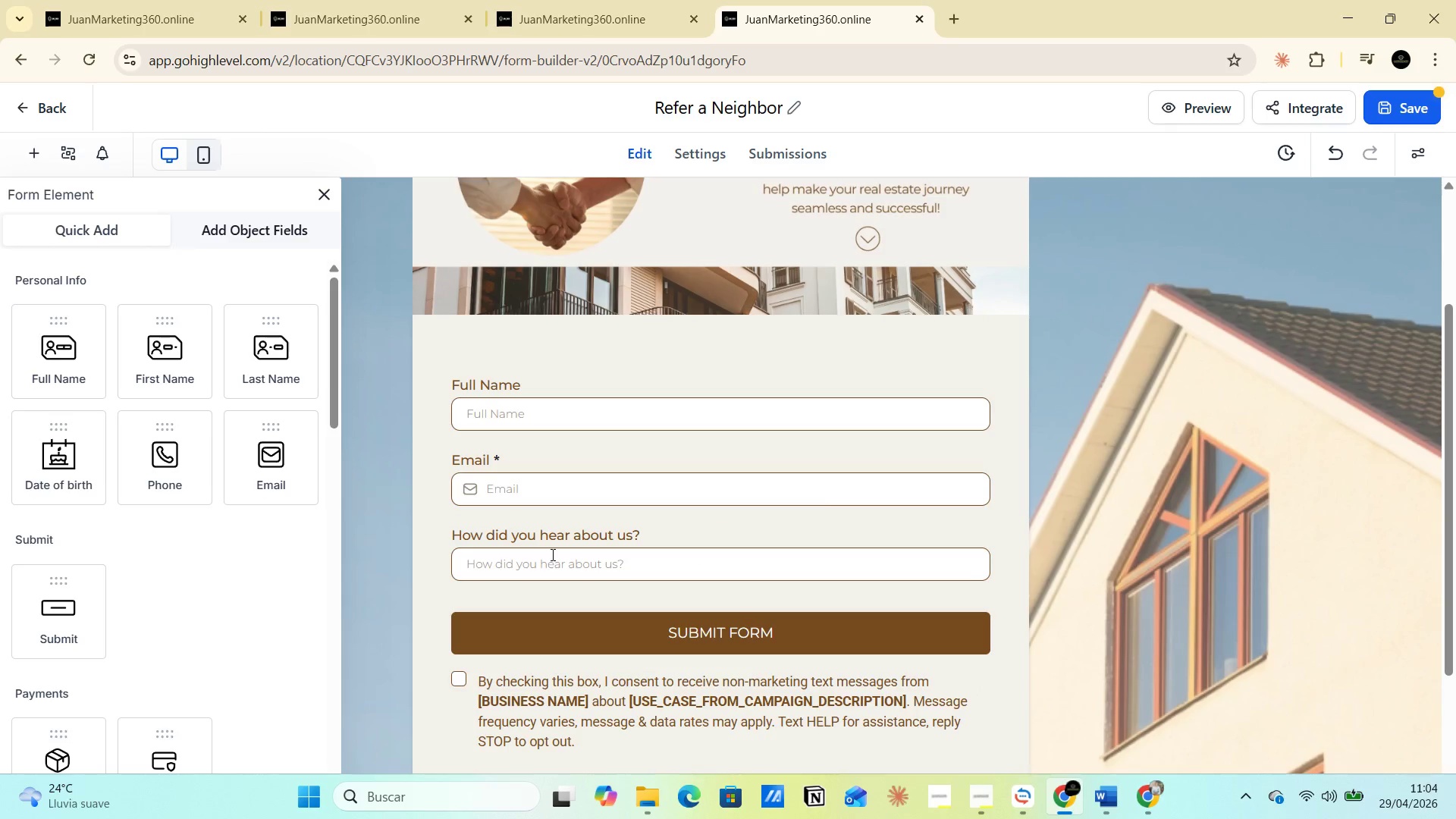 
left_click([533, 552])
 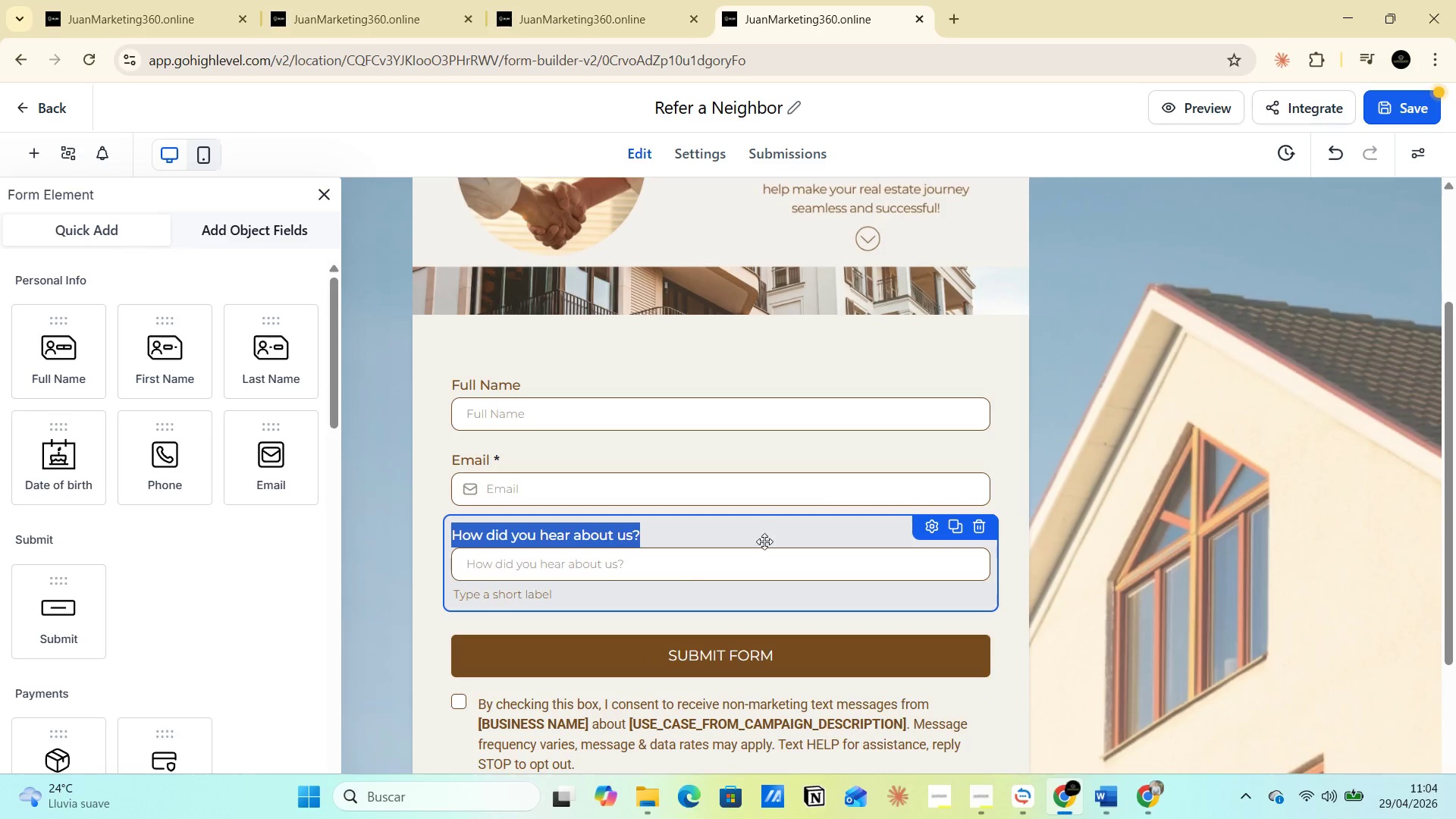 
left_click([1001, 453])
 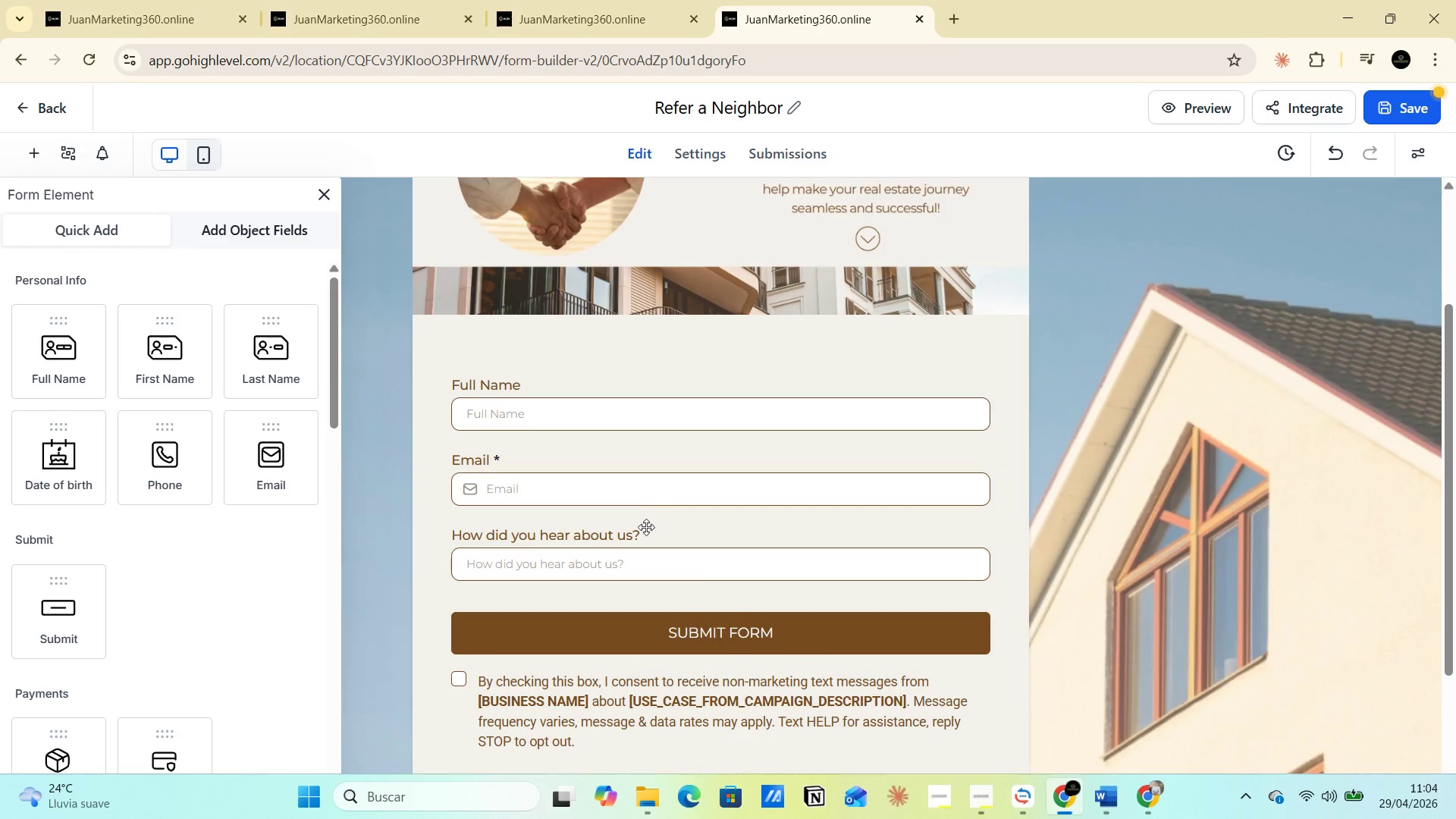 
left_click([631, 538])
 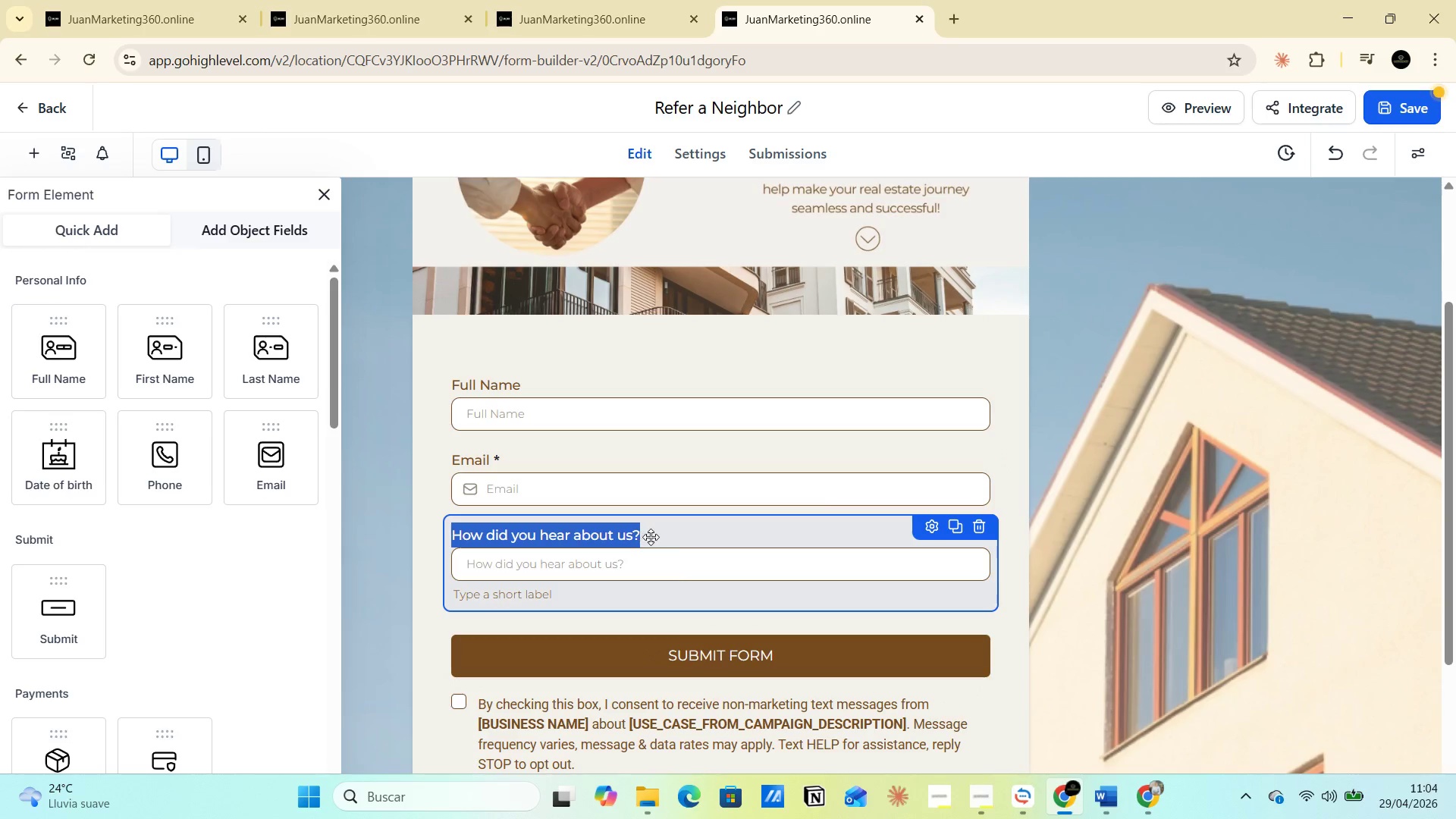 
left_click([651, 536])
 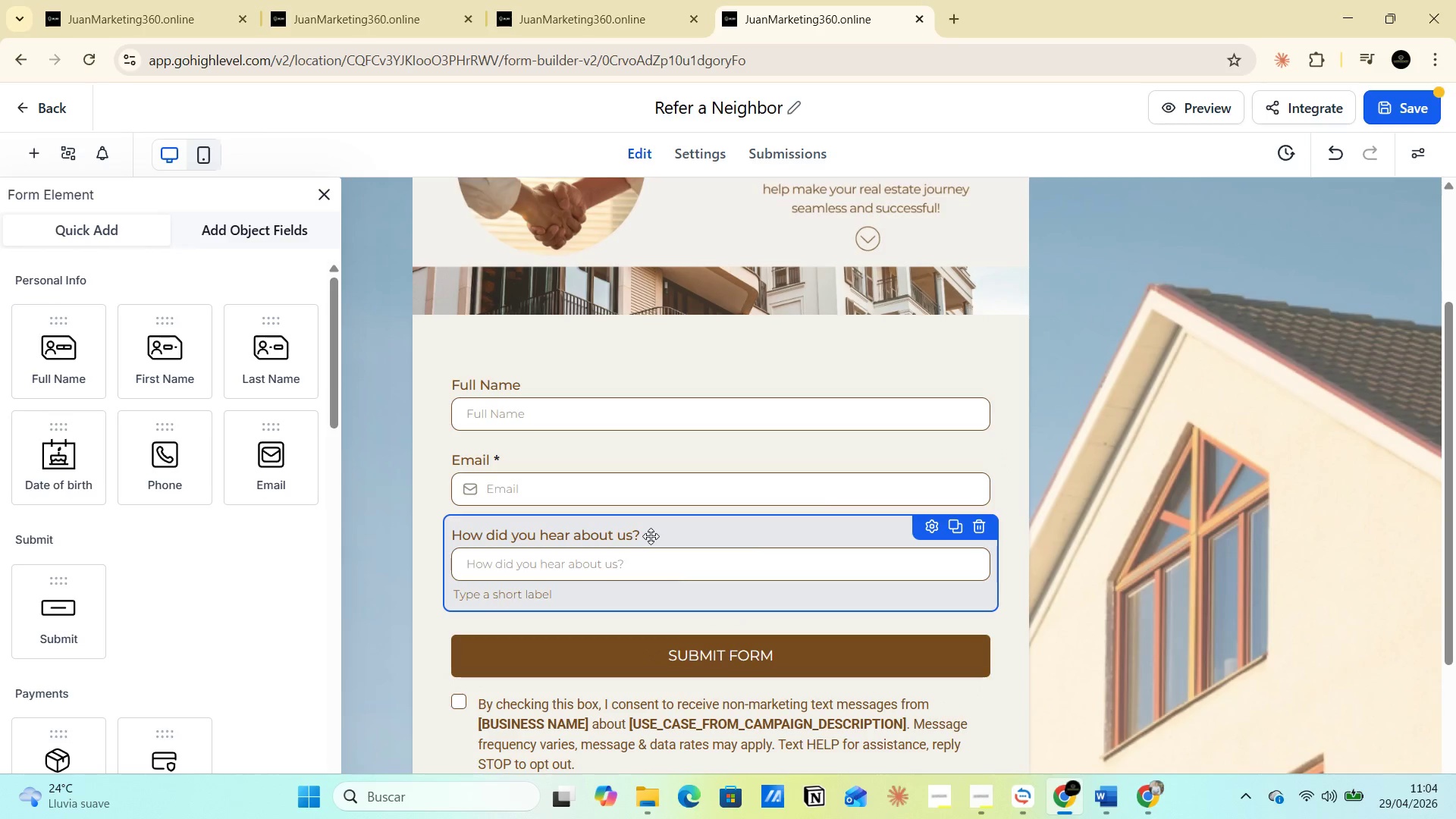 
left_click([651, 536])
 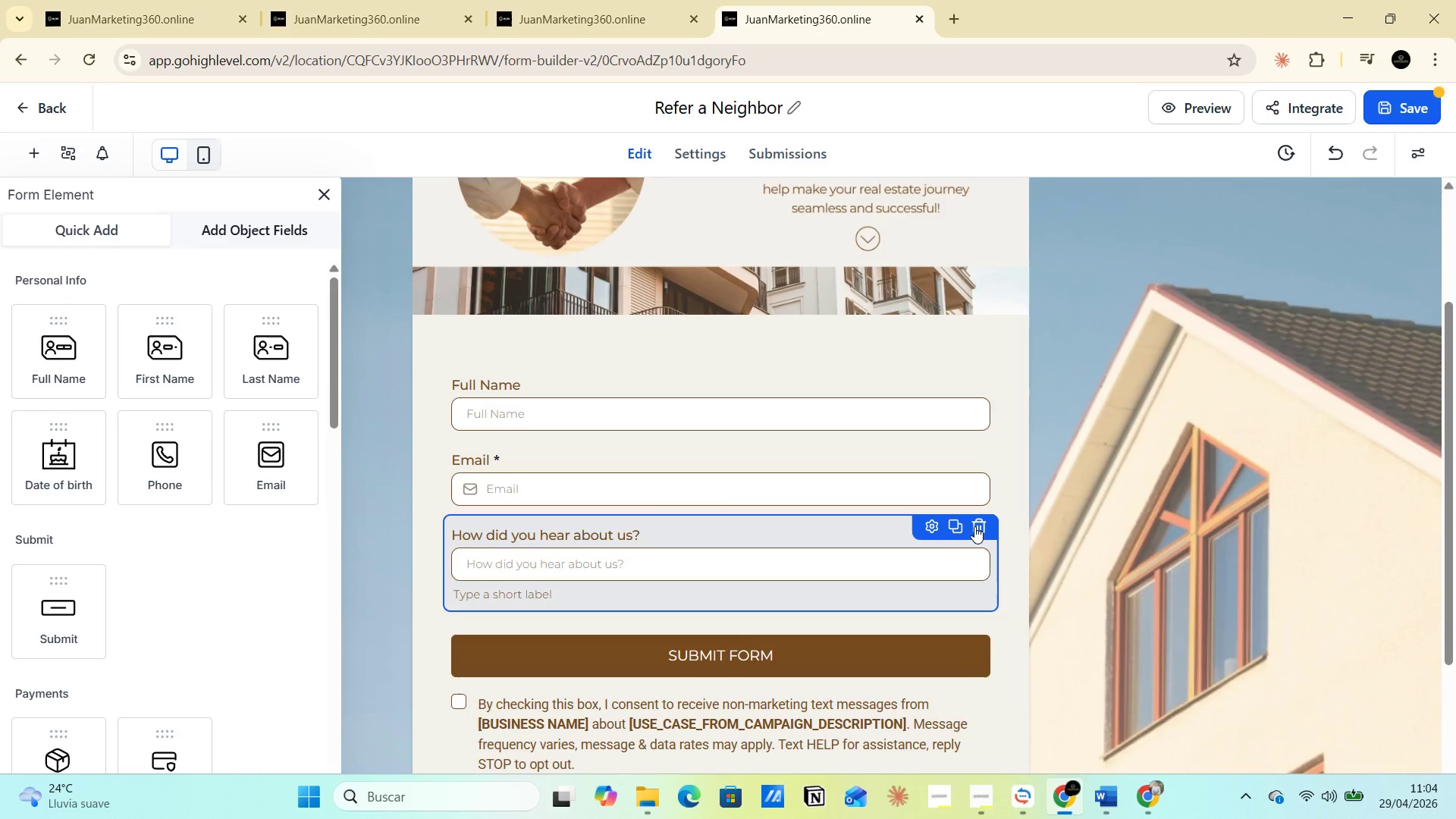 
key(Control+X)
 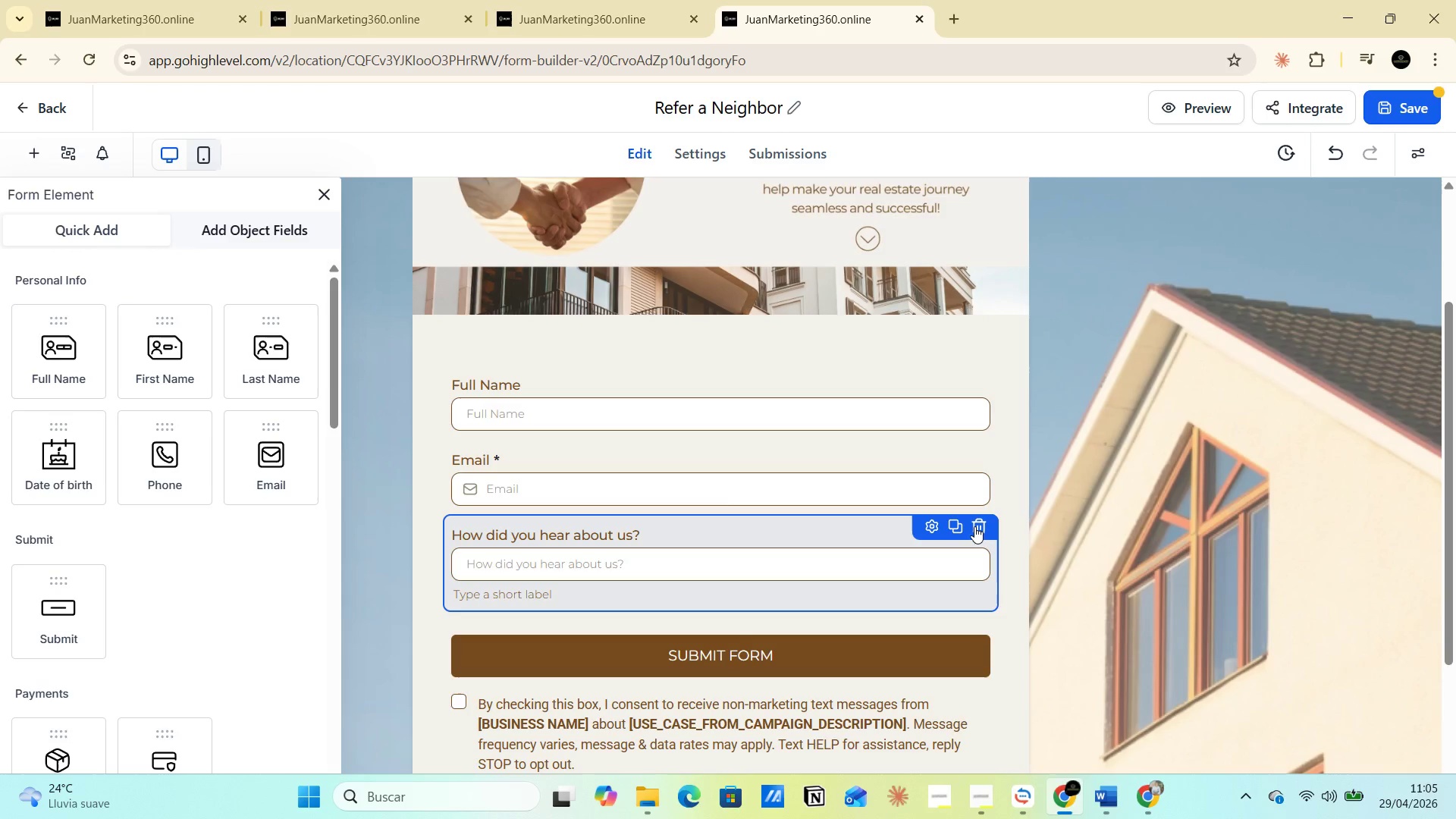 
wait(32.61)
 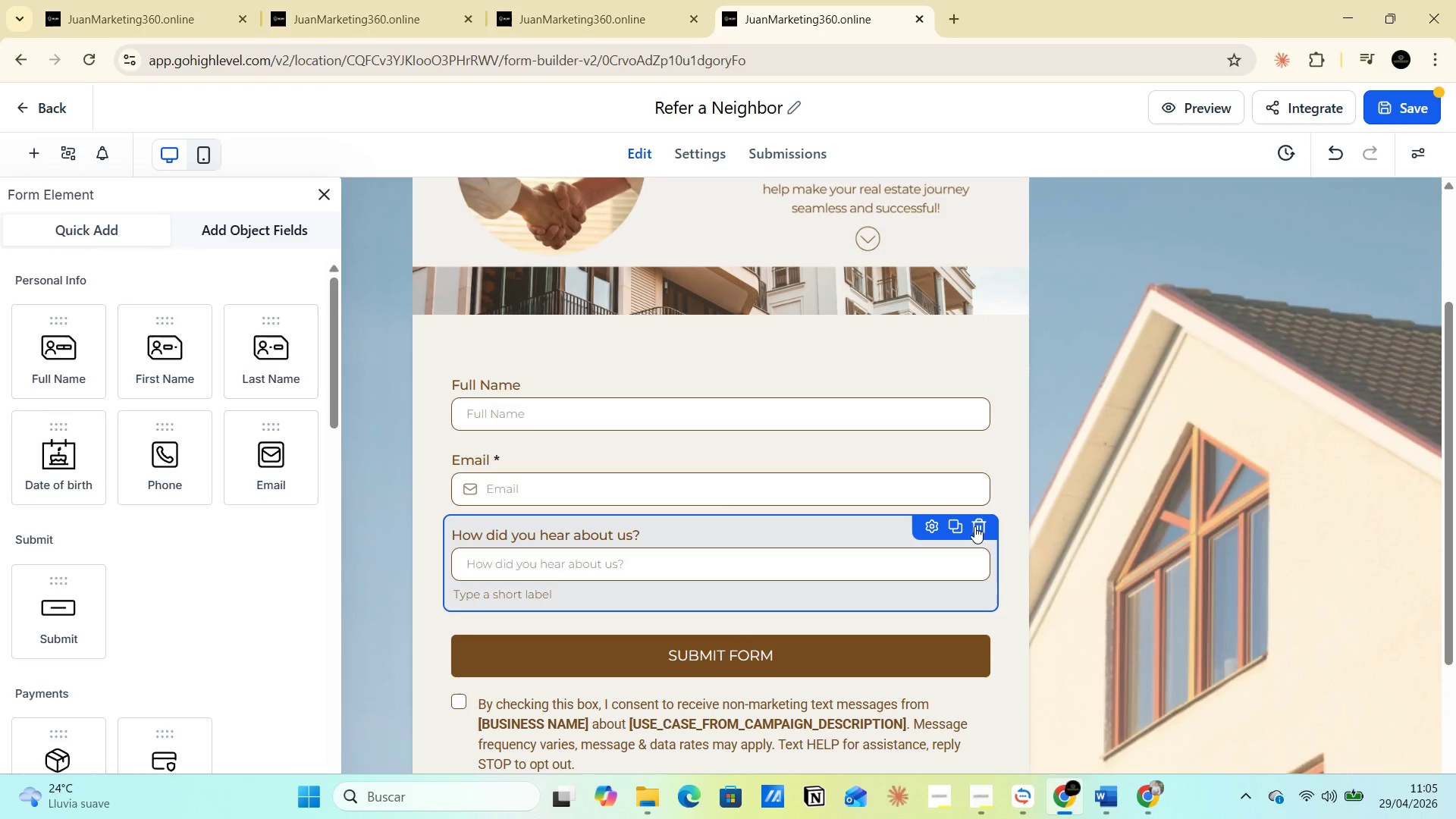 
left_click([974, 526])
 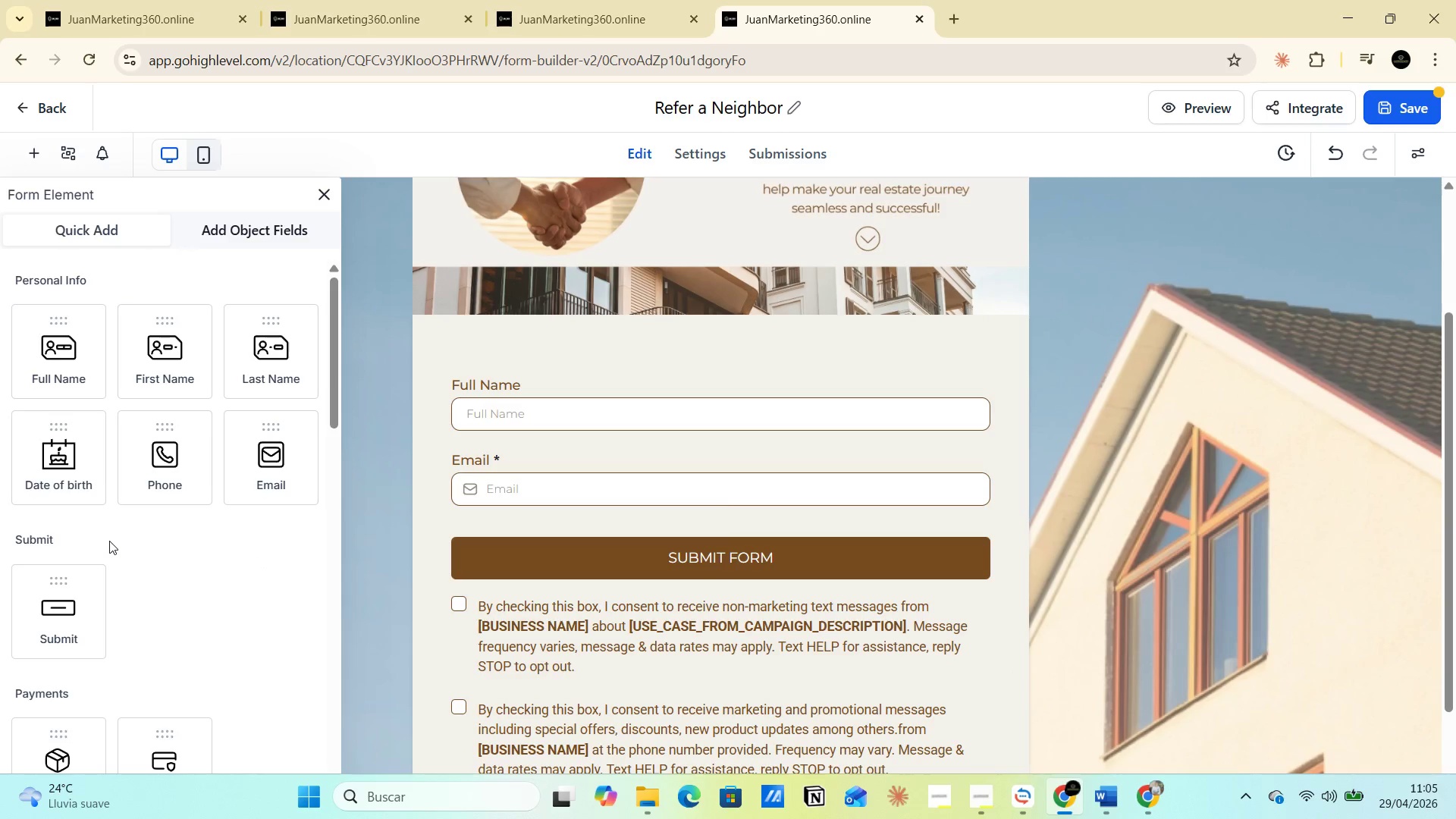 
scroll: coordinate [144, 588], scroll_direction: down, amount: 6.0
 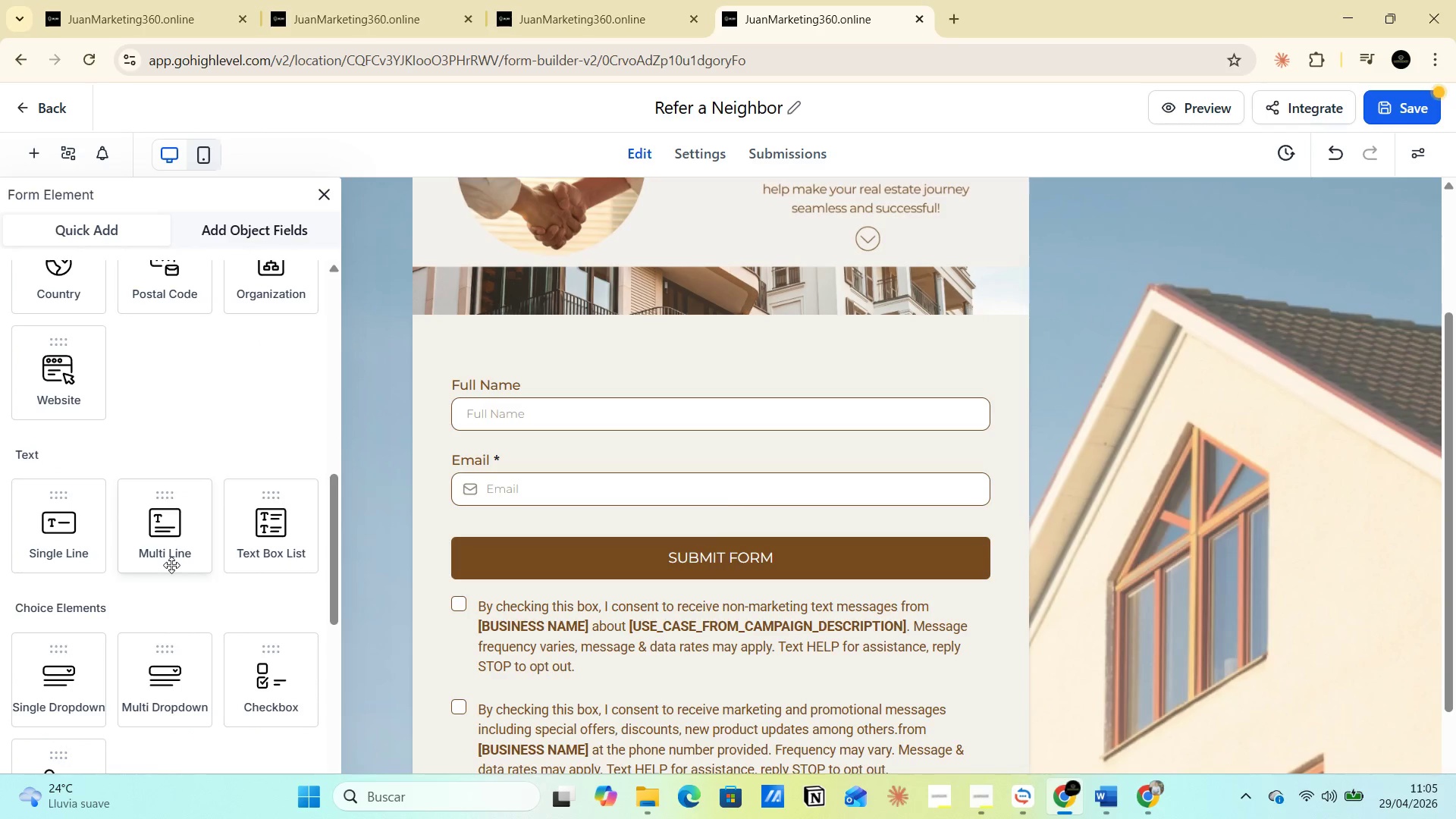 
wait(11.31)
 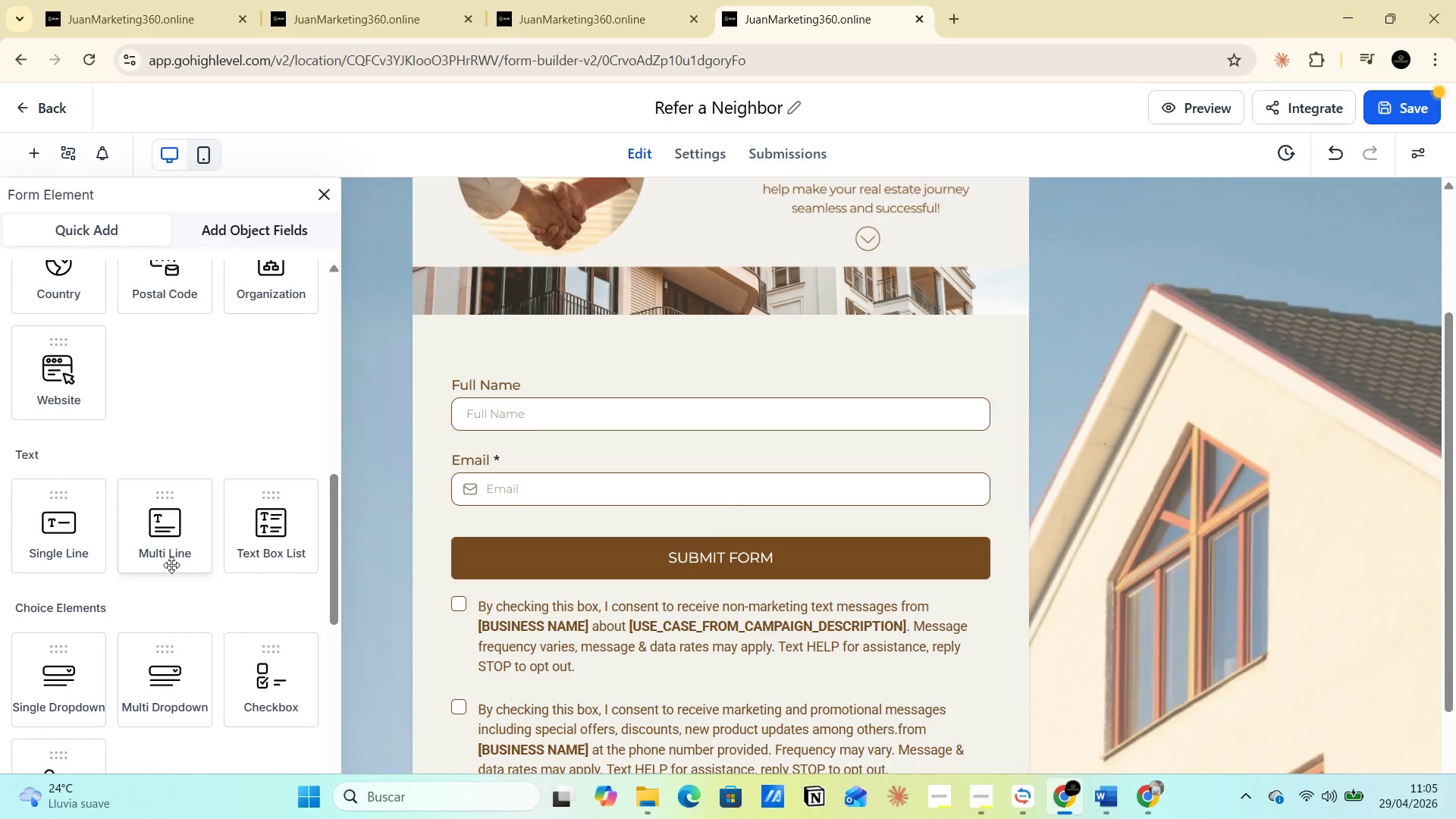 
scroll: coordinate [172, 570], scroll_direction: down, amount: 2.0
 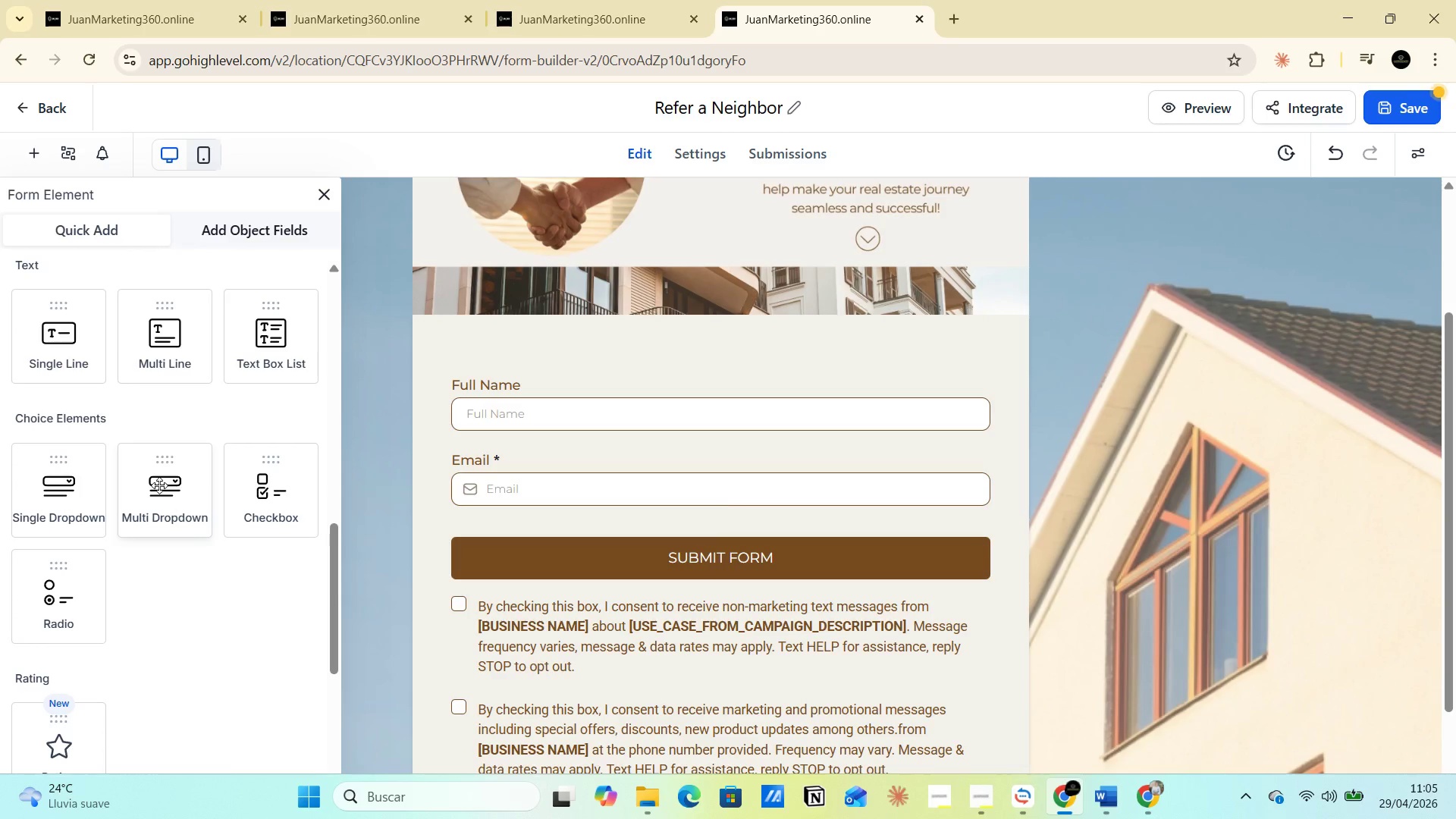 
left_click([64, 484])
 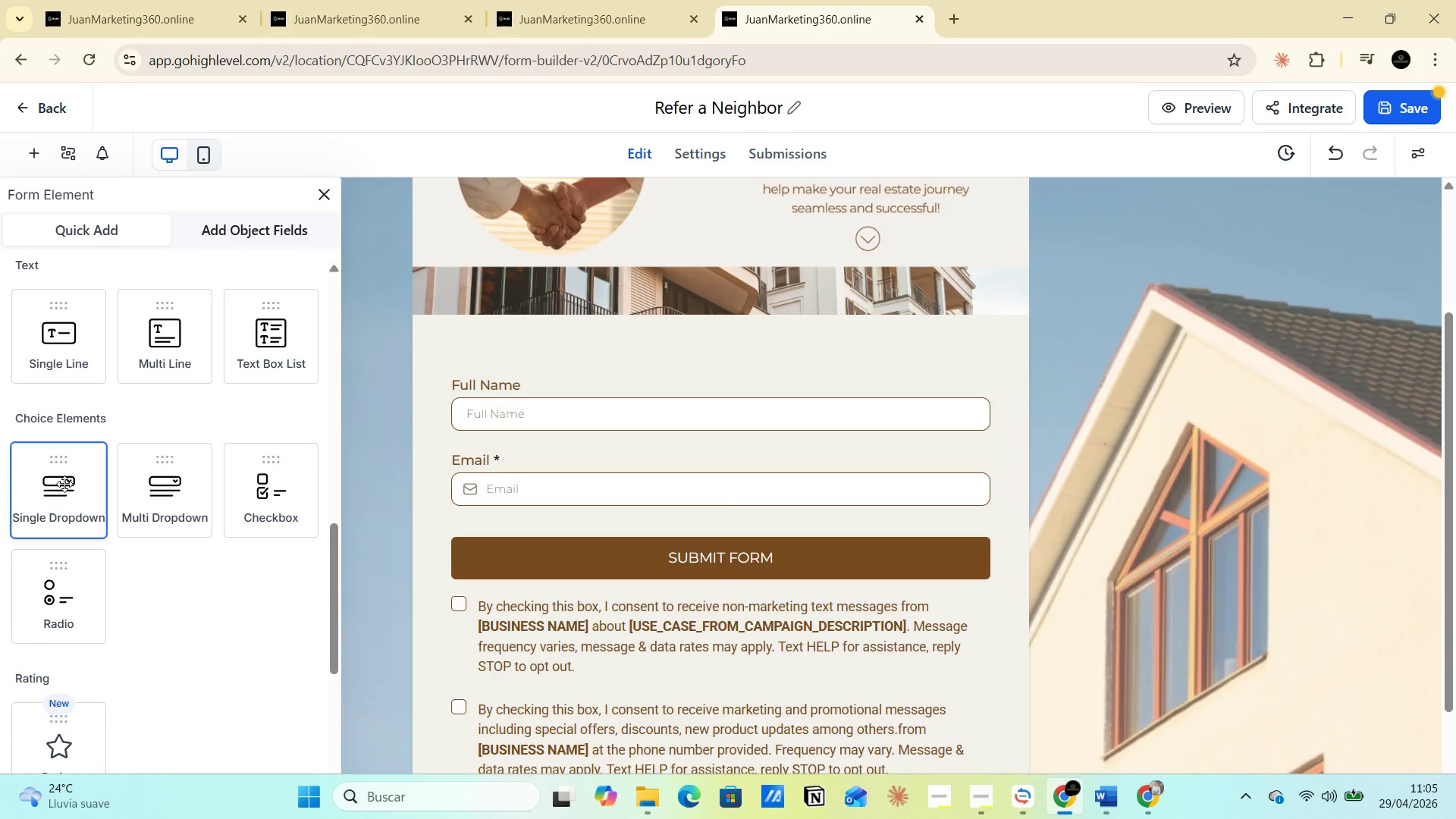 
left_click_drag(start_coordinate=[64, 484], to_coordinate=[531, 495])
 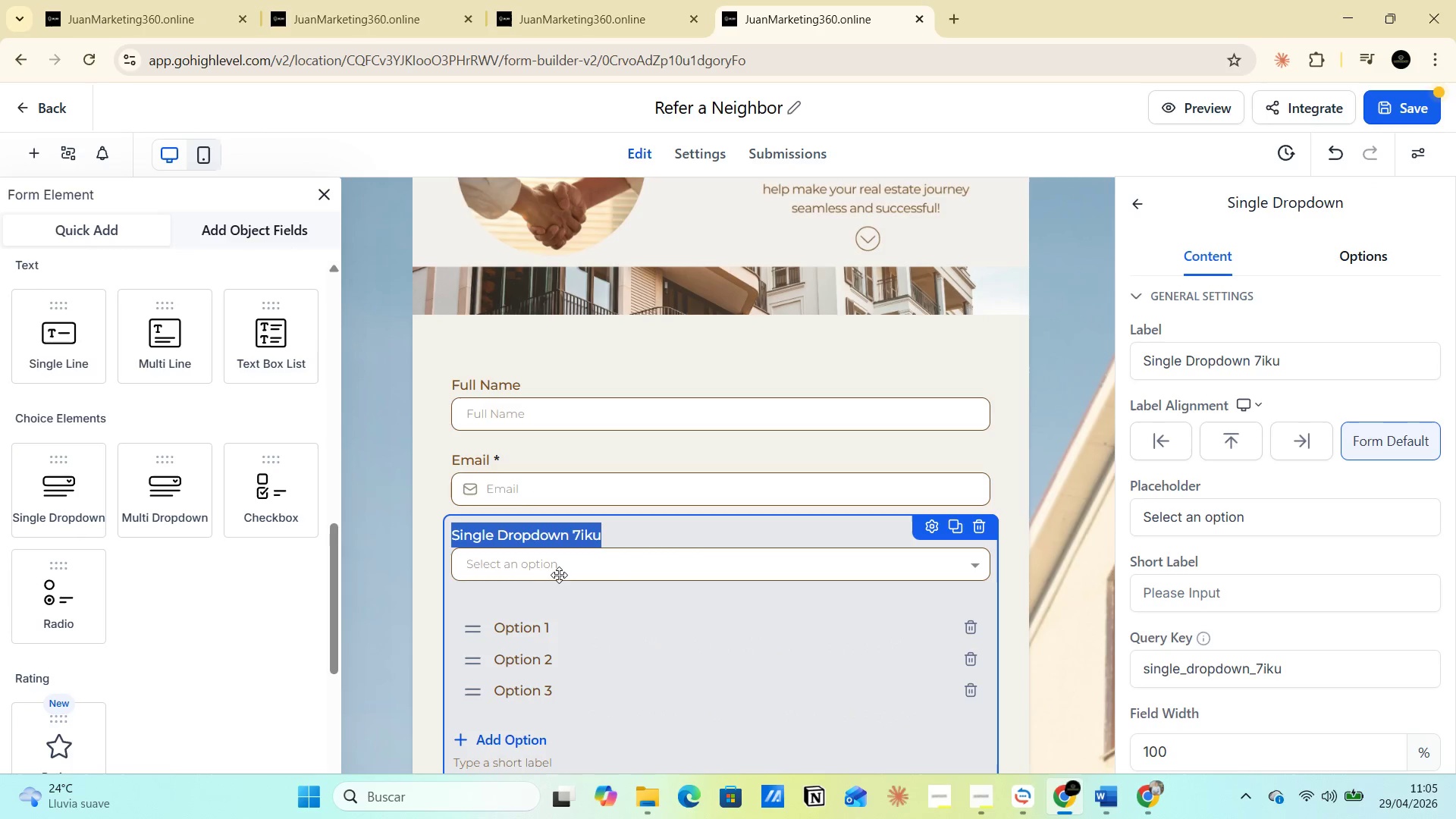 
left_click([622, 538])
 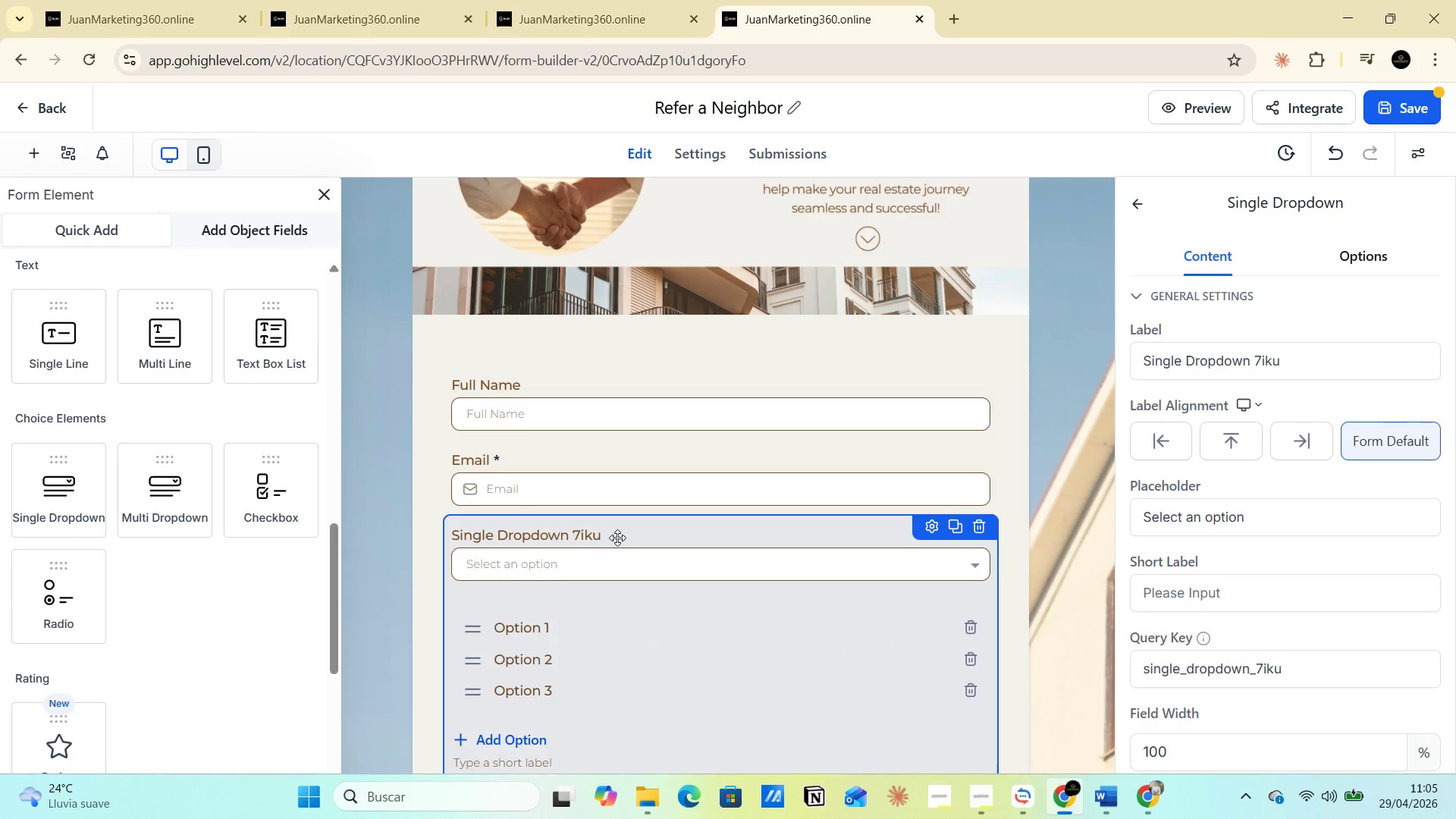 
double_click([617, 538])
 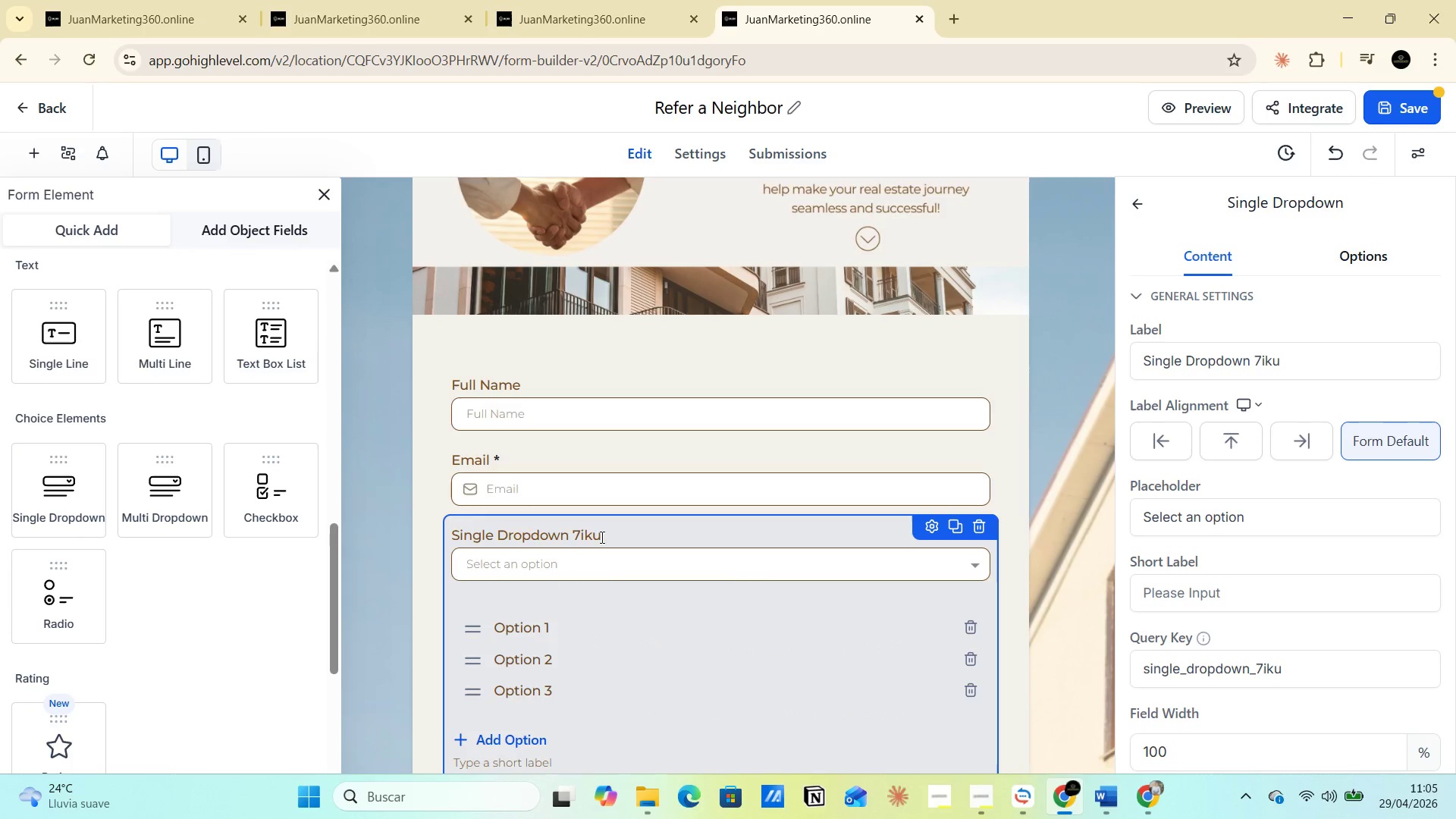 
double_click([601, 537])
 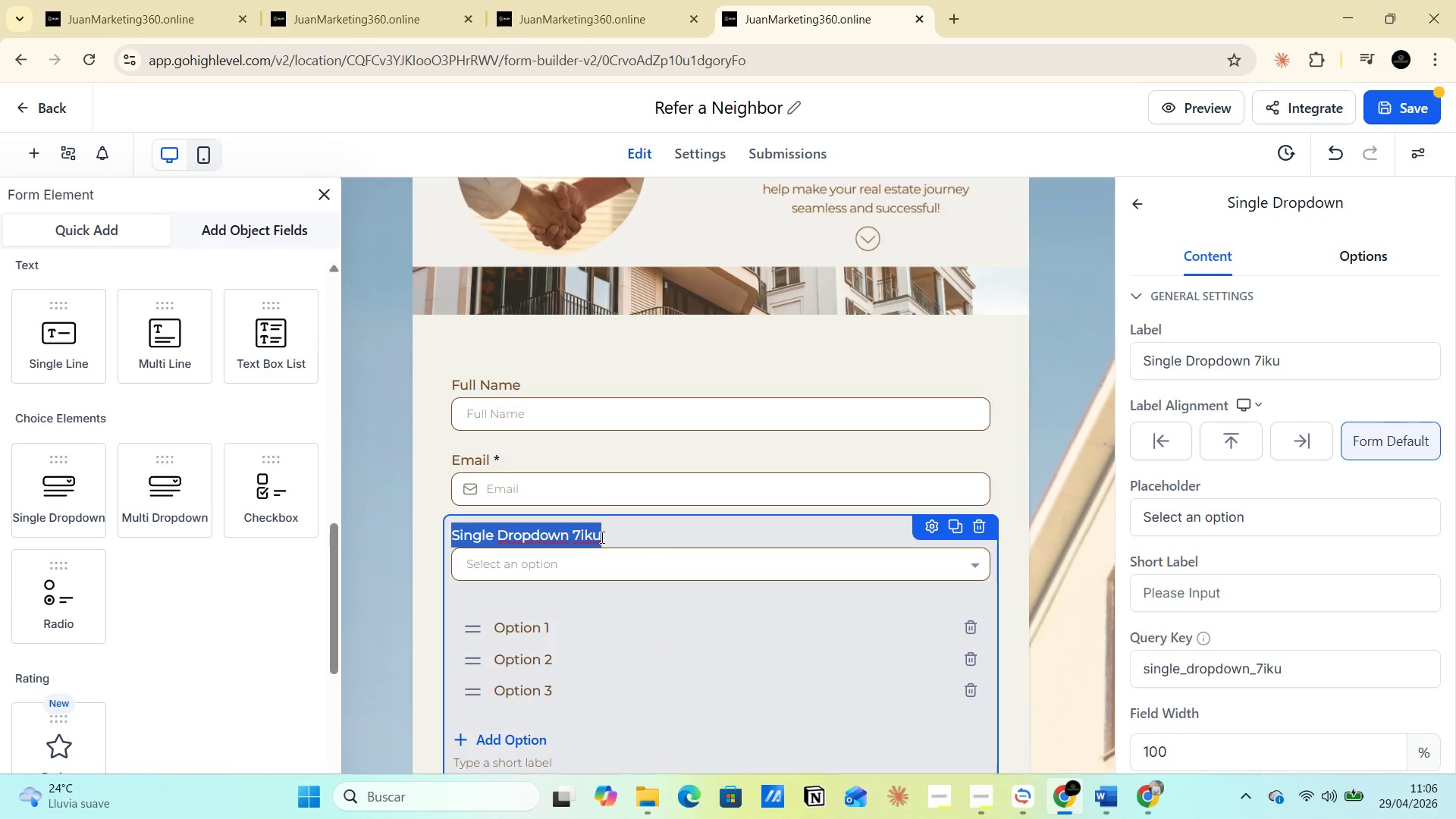 
scroll: coordinate [601, 537], scroll_direction: down, amount: 1.0
 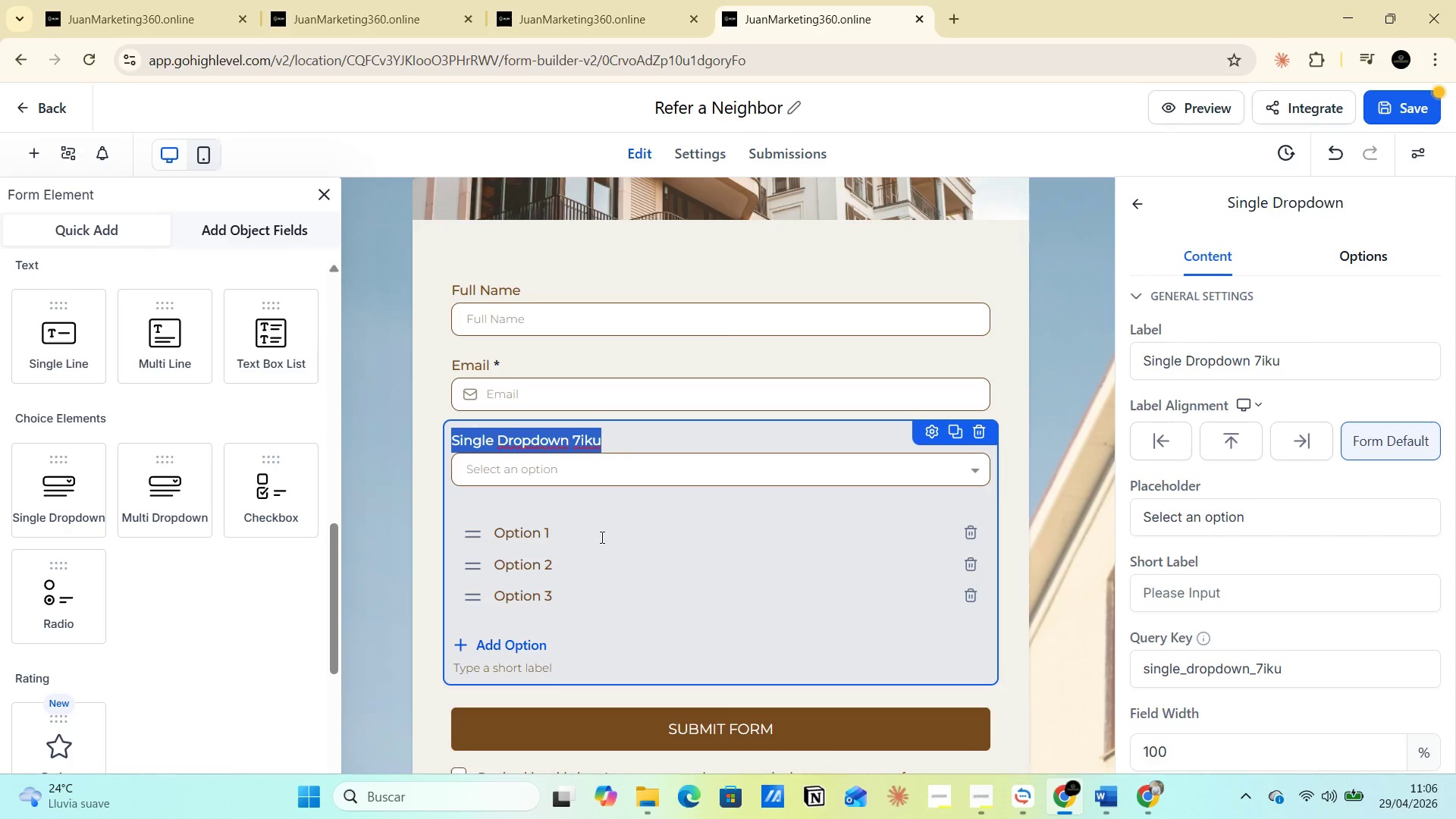 
scroll: coordinate [601, 537], scroll_direction: up, amount: 1.0
 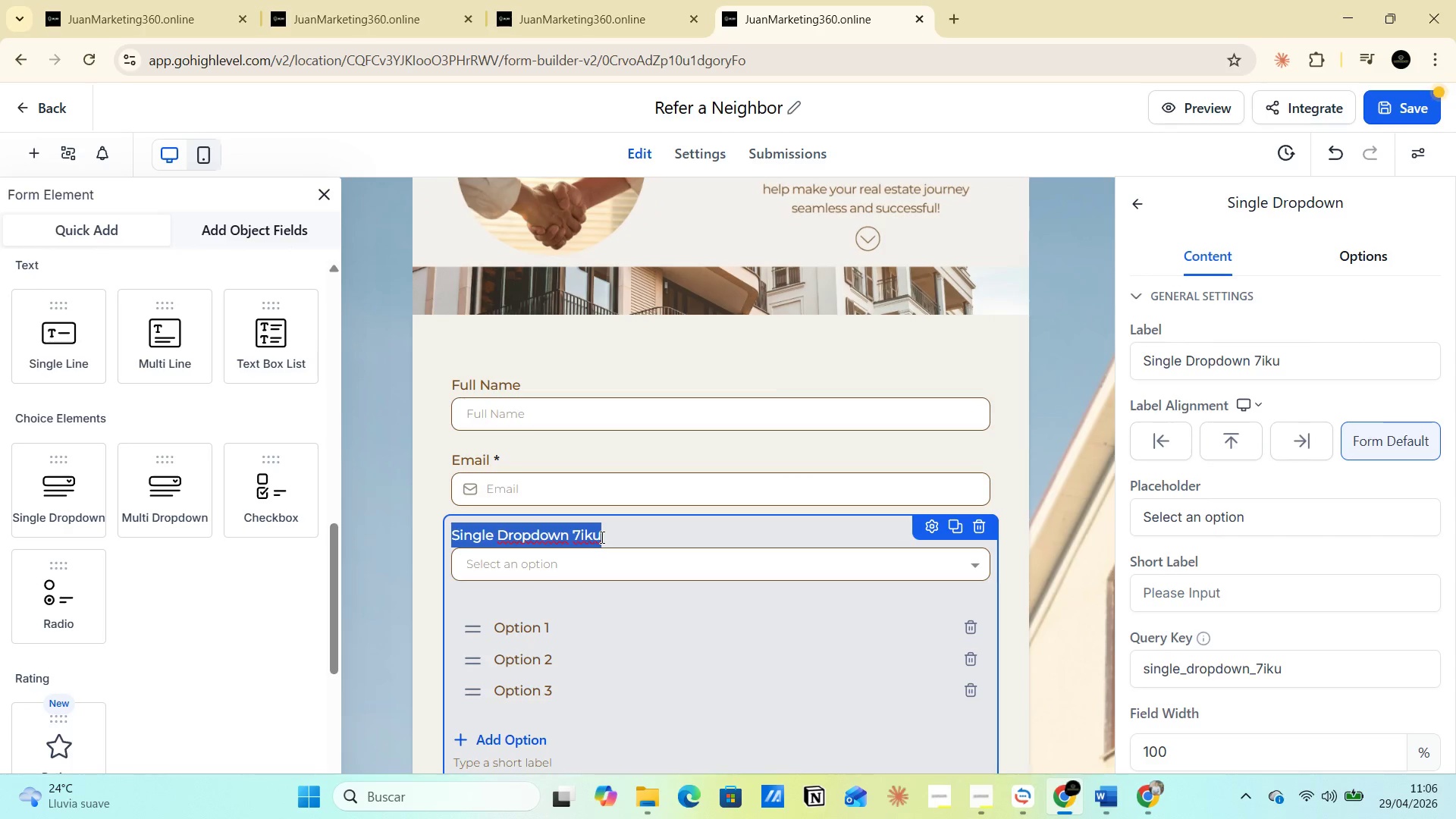 
type(Refrenciado)
 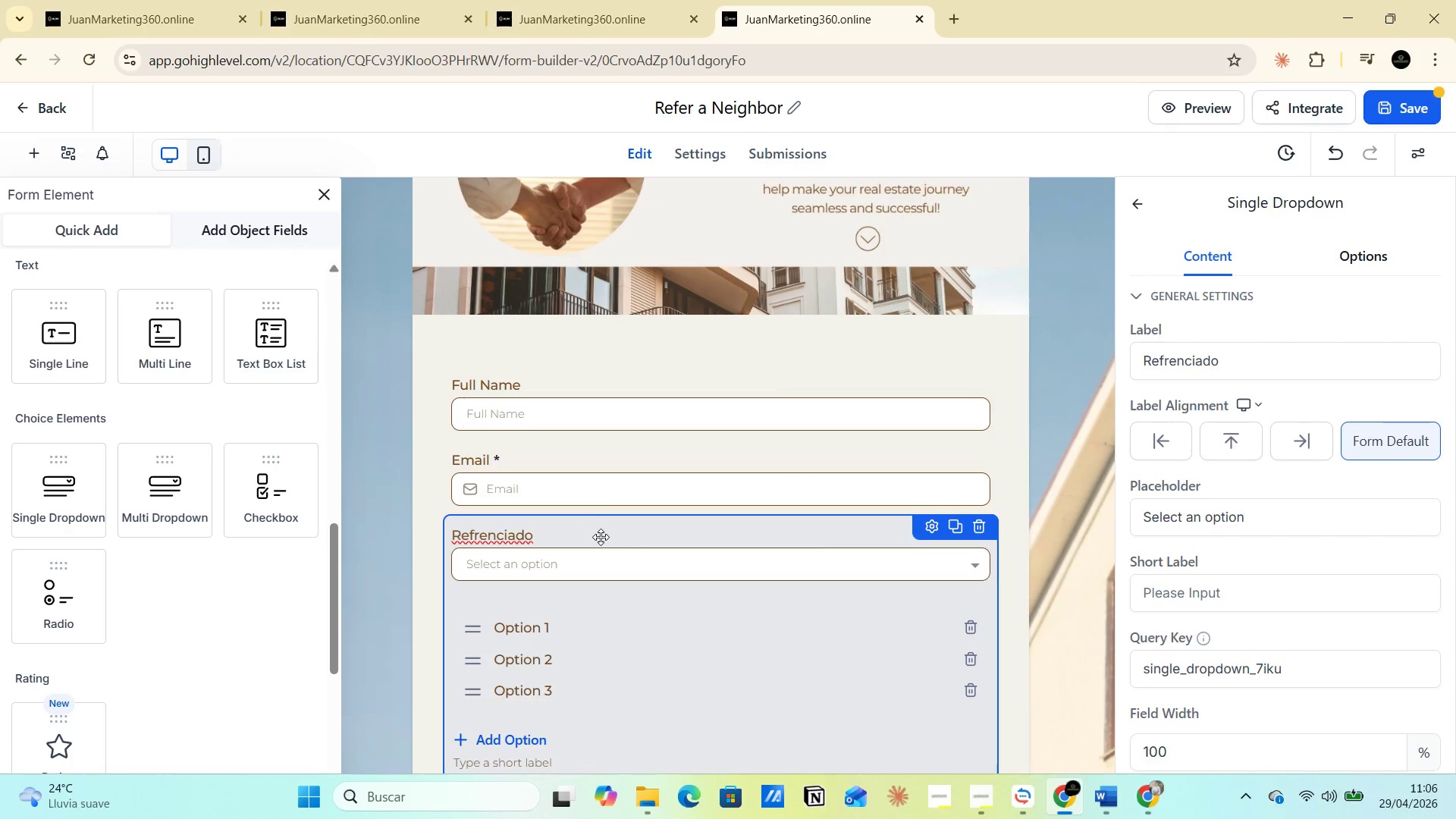 
key(Backspace)
key(Backspace)
key(Backspace)
key(Backspace)
key(Backspace)
key(Backspace)
key(Backspace)
key(Backspace)
type(er )
 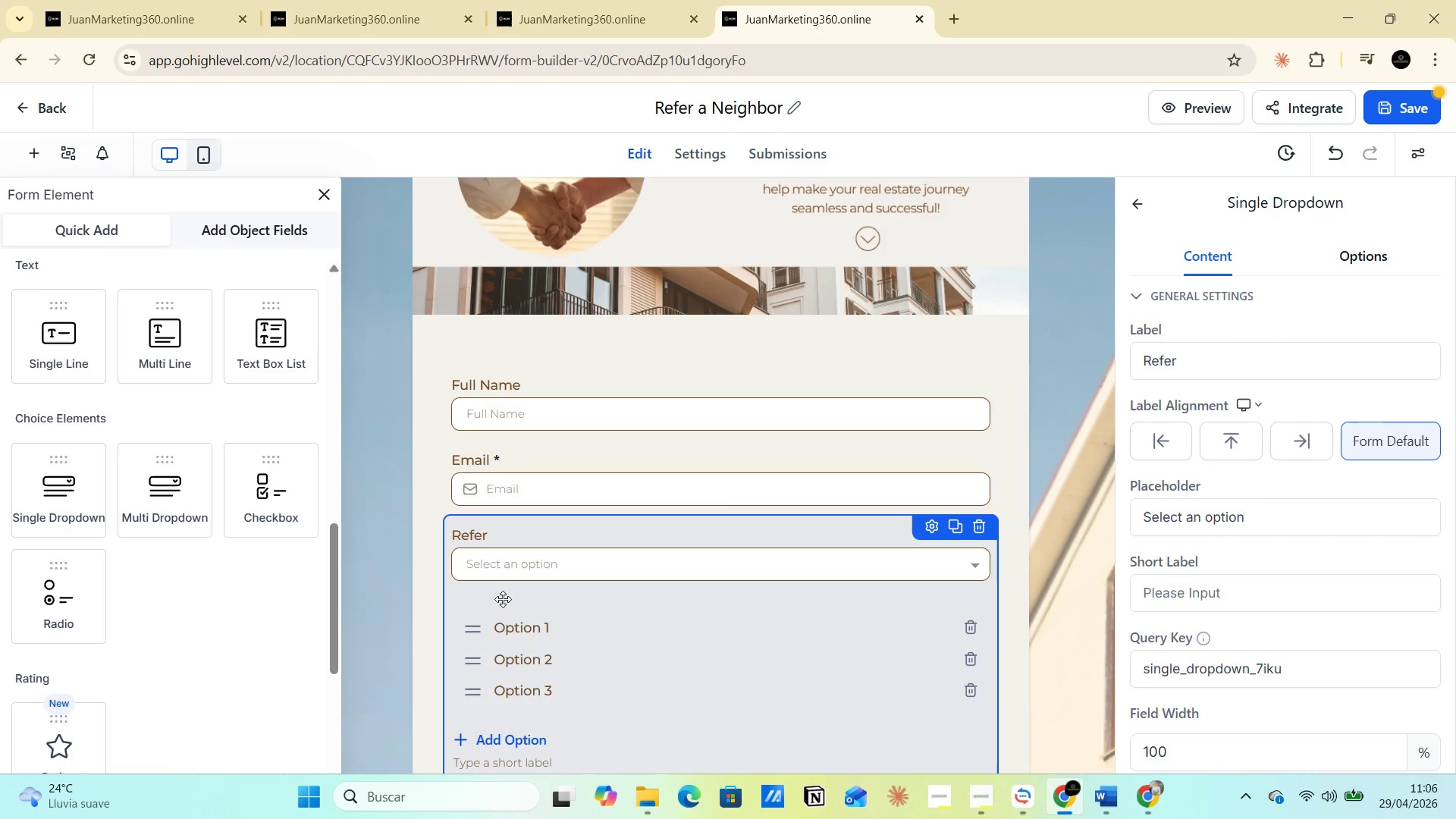 
left_click([518, 628])
 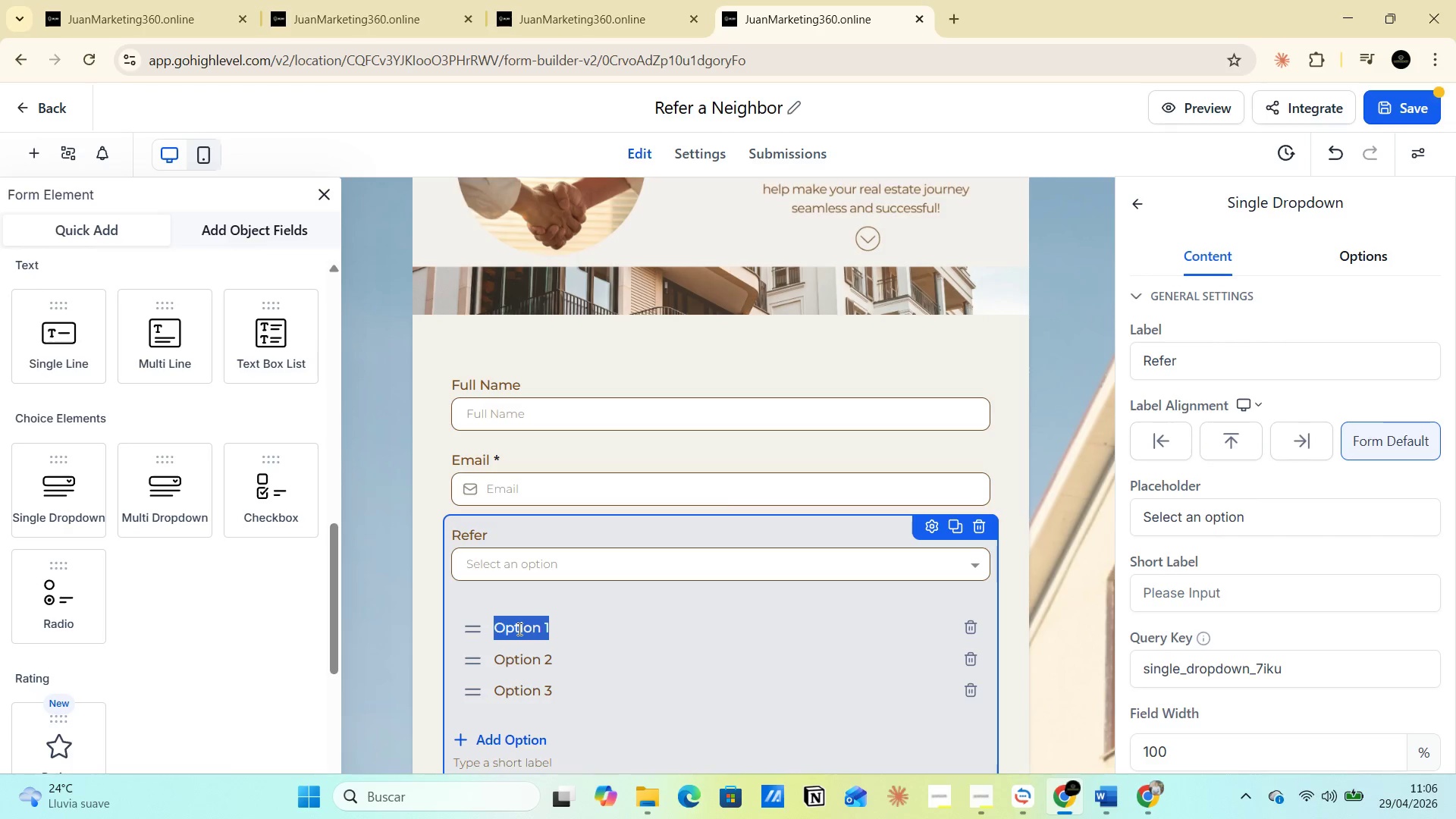 
type(Amigo)
 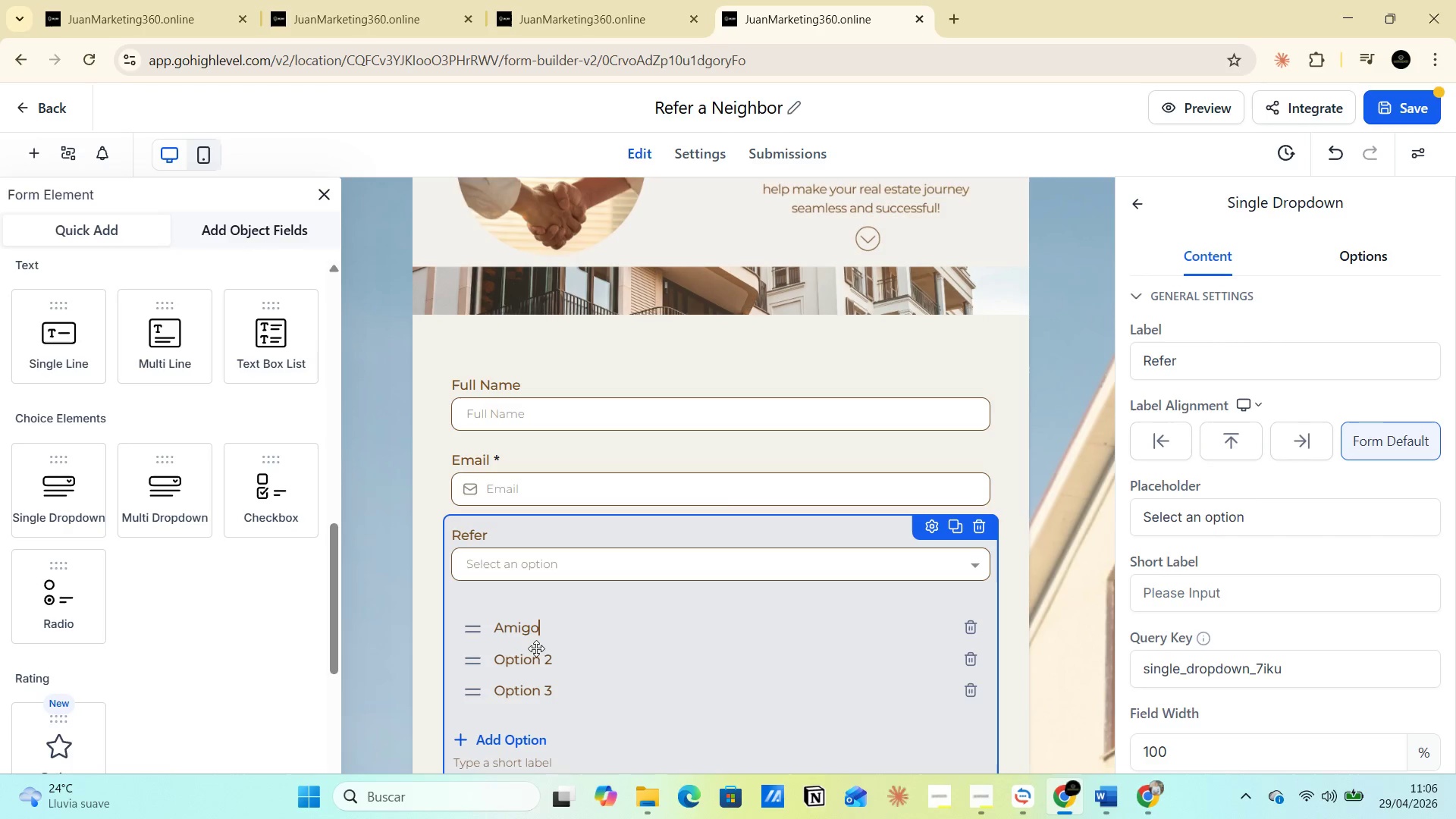 
left_click([534, 667])
 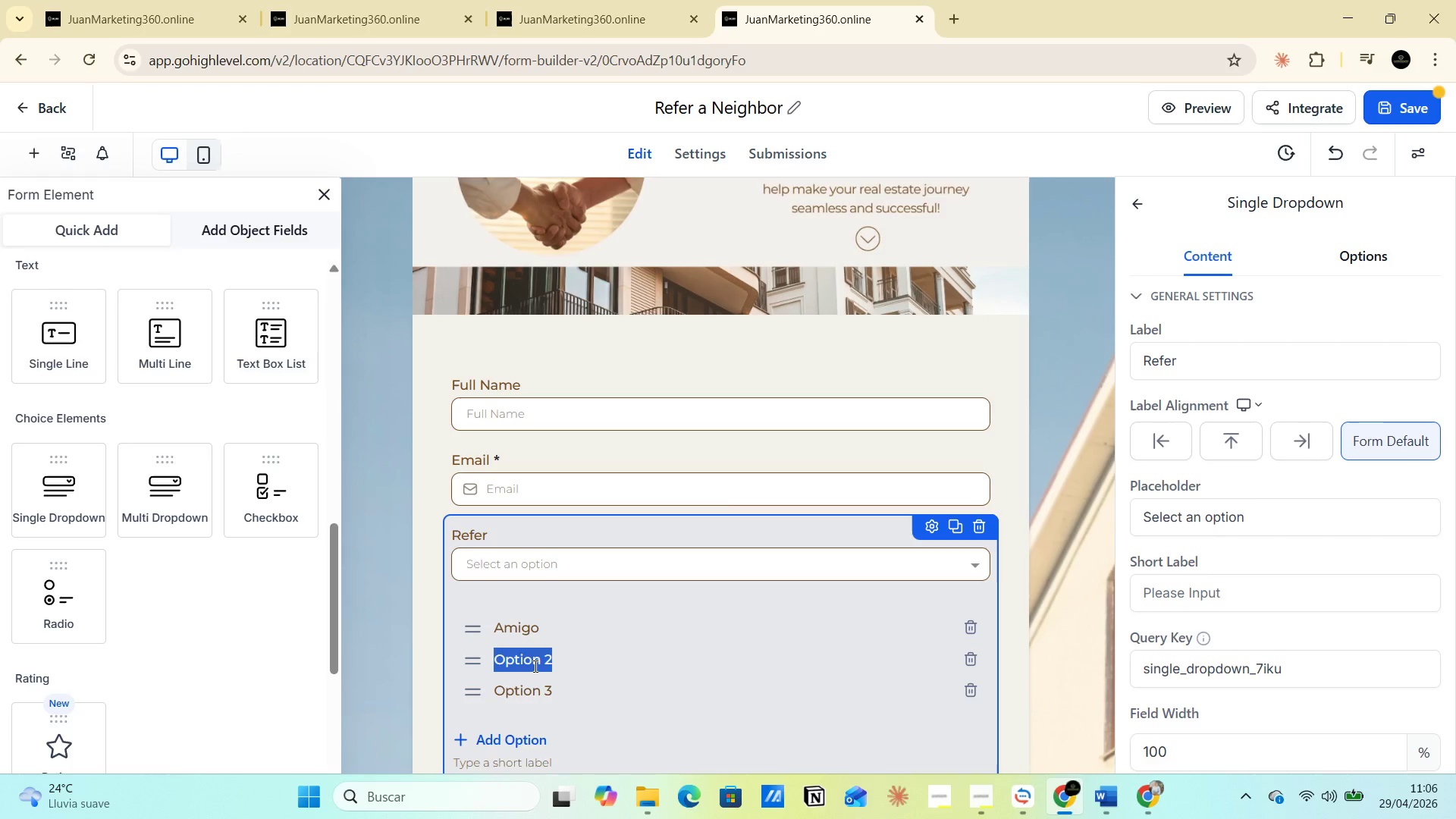 
type(Vecino)
 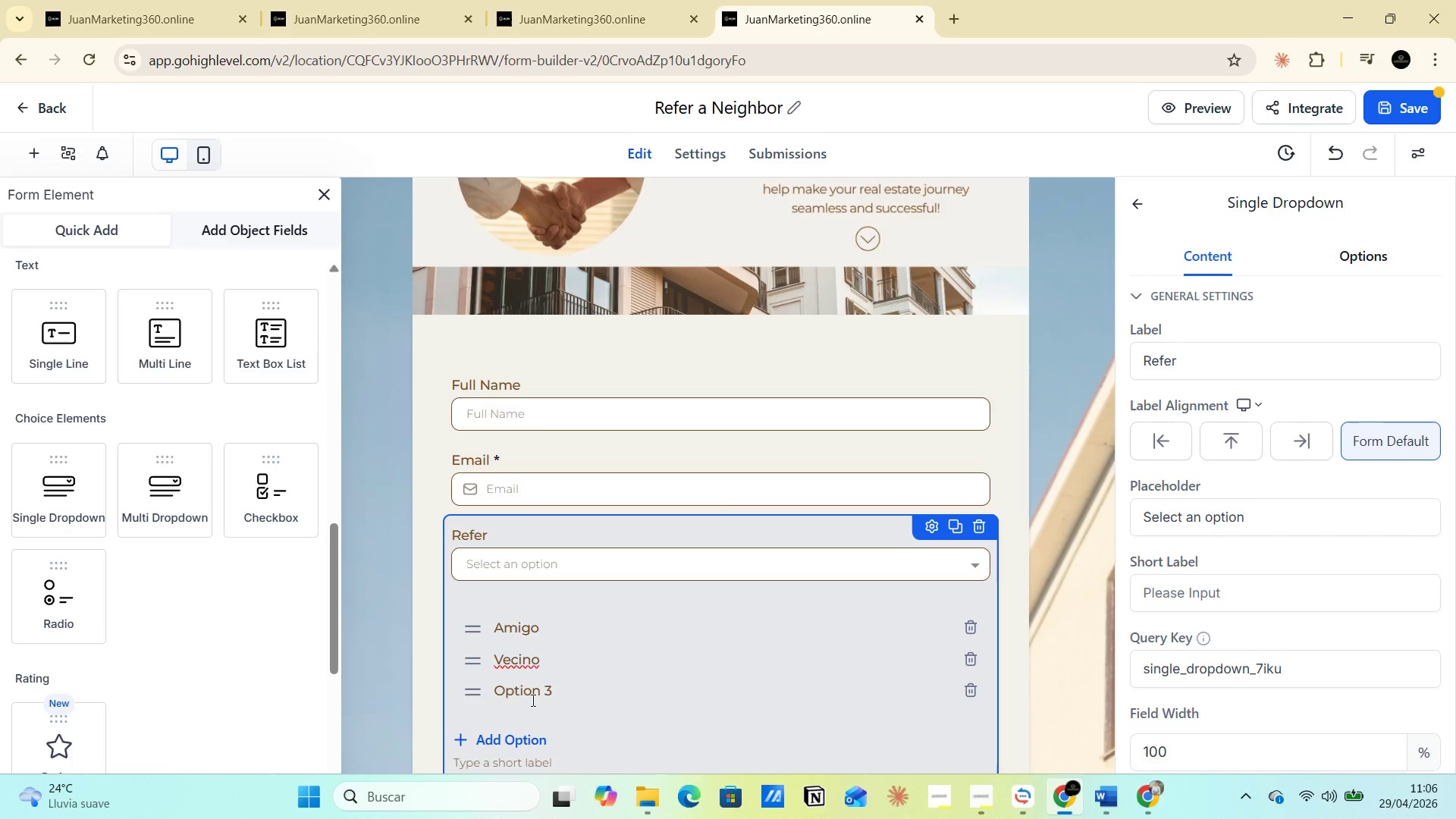 
double_click([529, 691])
 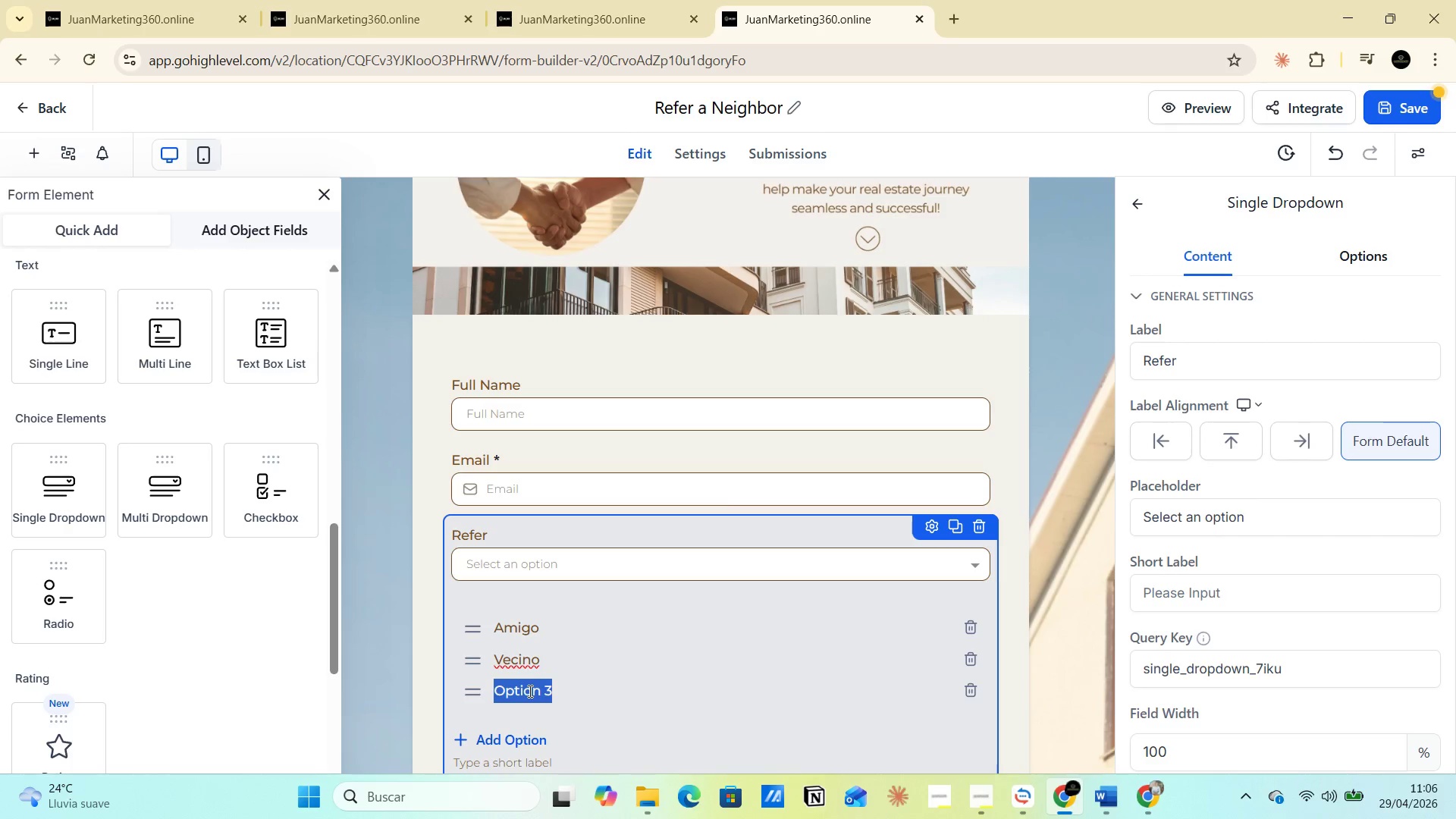 
type(Familiar )
 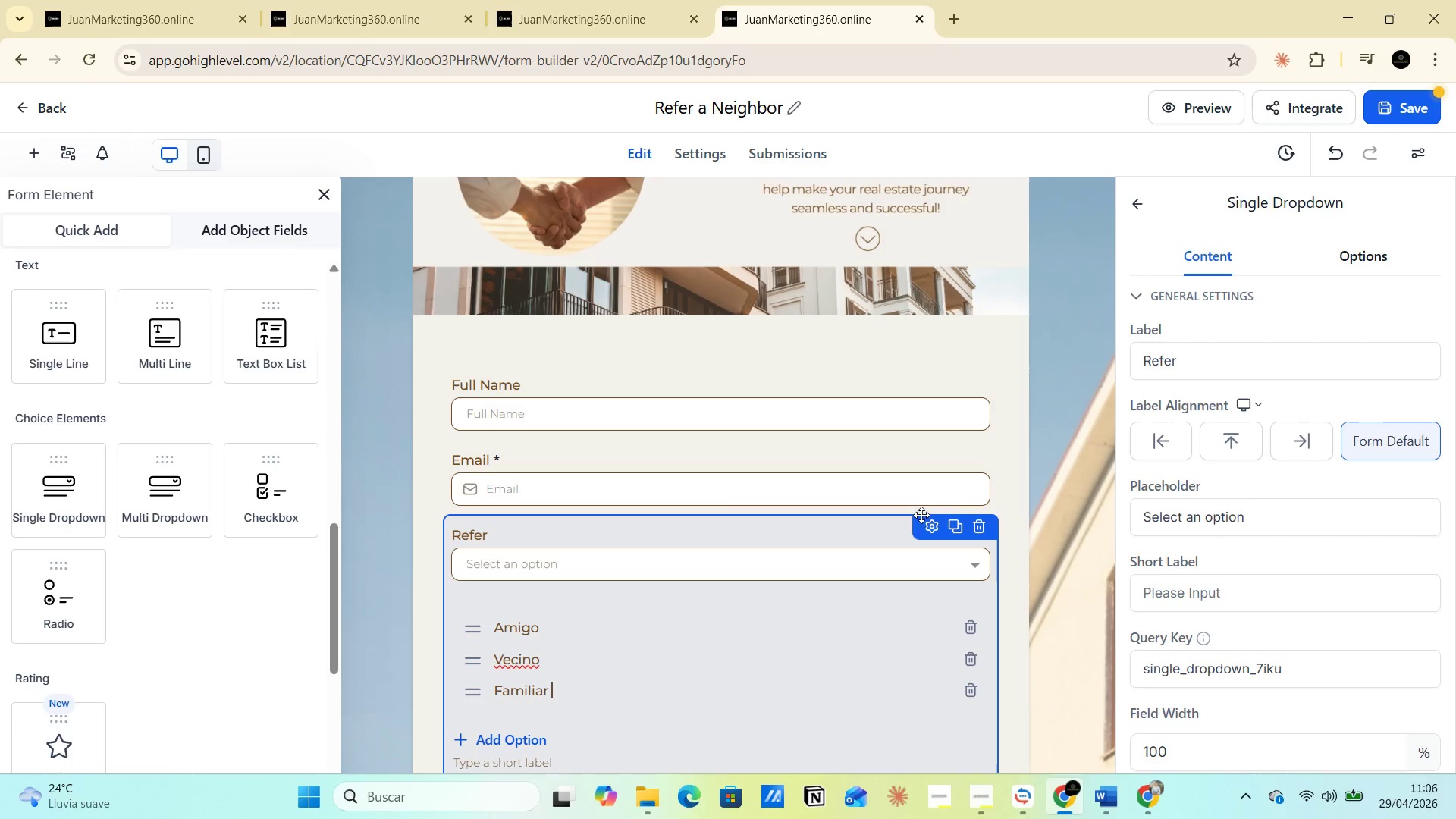 
left_click([1000, 466])
 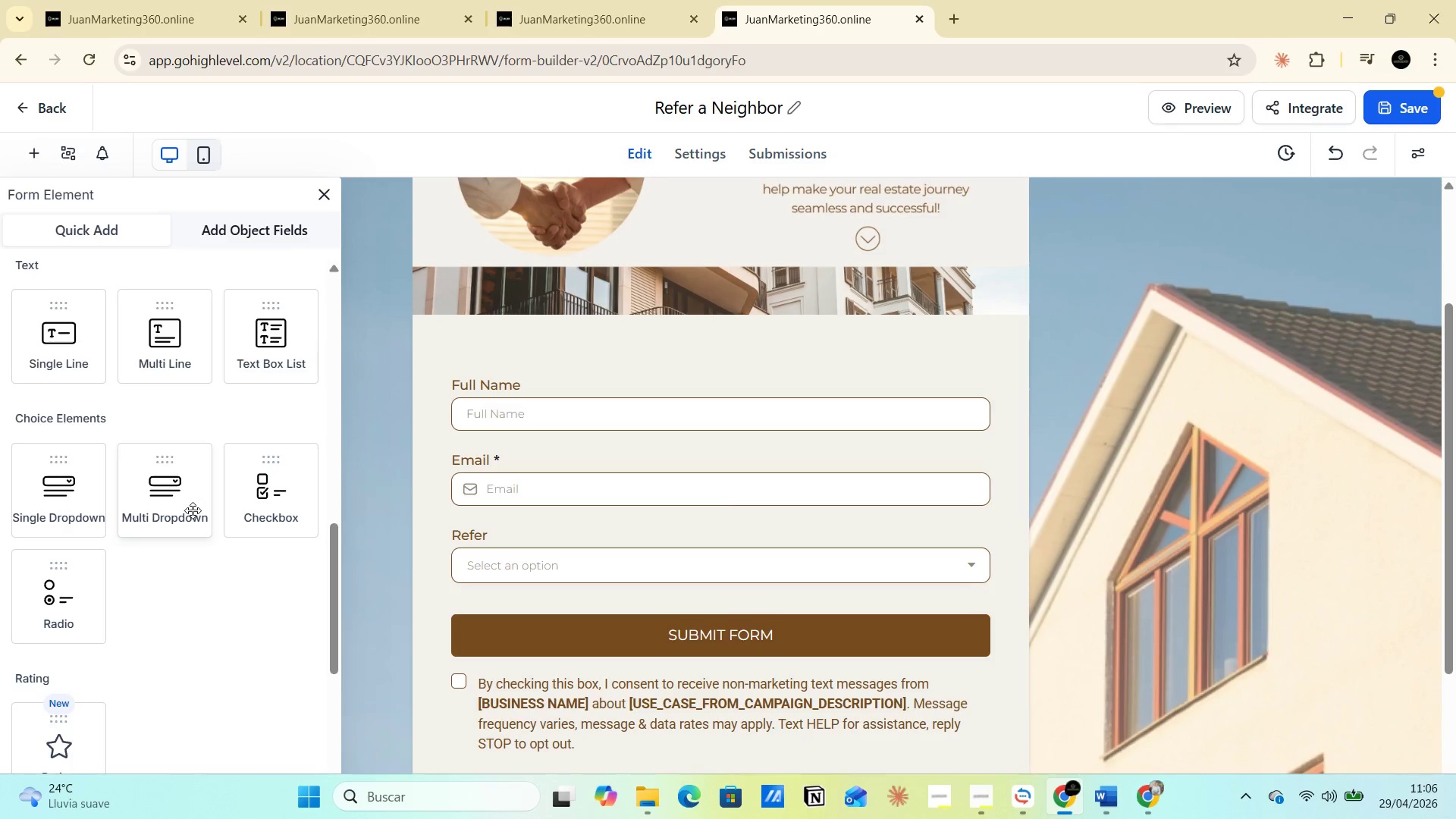 
wait(12.7)
 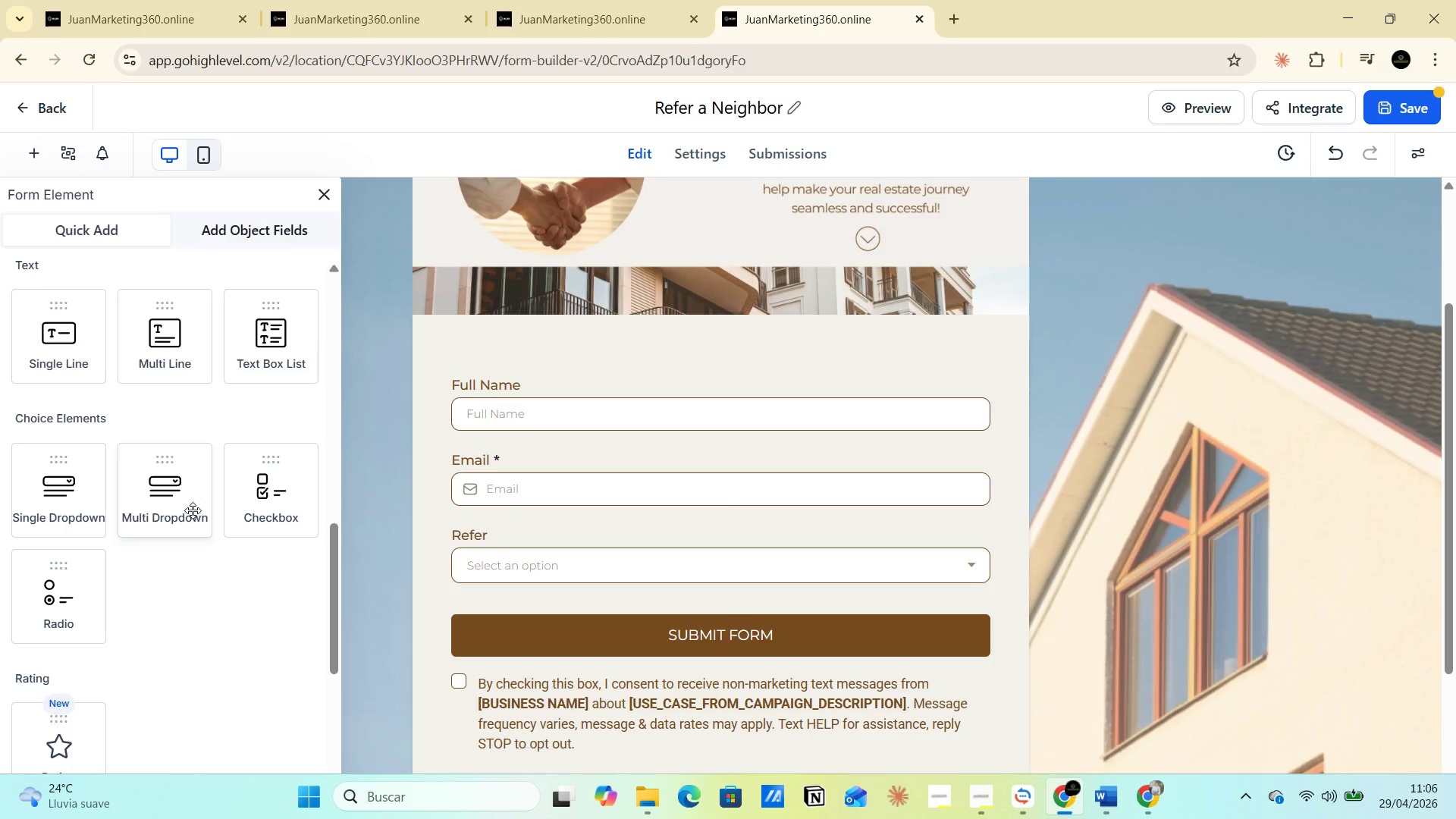 
scroll: coordinate [183, 446], scroll_direction: up, amount: 9.0
 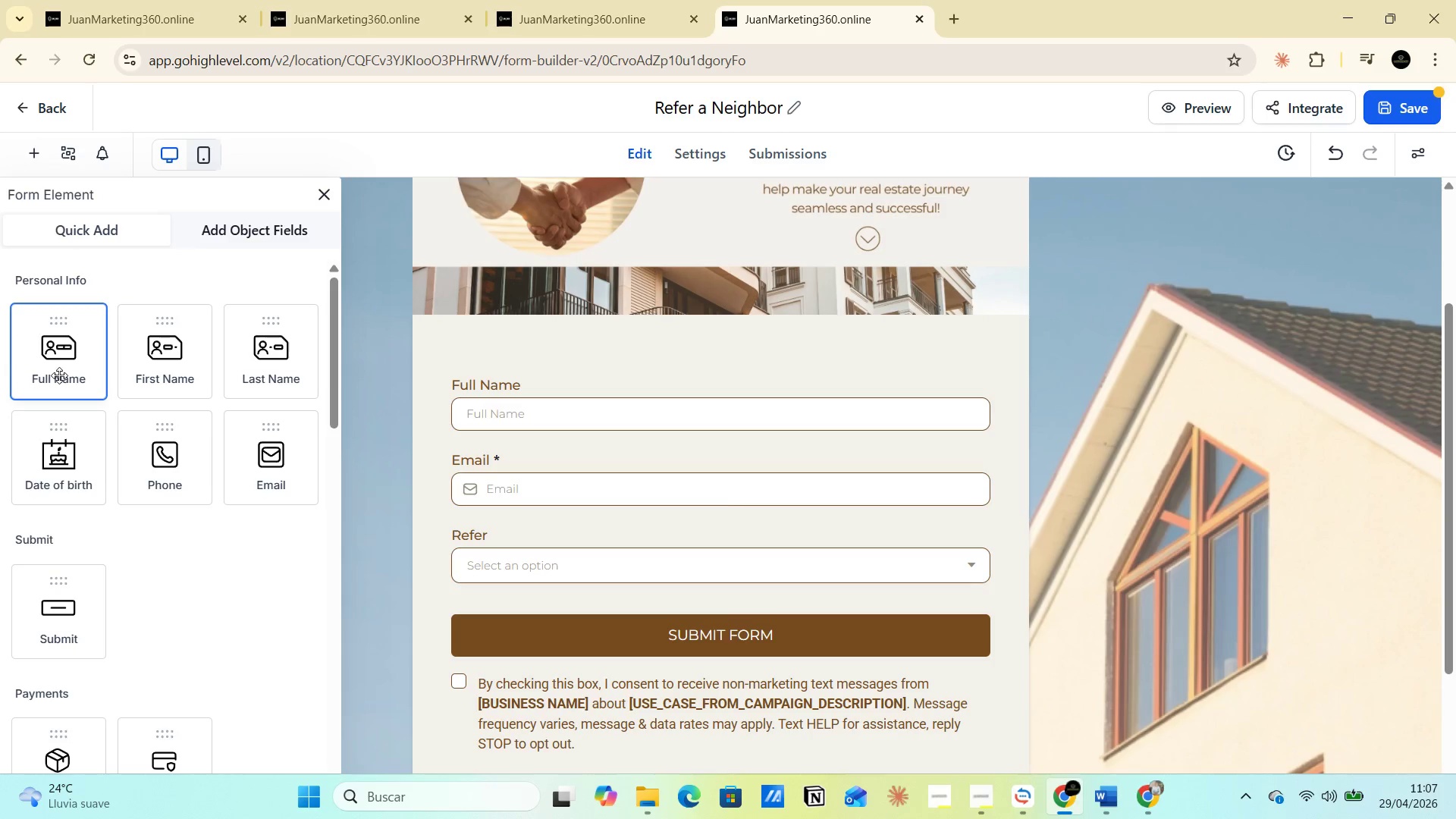 
wait(11.01)
 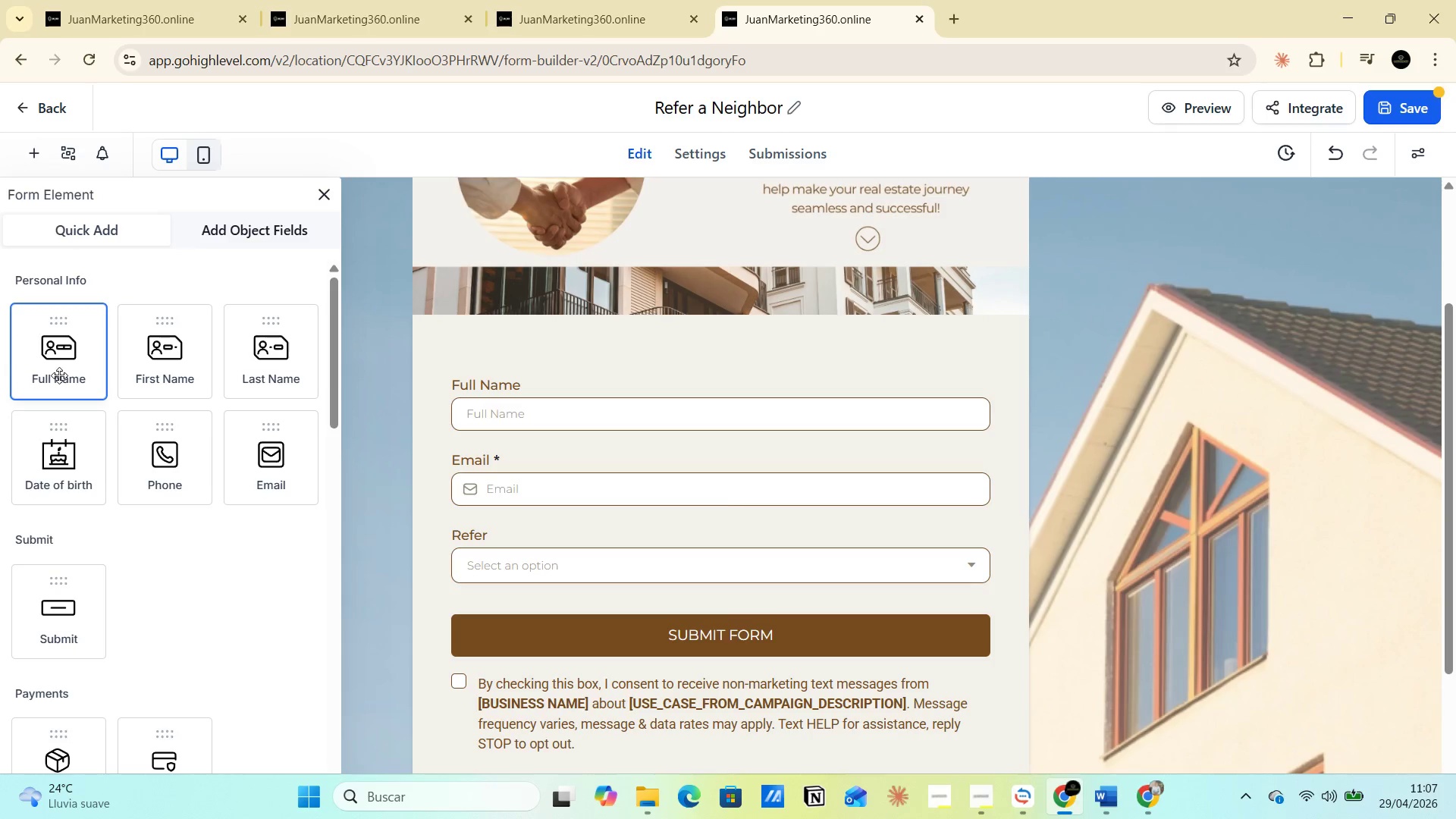 
left_click_drag(start_coordinate=[56, 368], to_coordinate=[480, 598])
 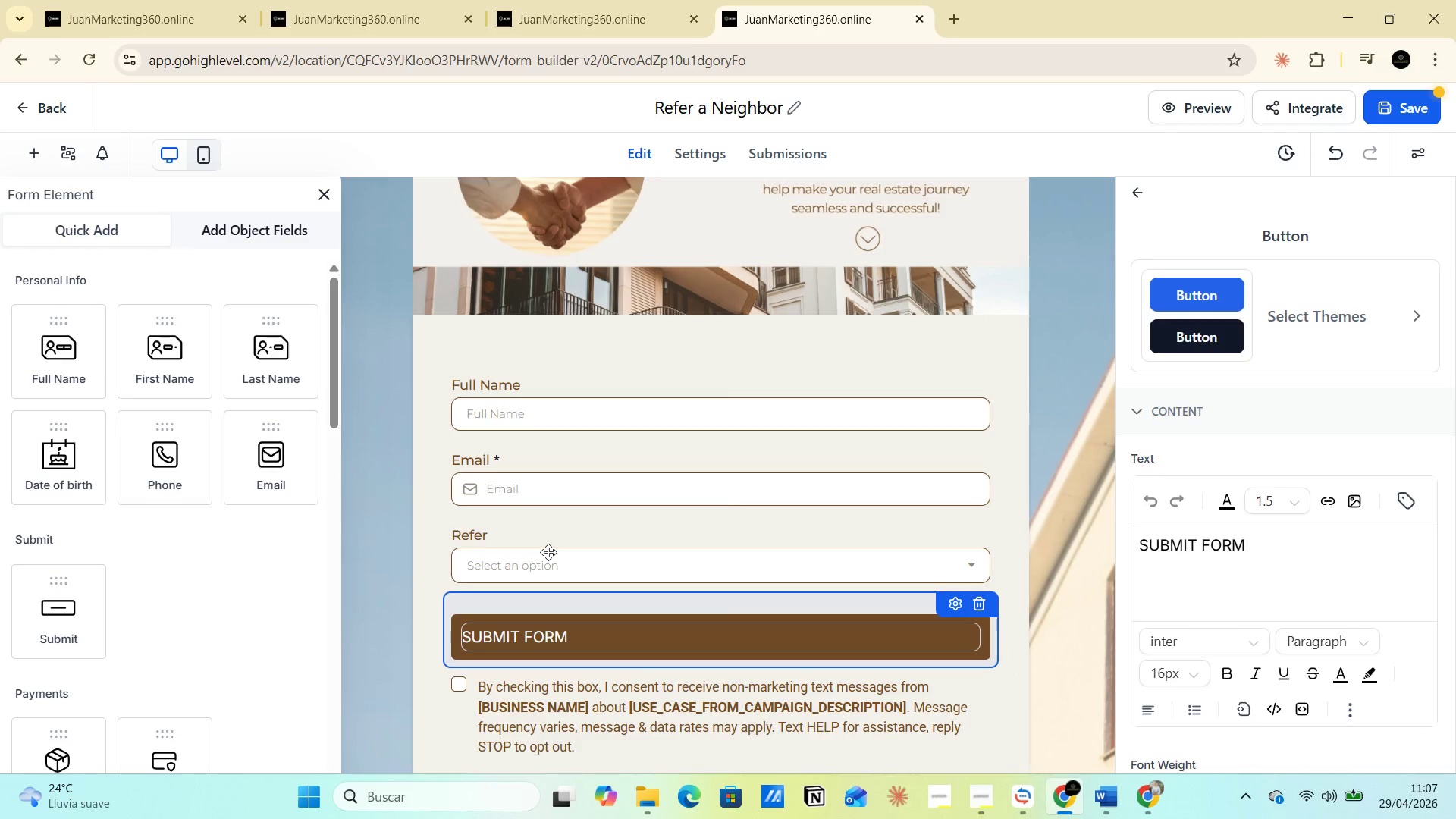 
scroll: coordinate [608, 505], scroll_direction: down, amount: 2.0
 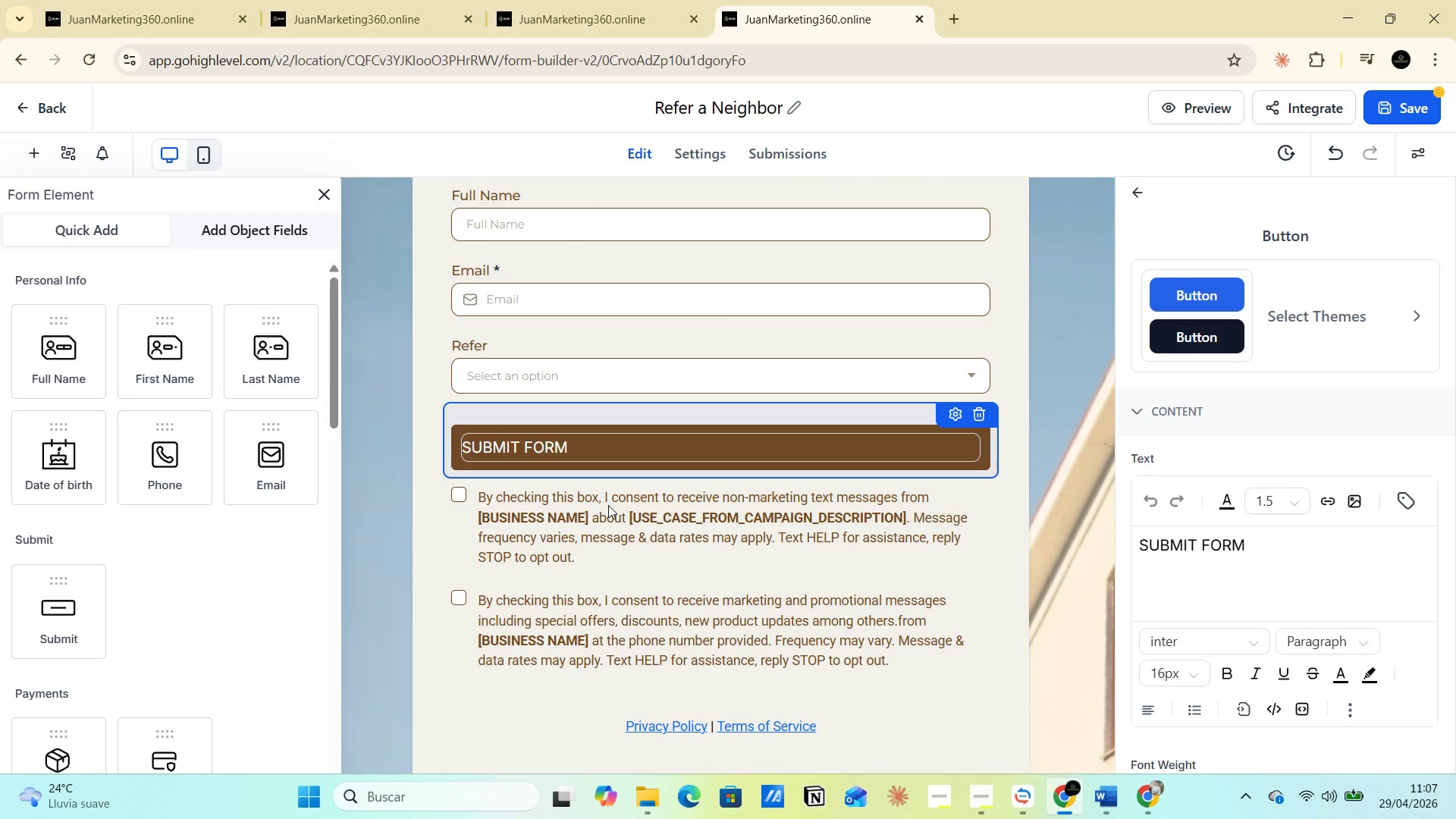 
scroll: coordinate [608, 505], scroll_direction: up, amount: 1.0
 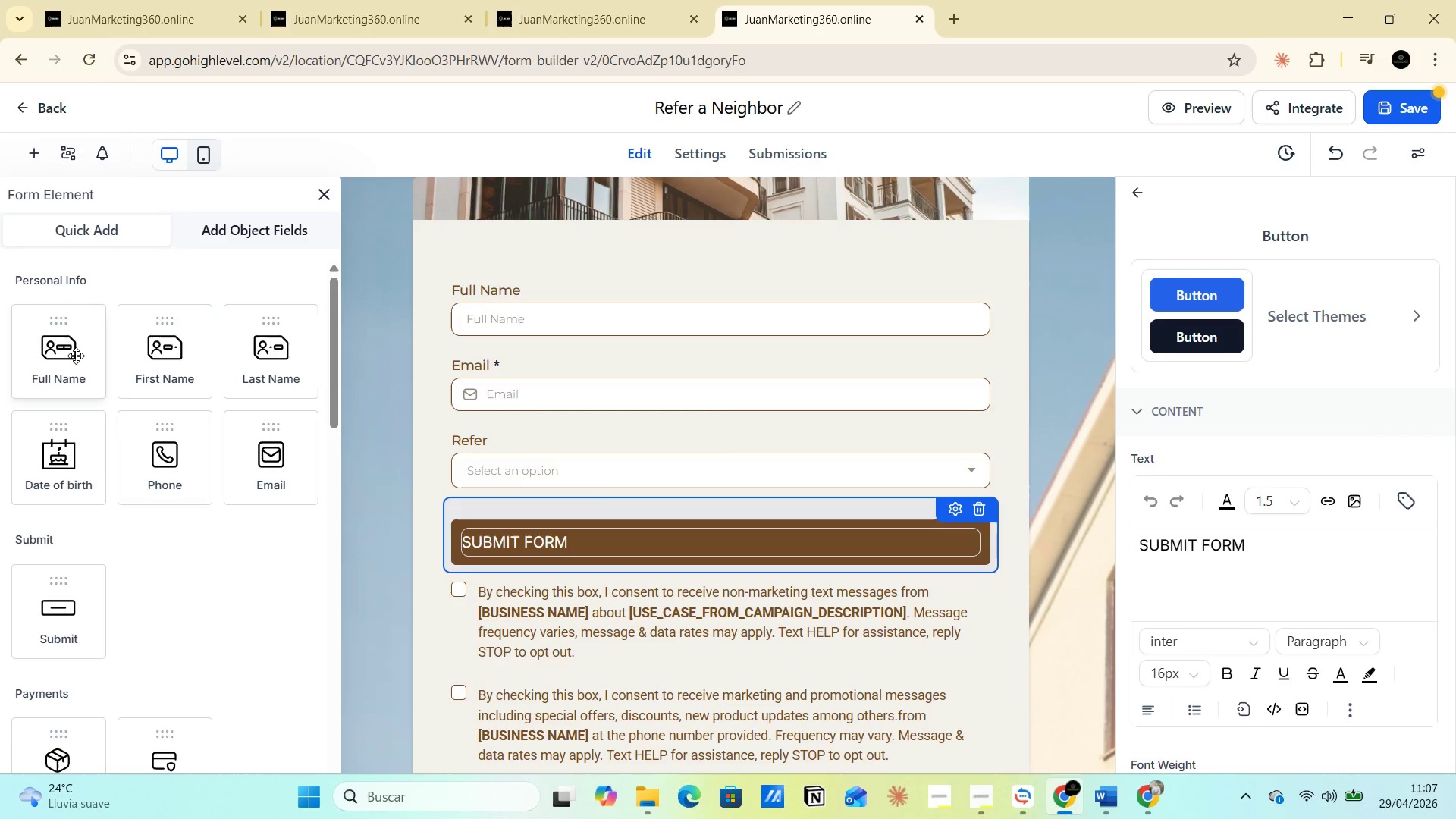 
left_click_drag(start_coordinate=[76, 355], to_coordinate=[563, 569])
 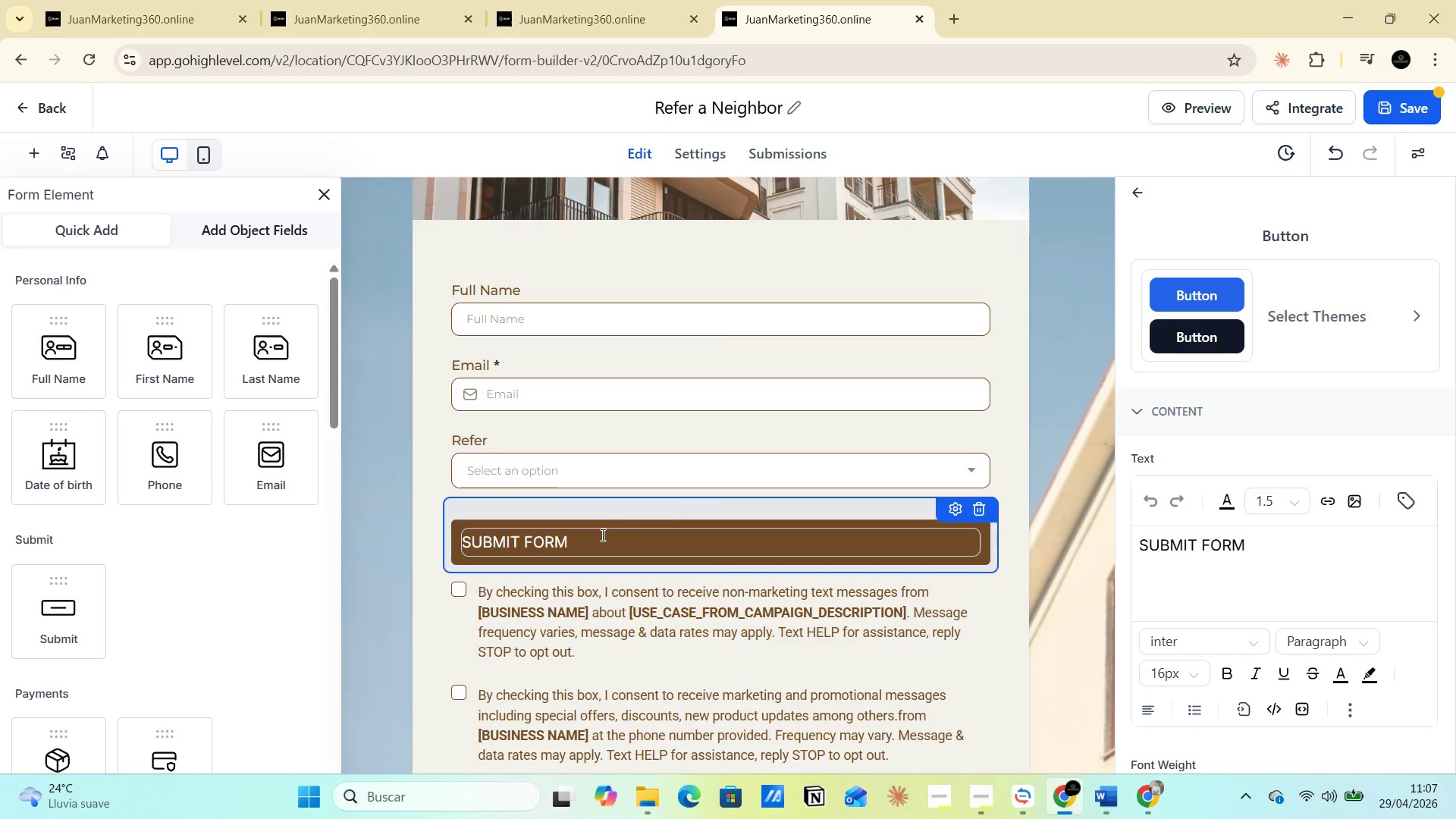 
scroll: coordinate [722, 476], scroll_direction: down, amount: 3.0
 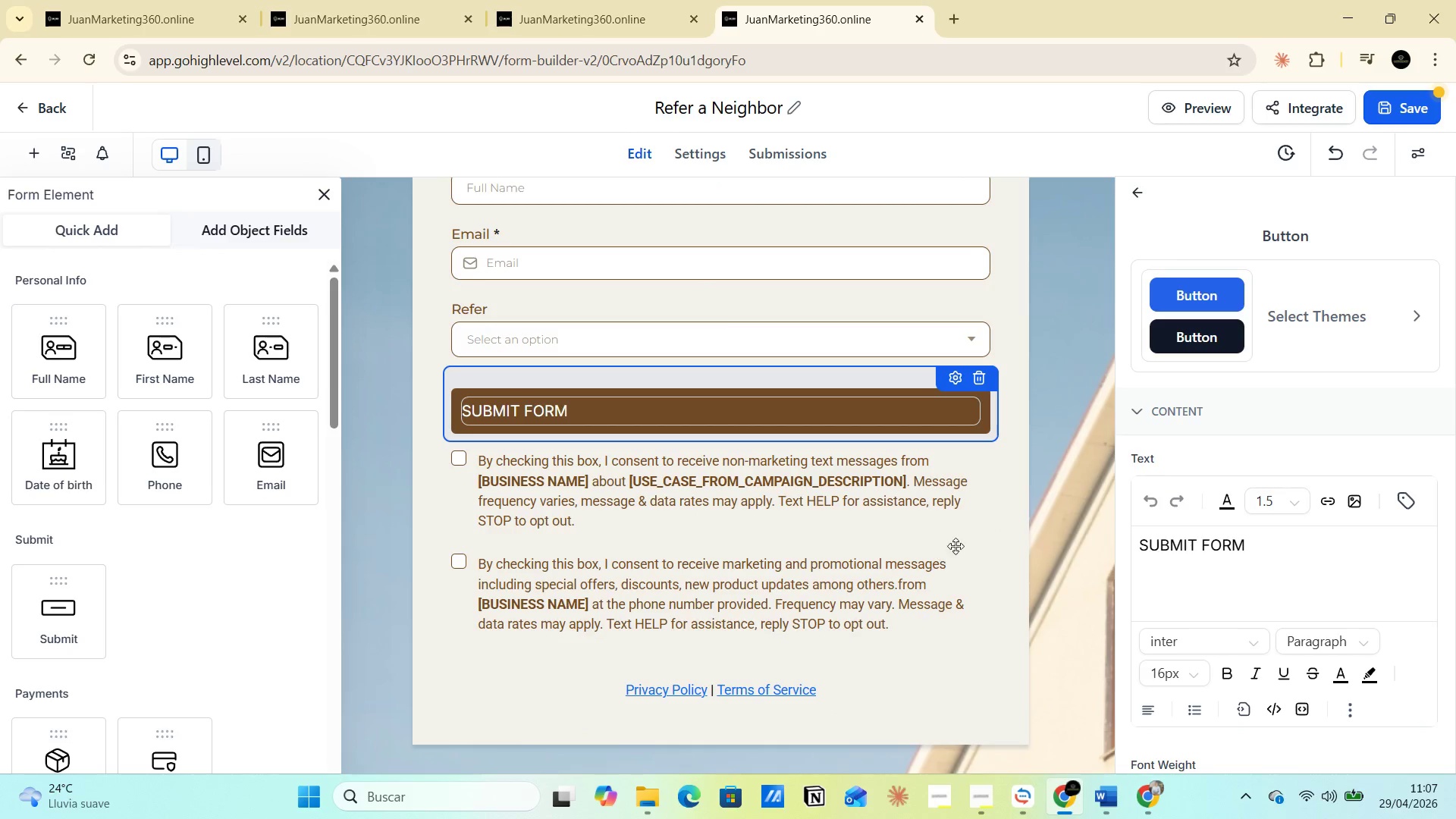 
left_click([985, 528])
 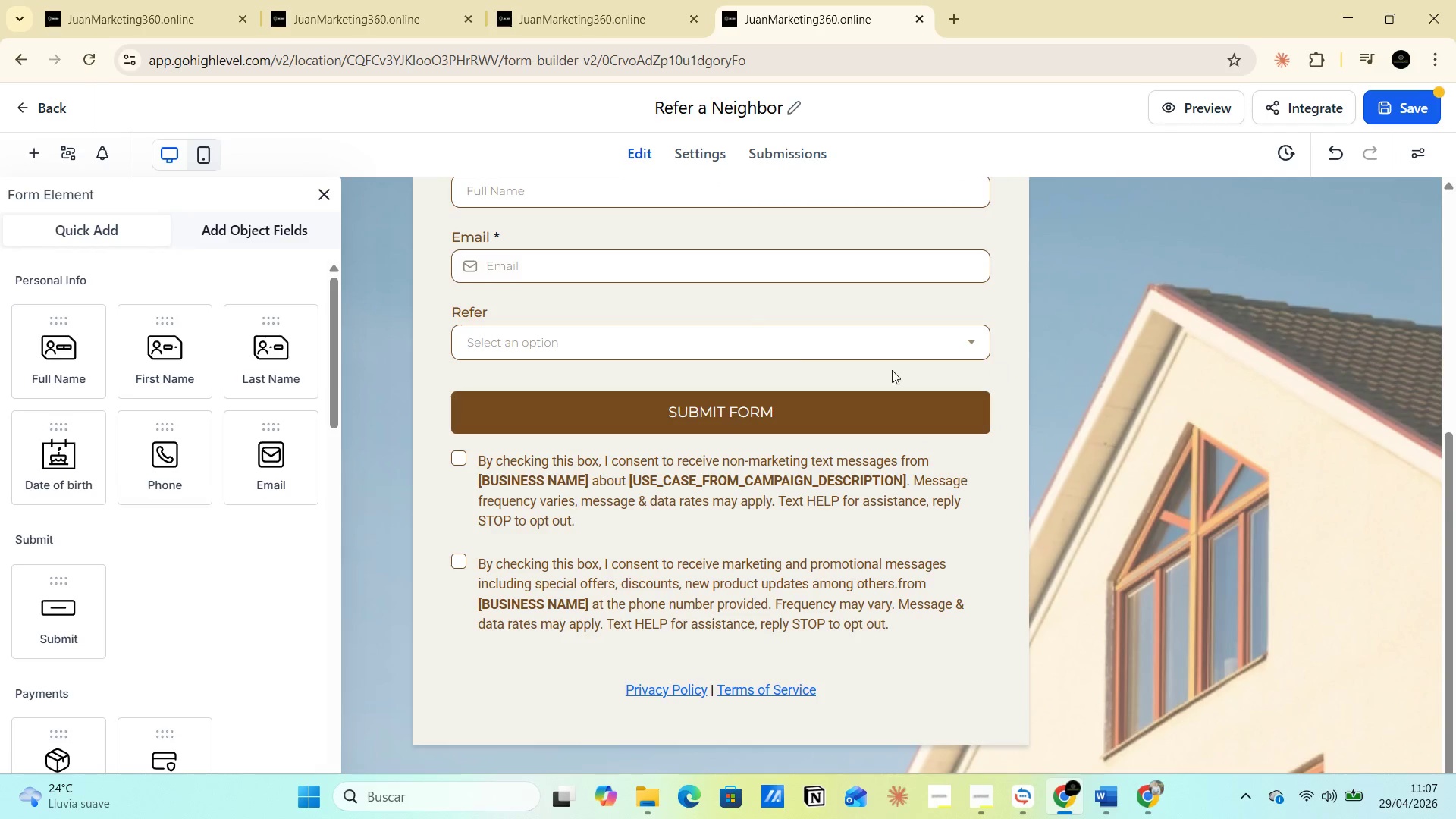 
left_click_drag(start_coordinate=[44, 349], to_coordinate=[502, 351])
 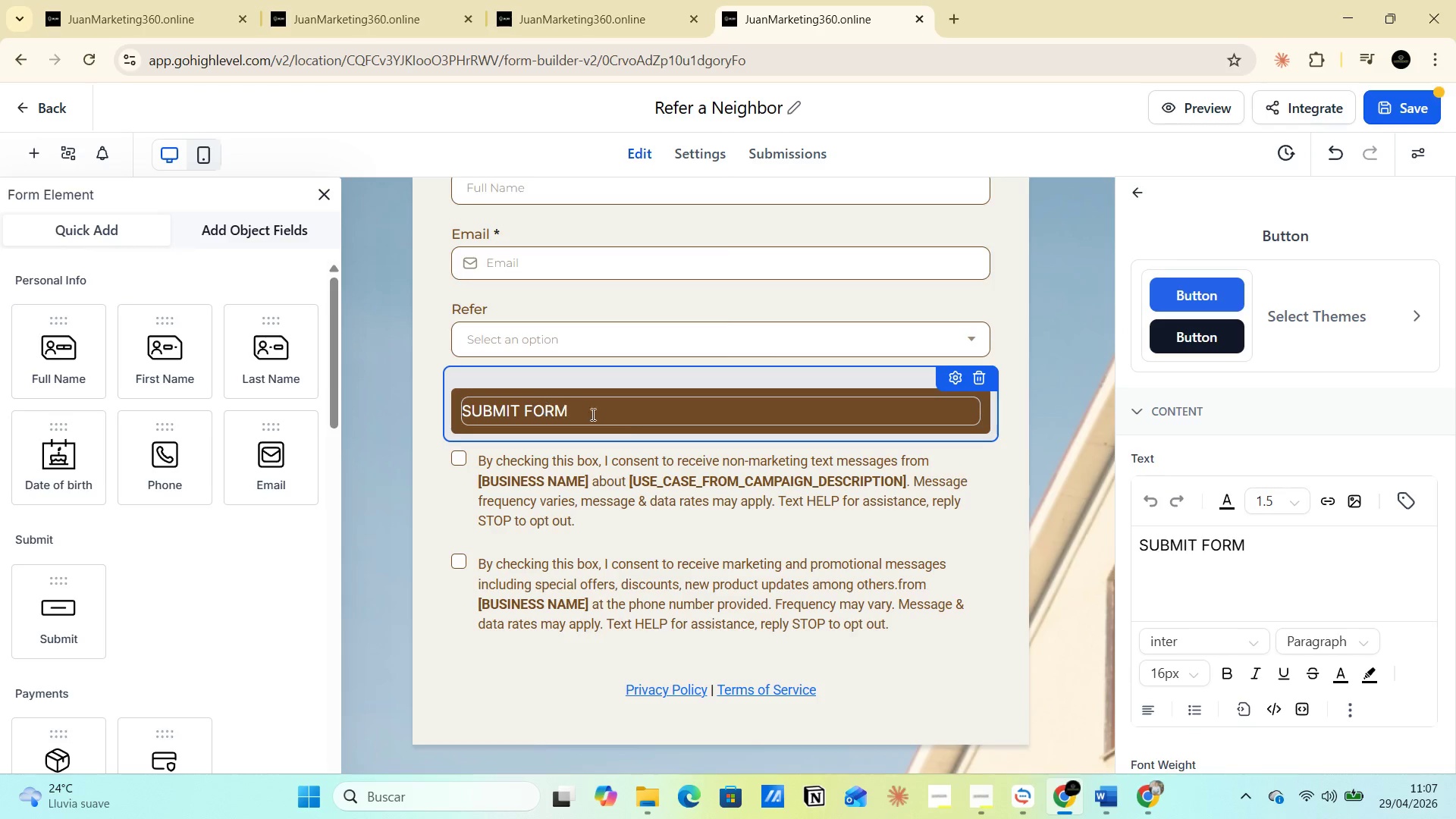 
scroll: coordinate [519, 444], scroll_direction: up, amount: 3.0
 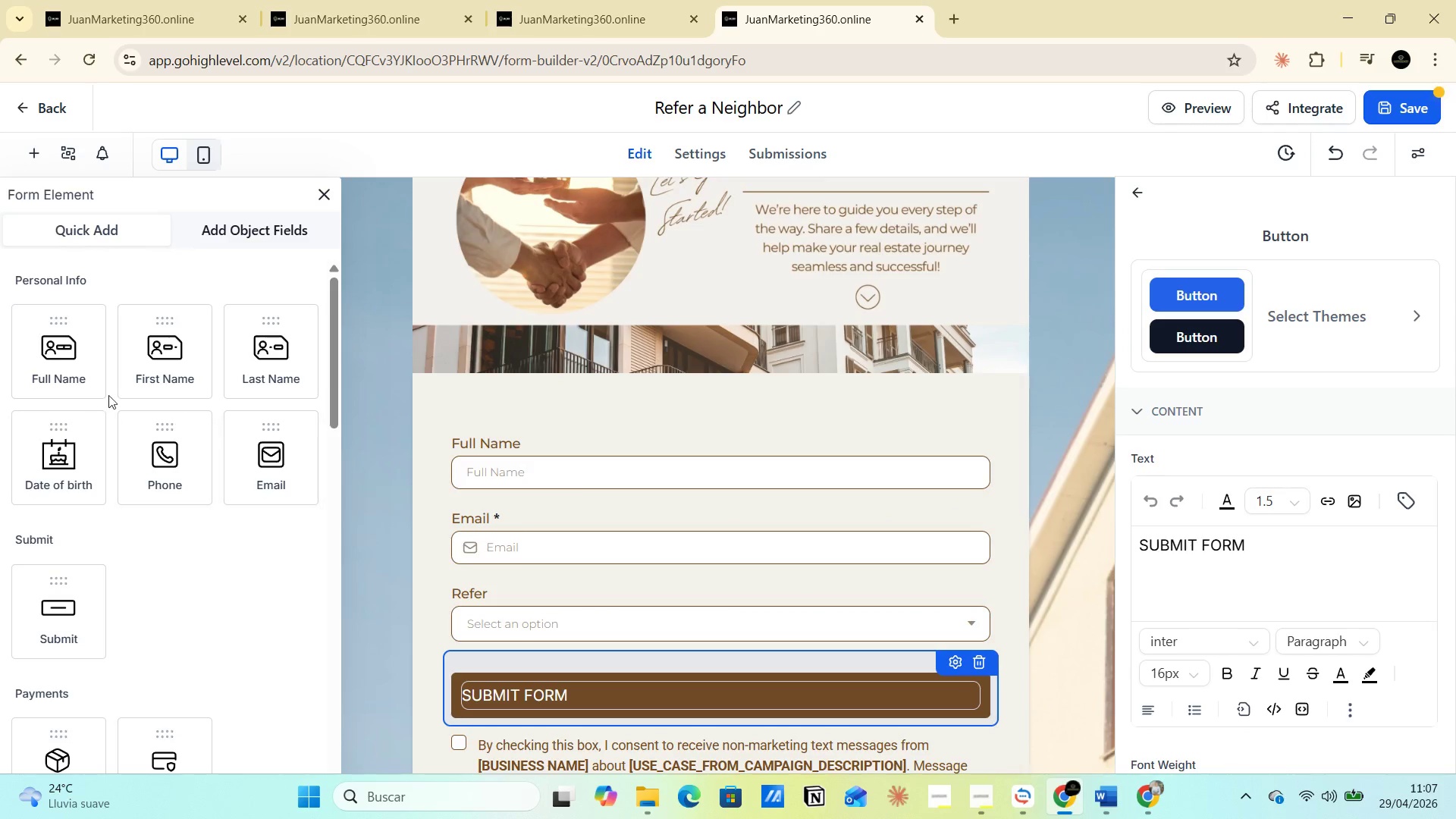 
left_click_drag(start_coordinate=[62, 362], to_coordinate=[513, 587])
 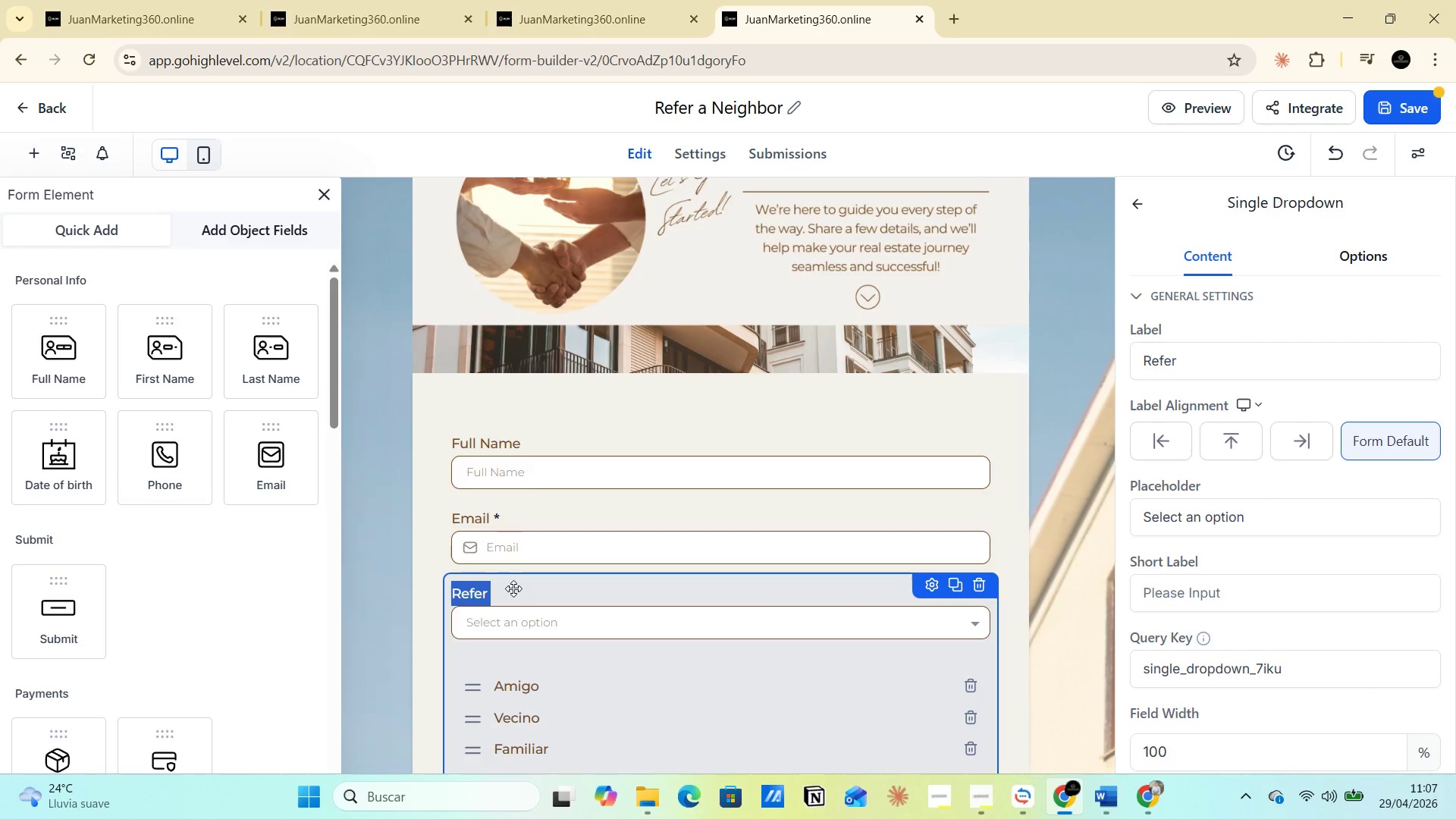 
scroll: coordinate [571, 603], scroll_direction: down, amount: 3.0
 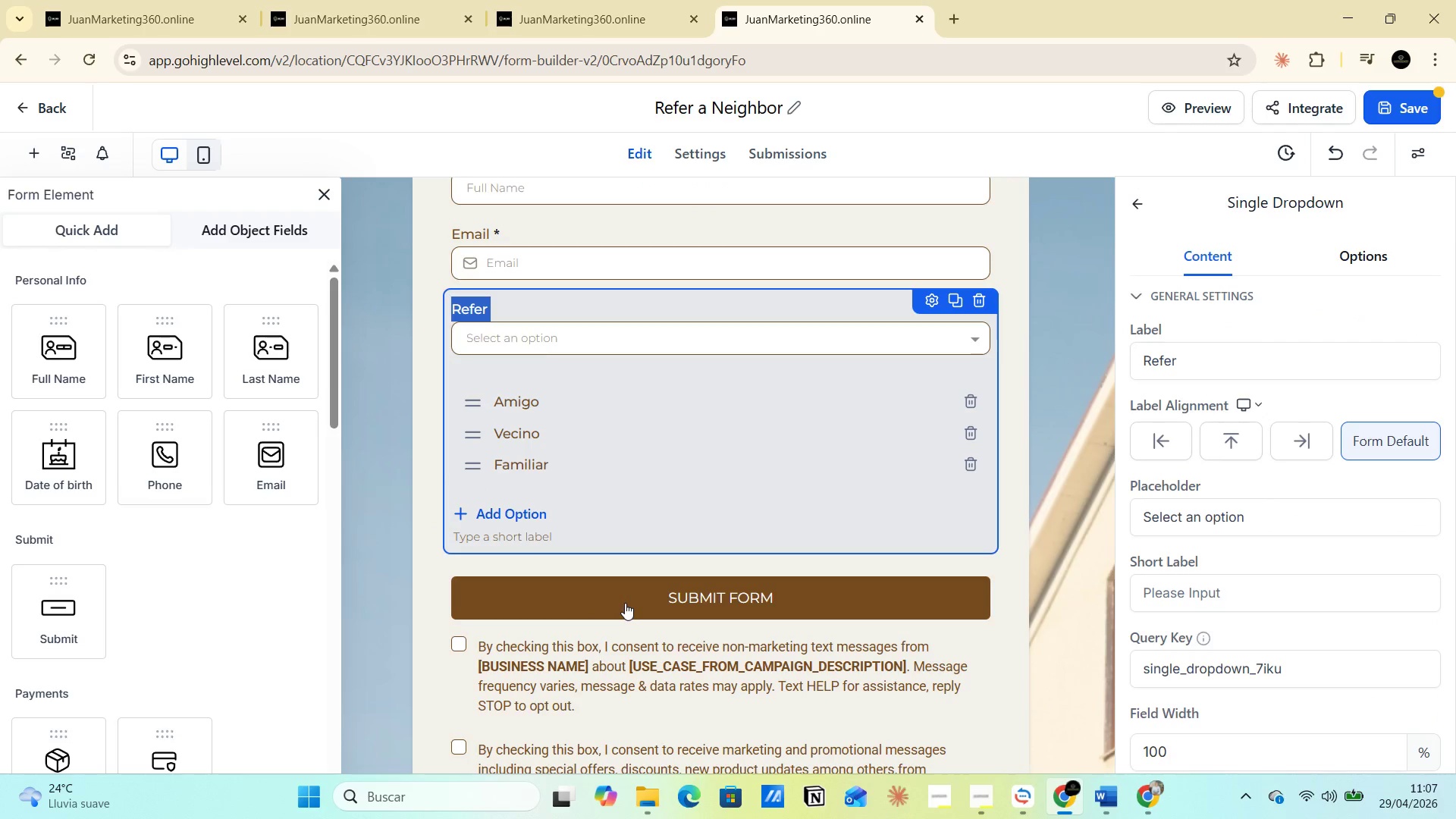 
scroll: coordinate [628, 601], scroll_direction: up, amount: 2.0
 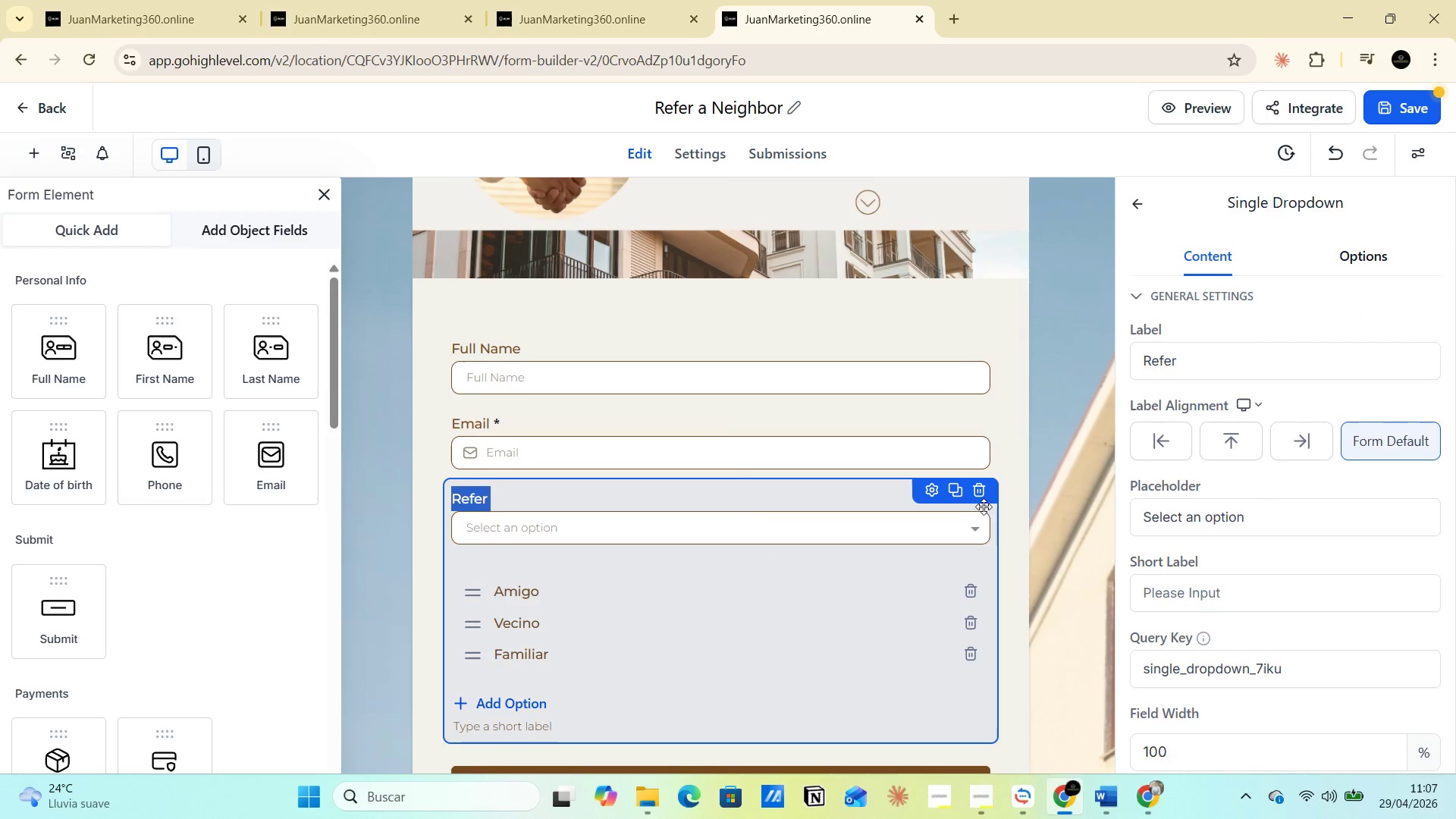 
left_click([1015, 464])
 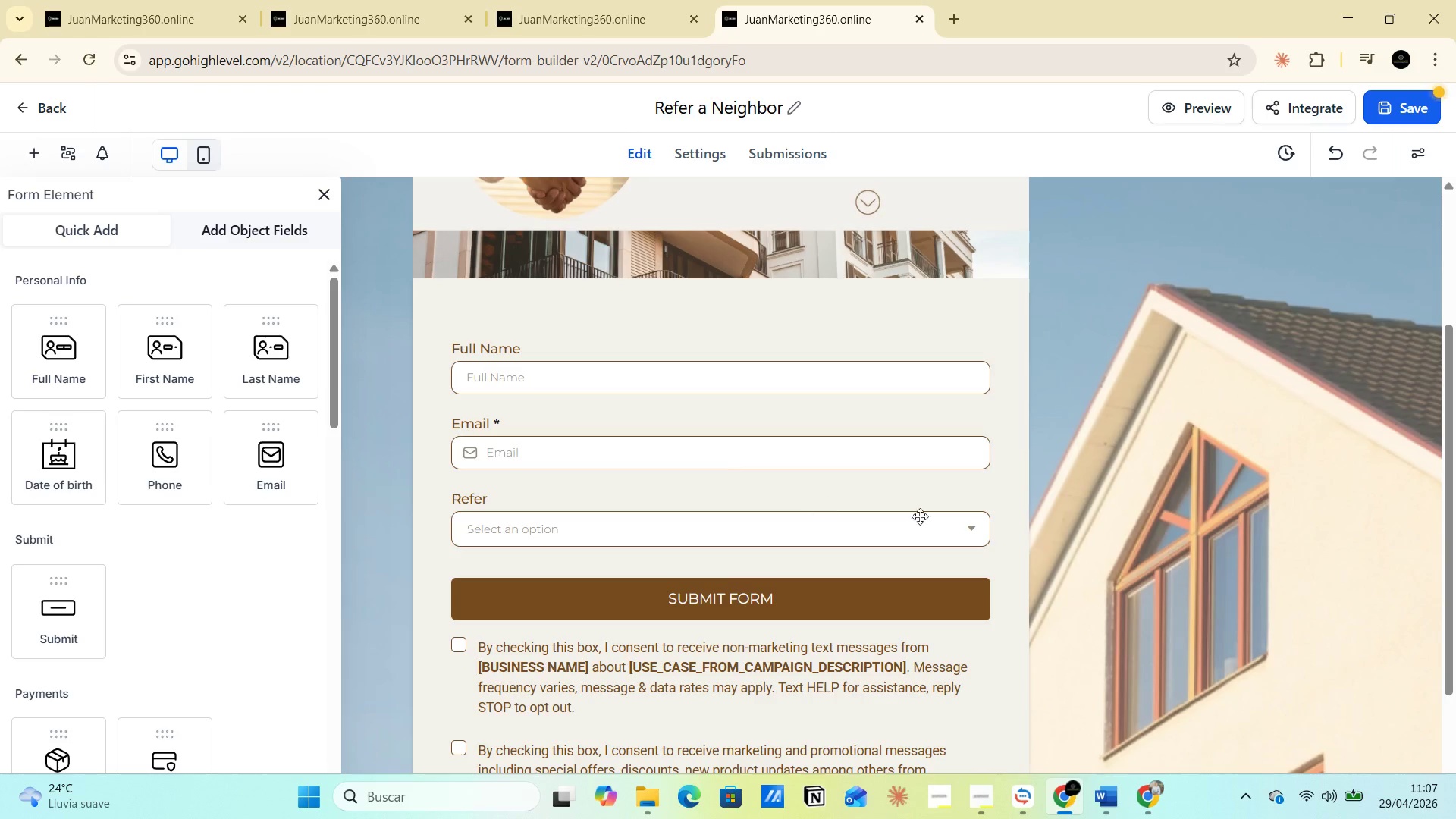 
left_click([953, 534])
 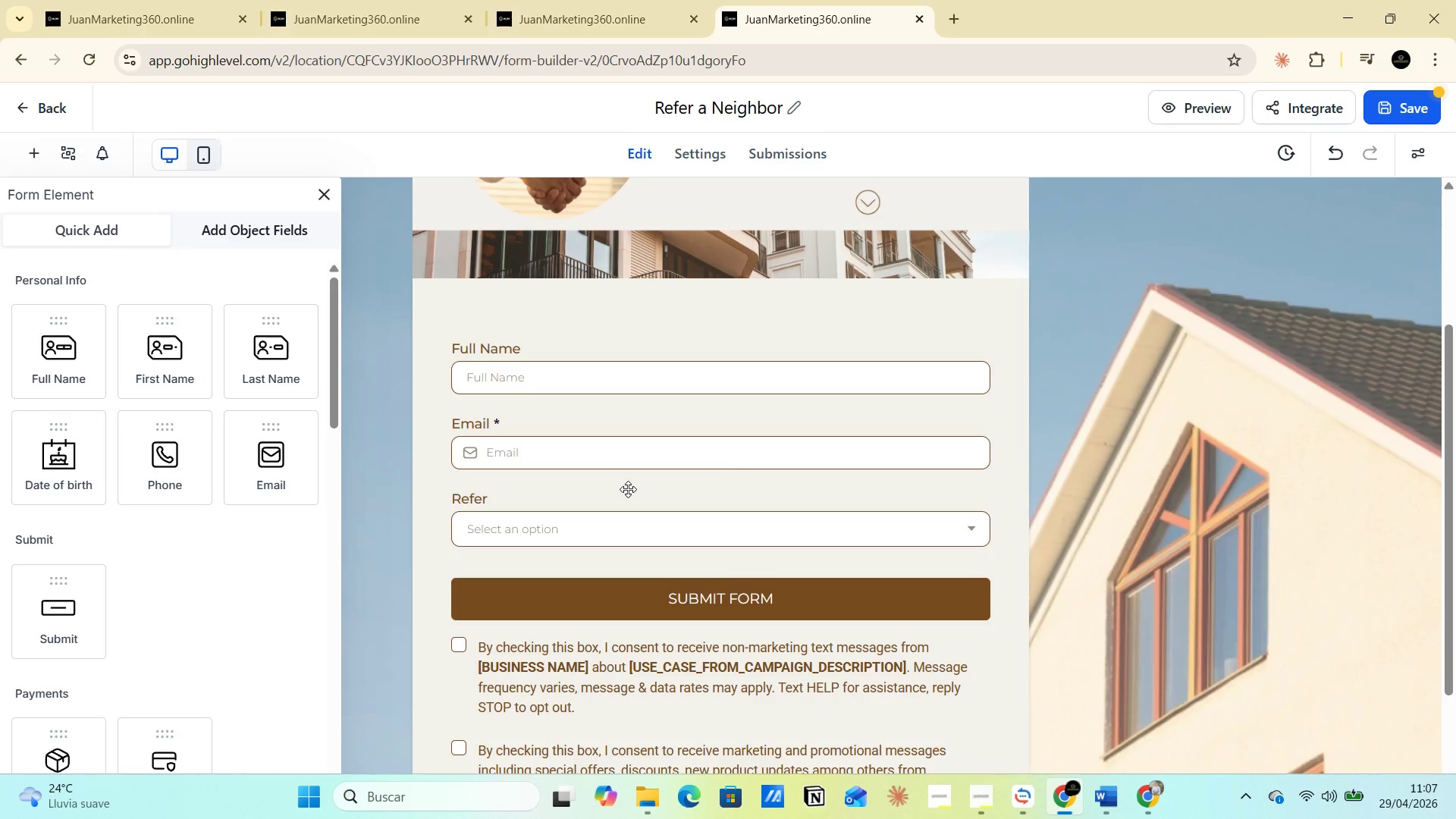 
wait(20.77)
 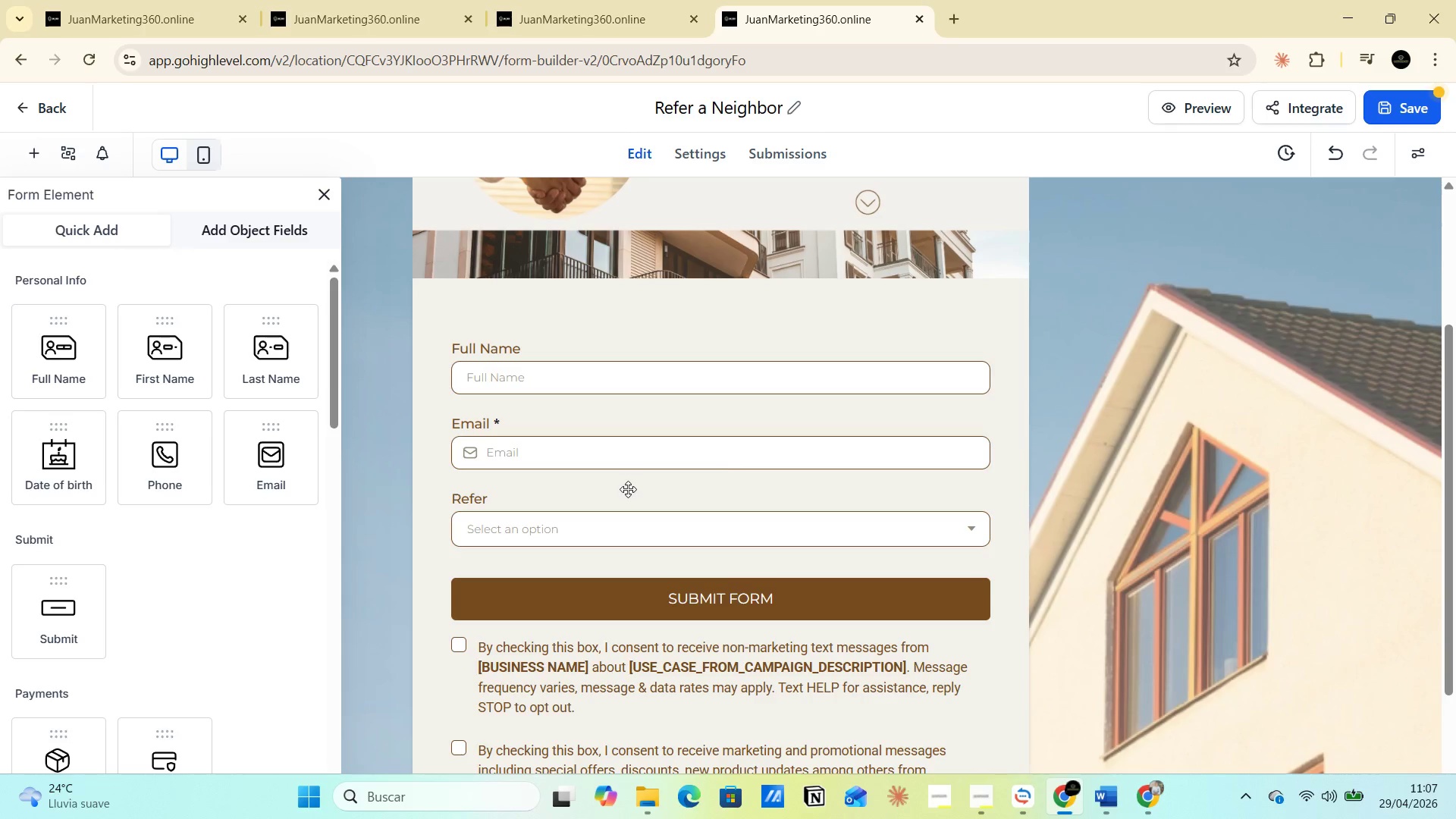 
scroll: coordinate [93, 595], scroll_direction: down, amount: 3.0
 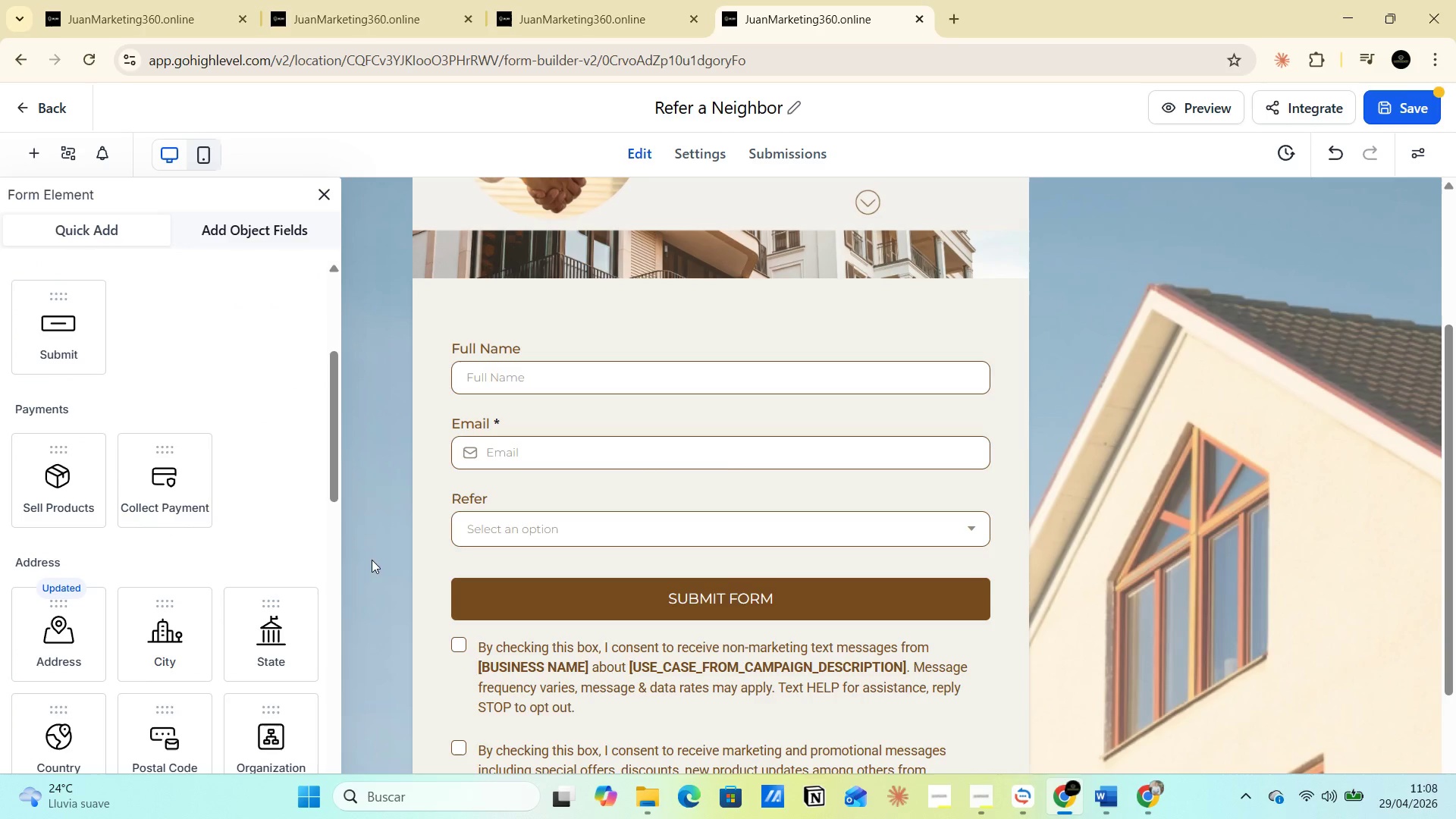 
wait(5.57)
 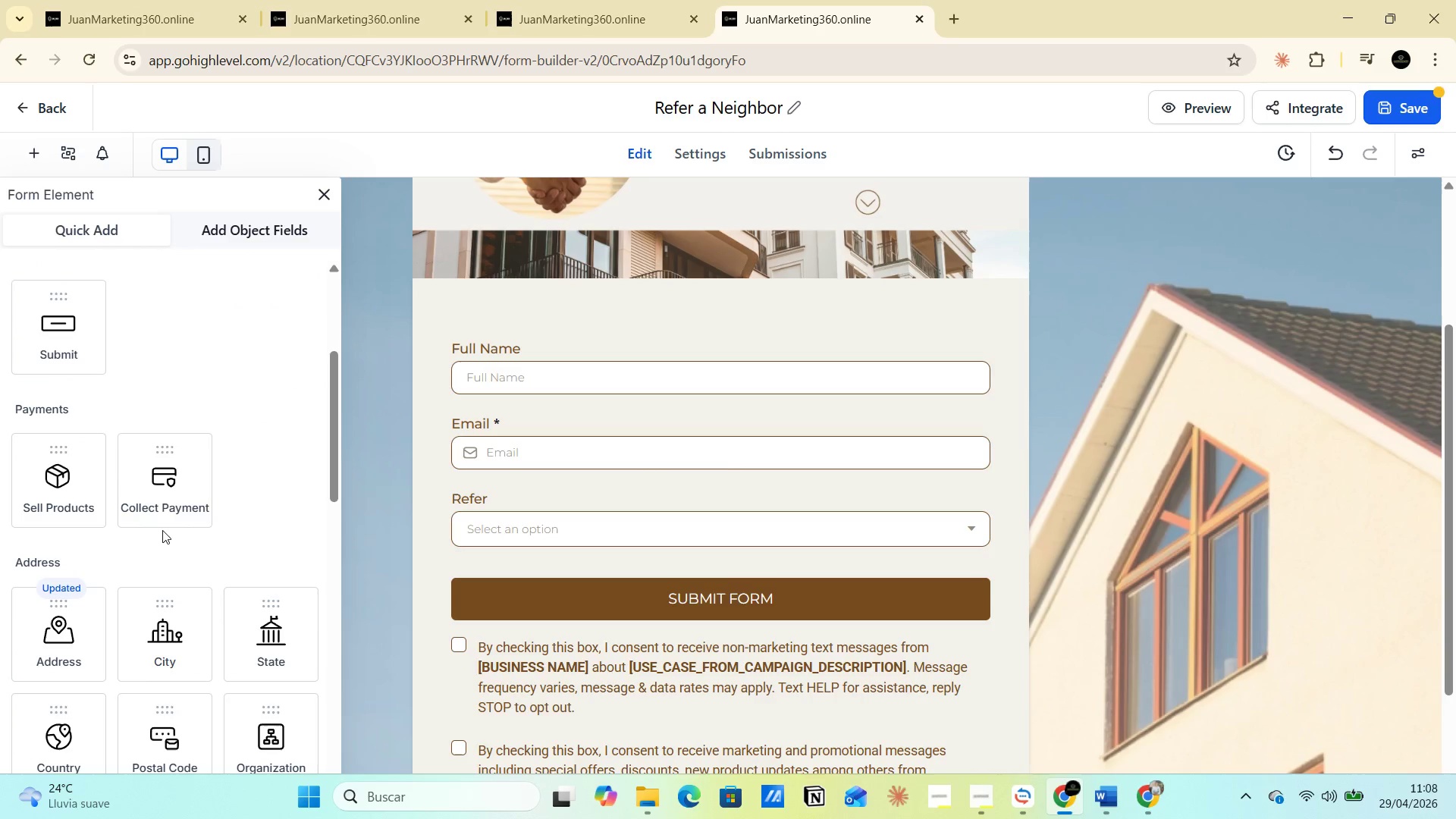 
scroll: coordinate [159, 517], scroll_direction: down, amount: 1.0
 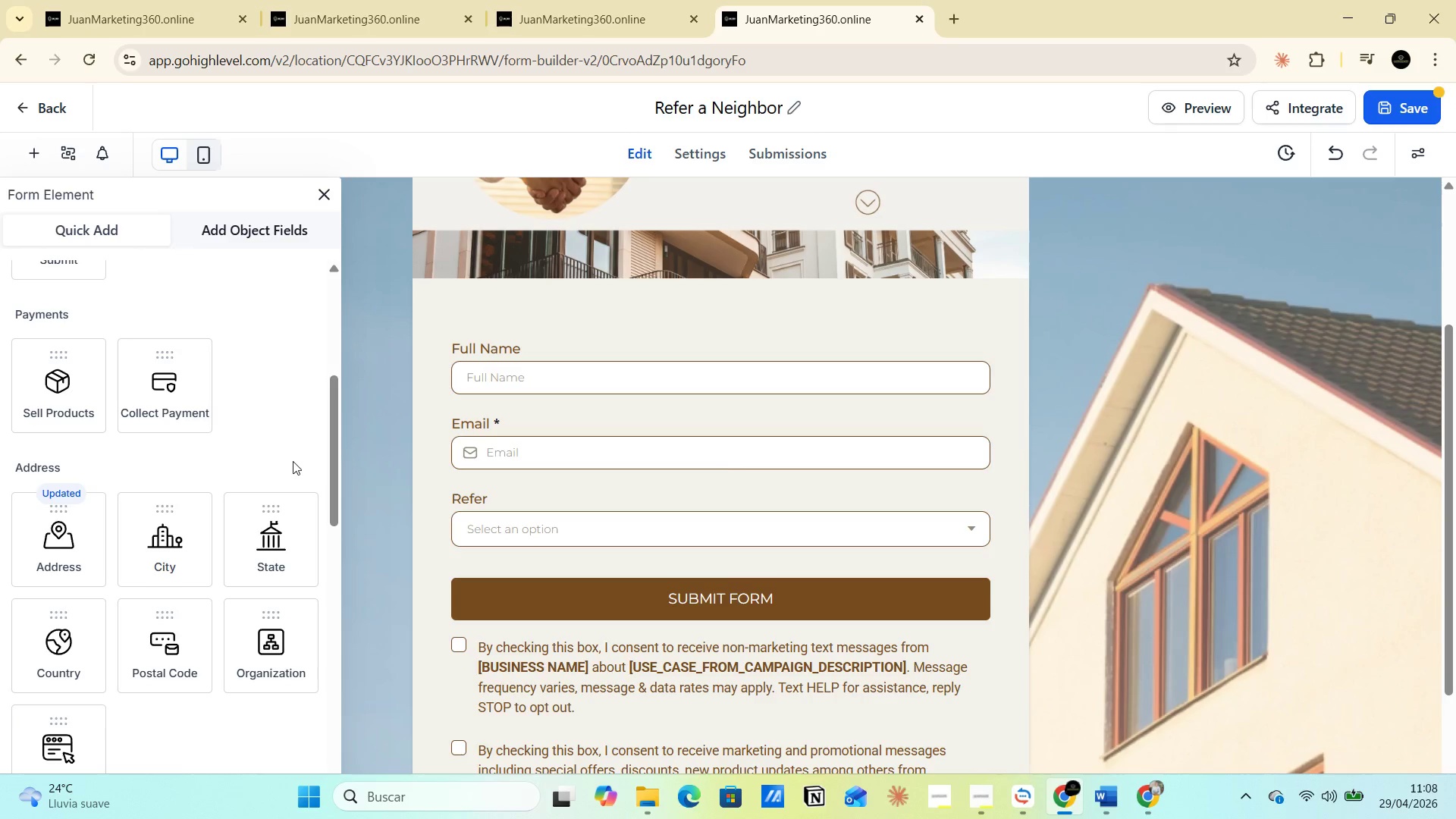 
wait(13.0)
 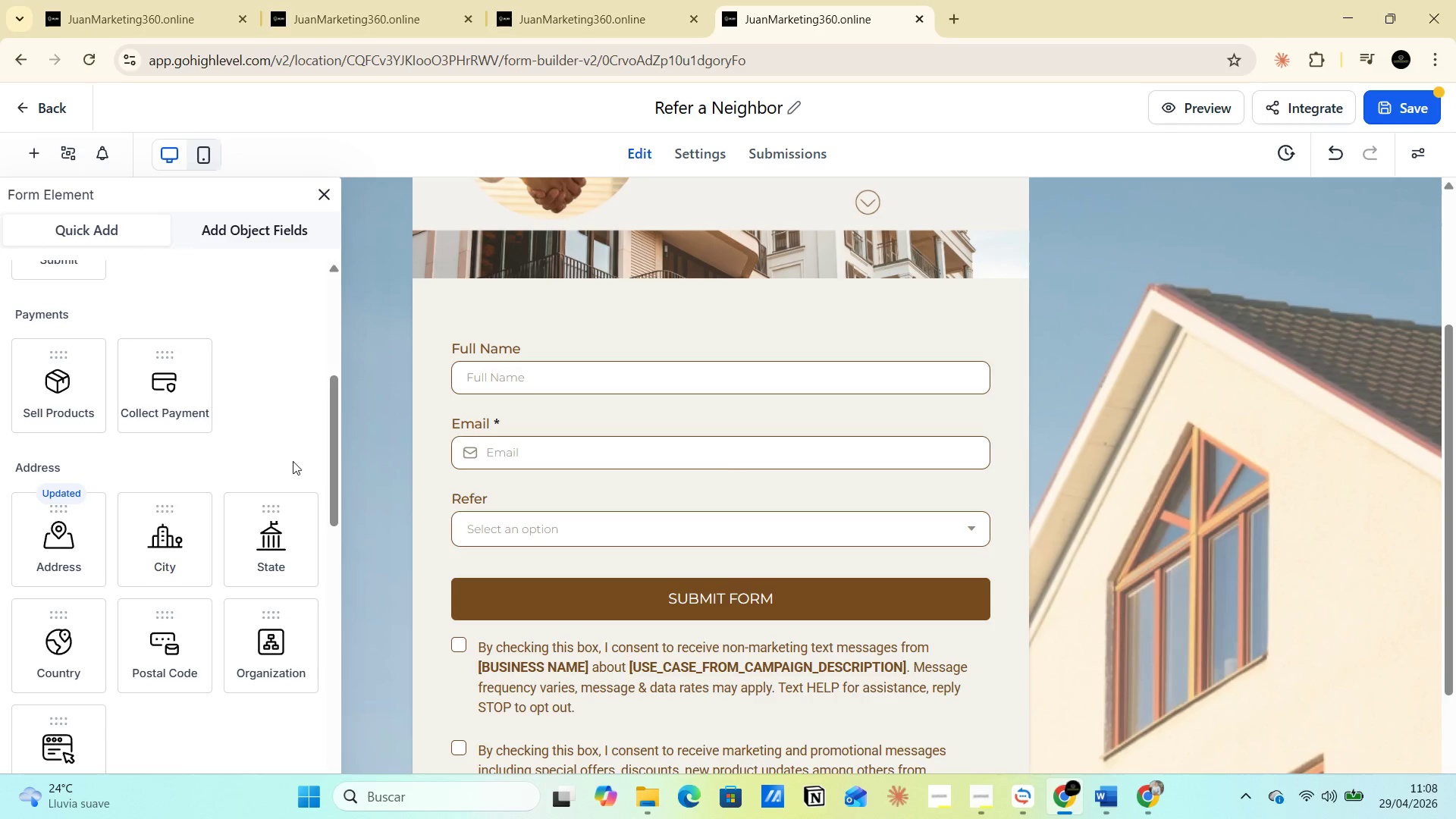 
left_click_drag(start_coordinate=[727, 517], to_coordinate=[722, 343])
 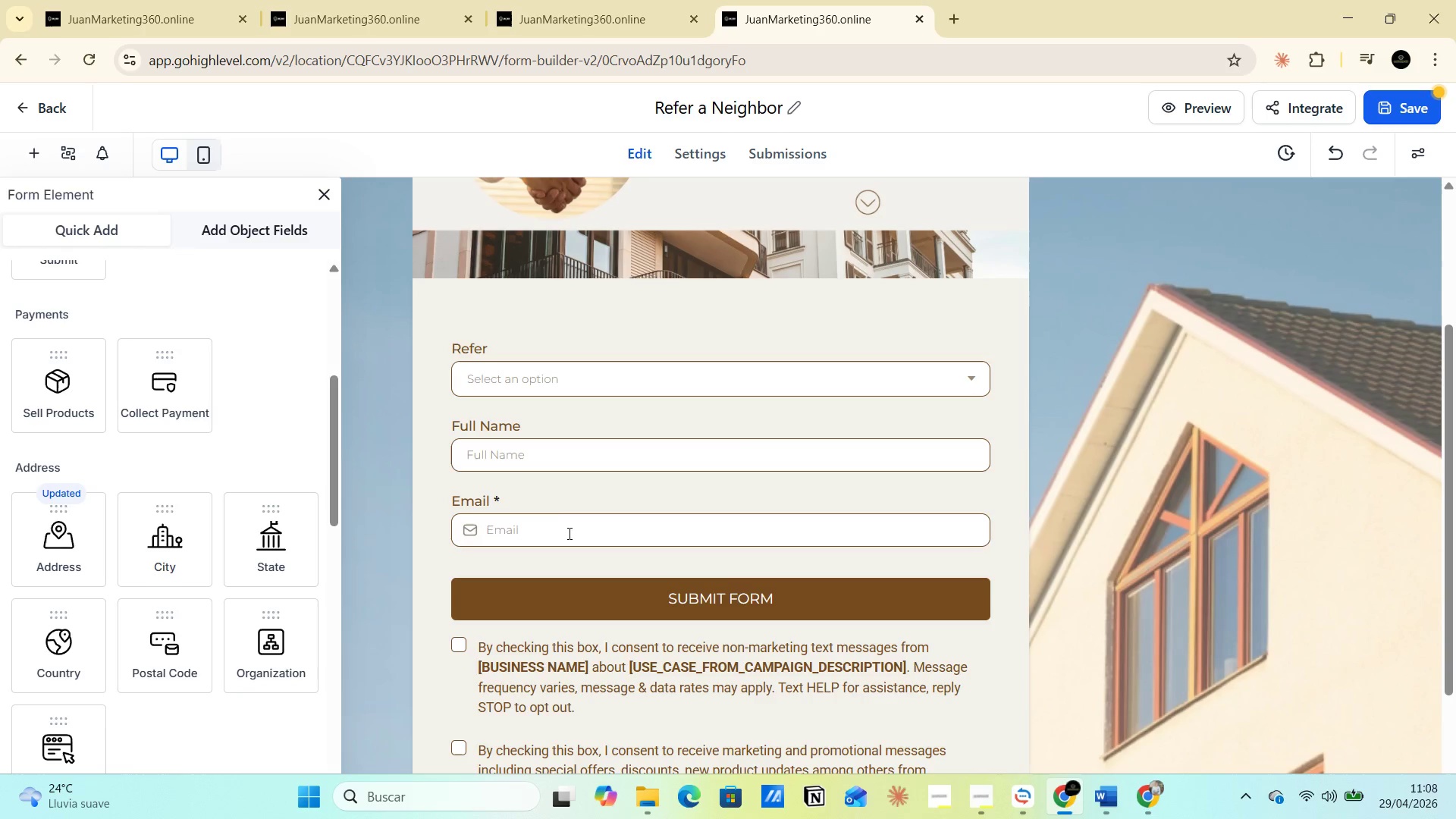 
scroll: coordinate [586, 570], scroll_direction: down, amount: 4.0
 